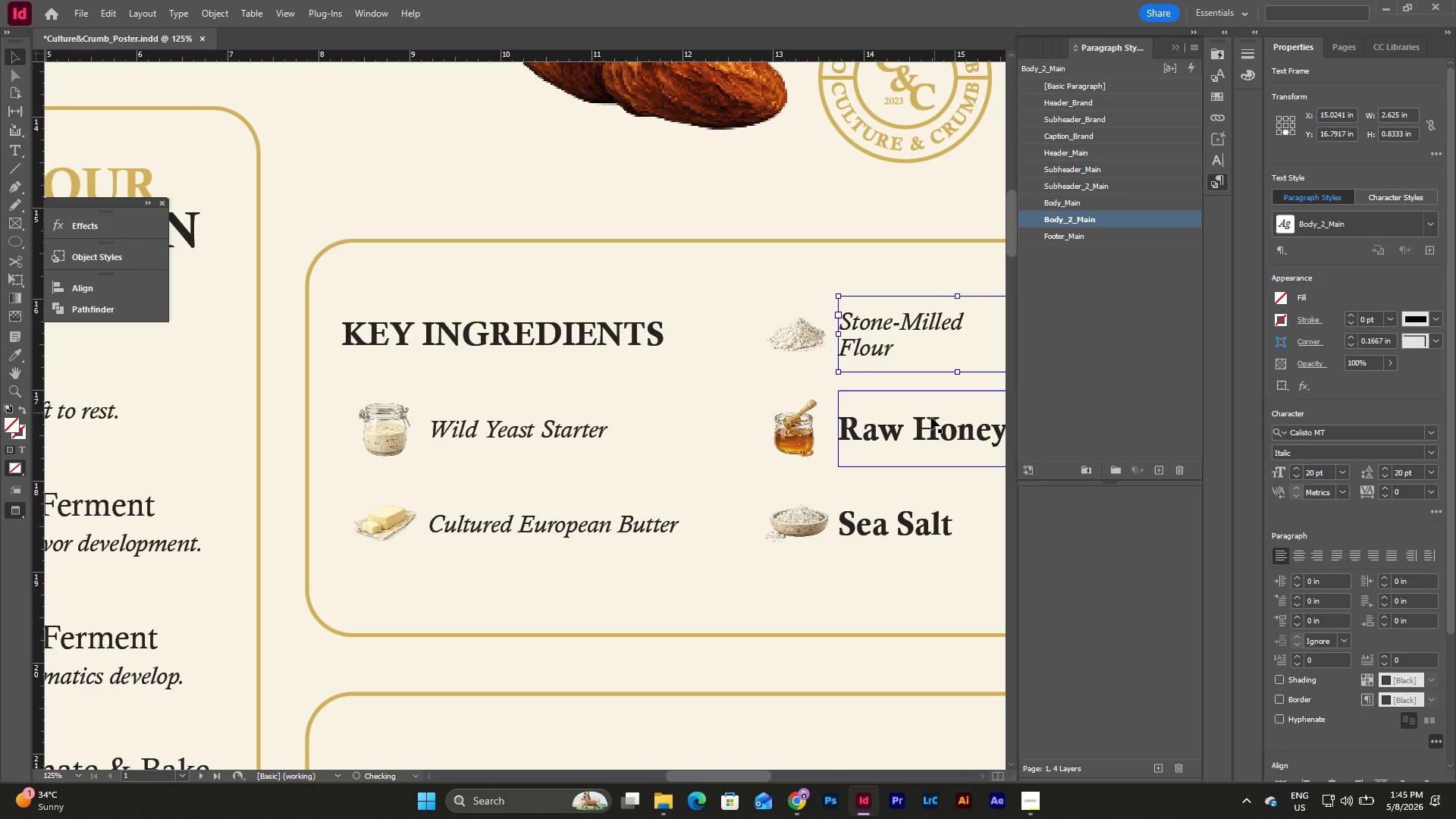 
left_click([921, 434])
 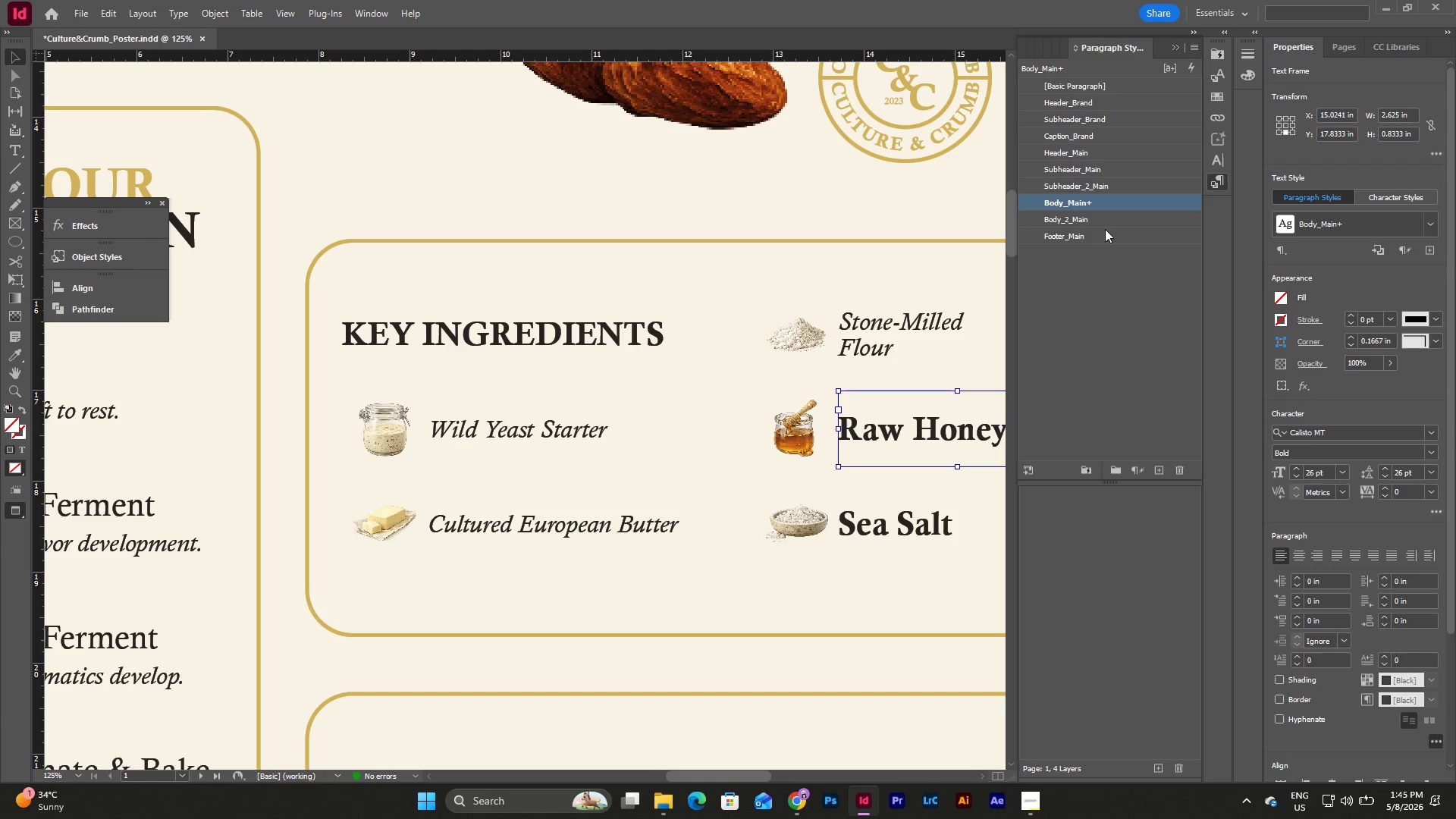 
left_click([1112, 215])
 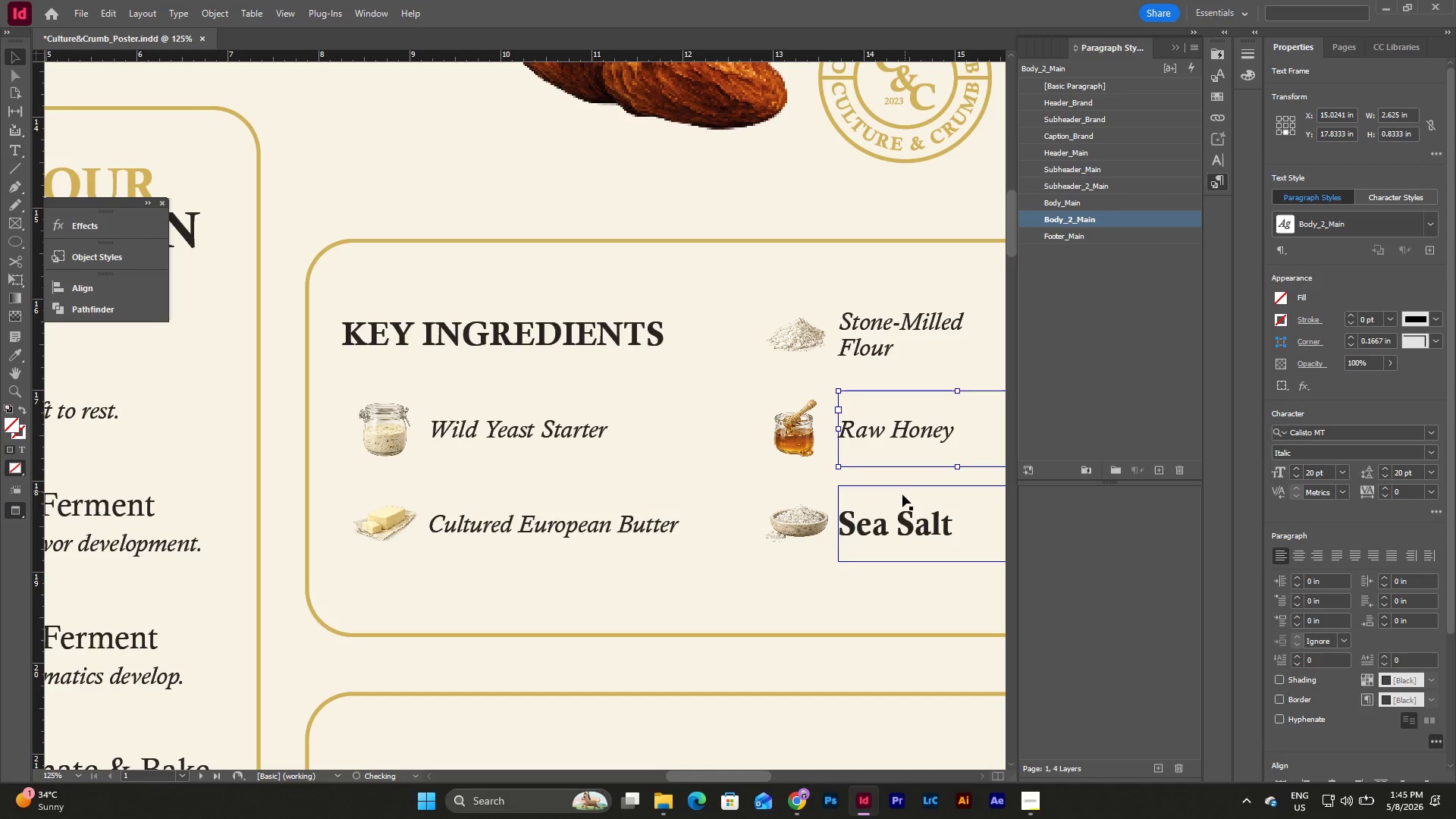 
left_click([887, 519])
 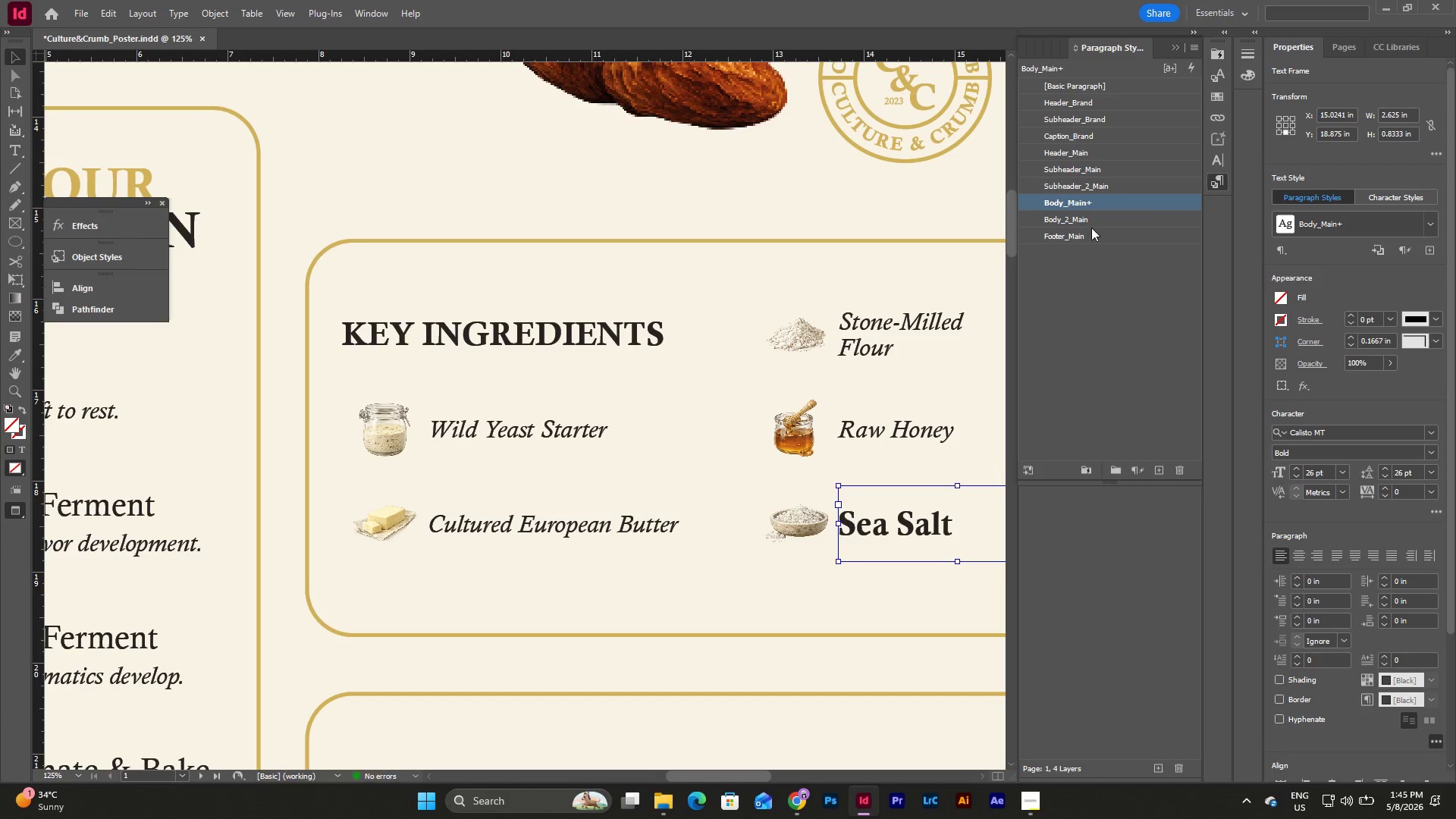 
left_click([1094, 218])
 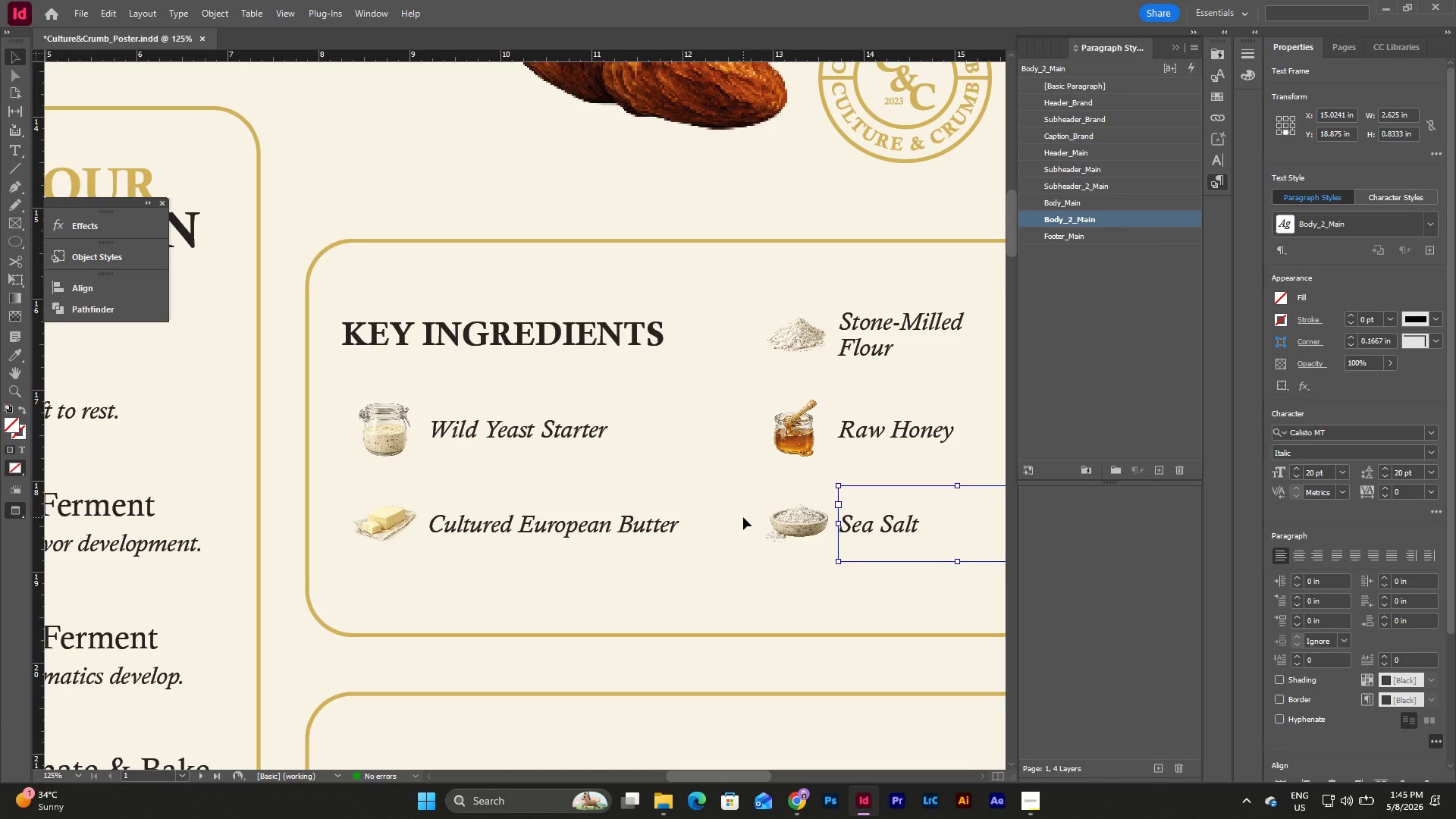 
type(wwww)
 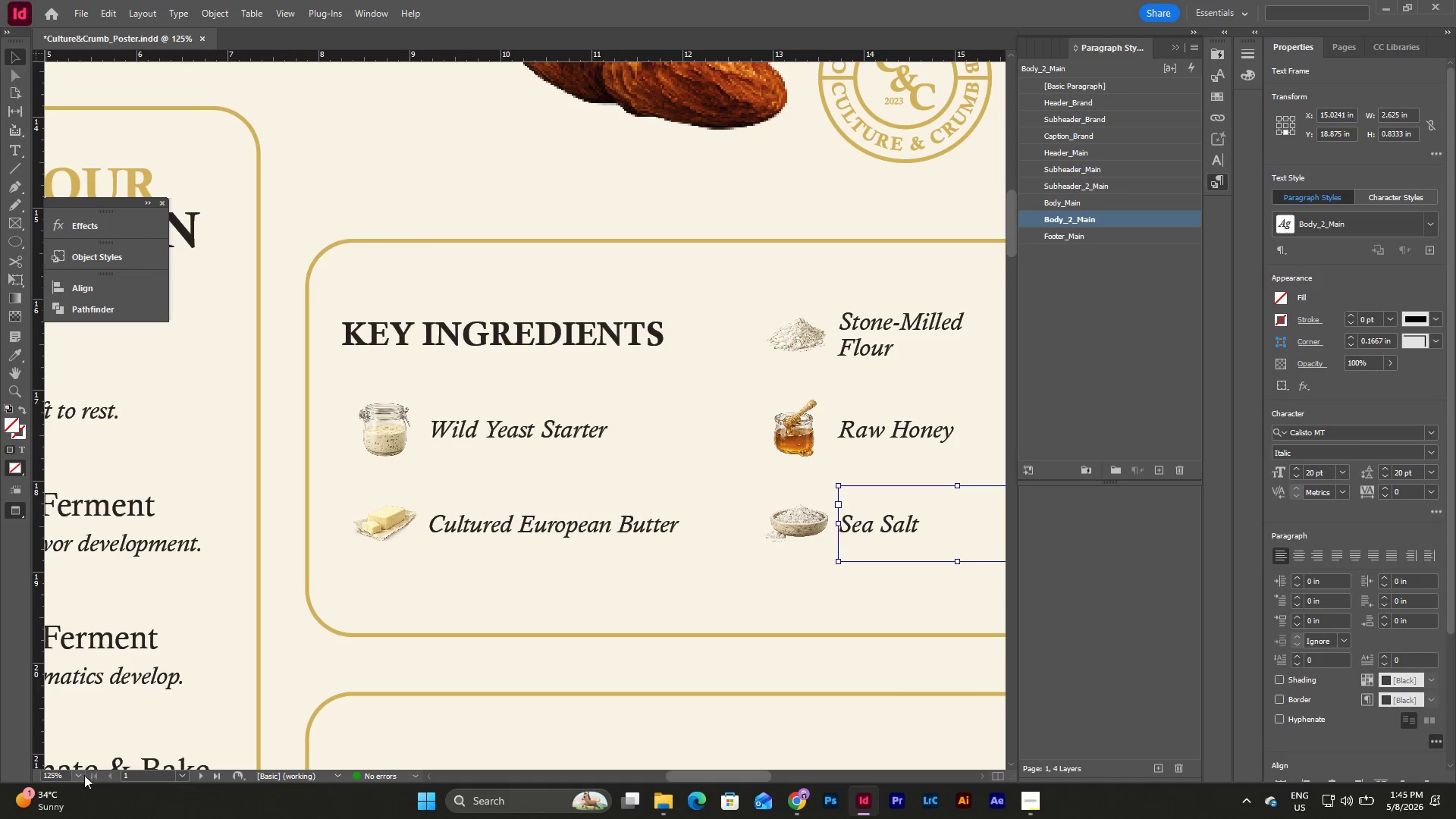 
left_click([80, 775])
 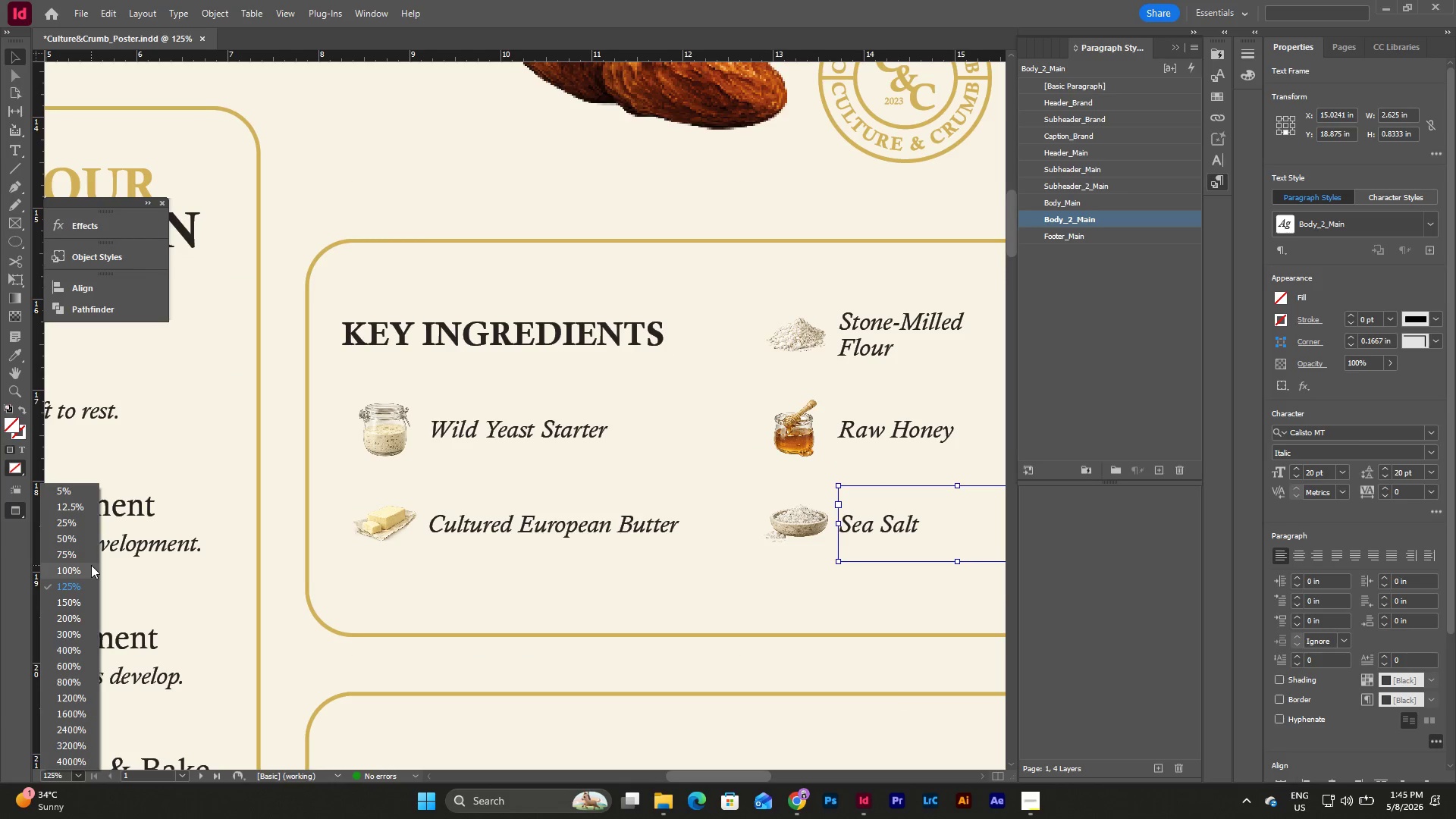 
left_click([91, 565])
 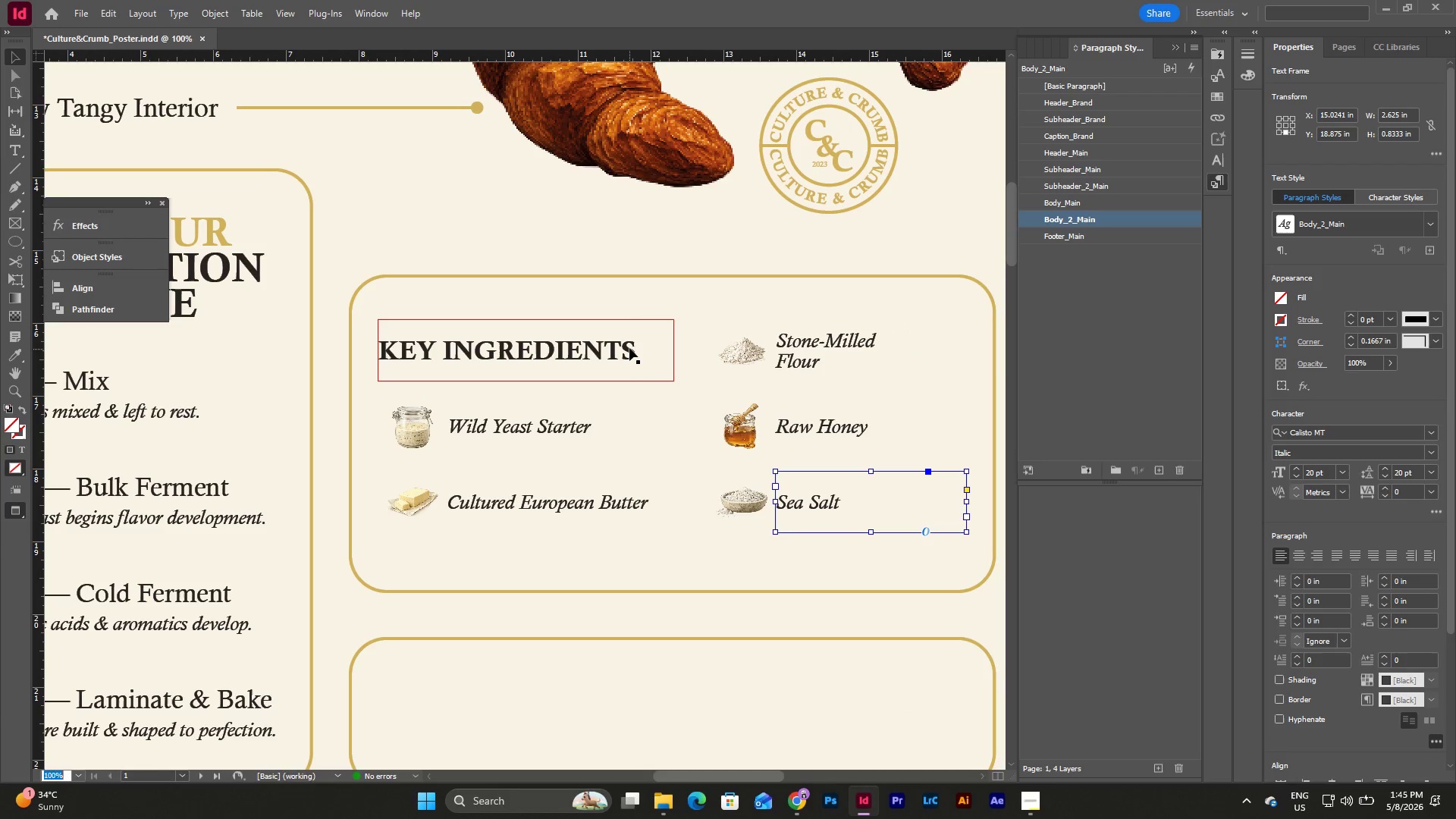 
key(W)
 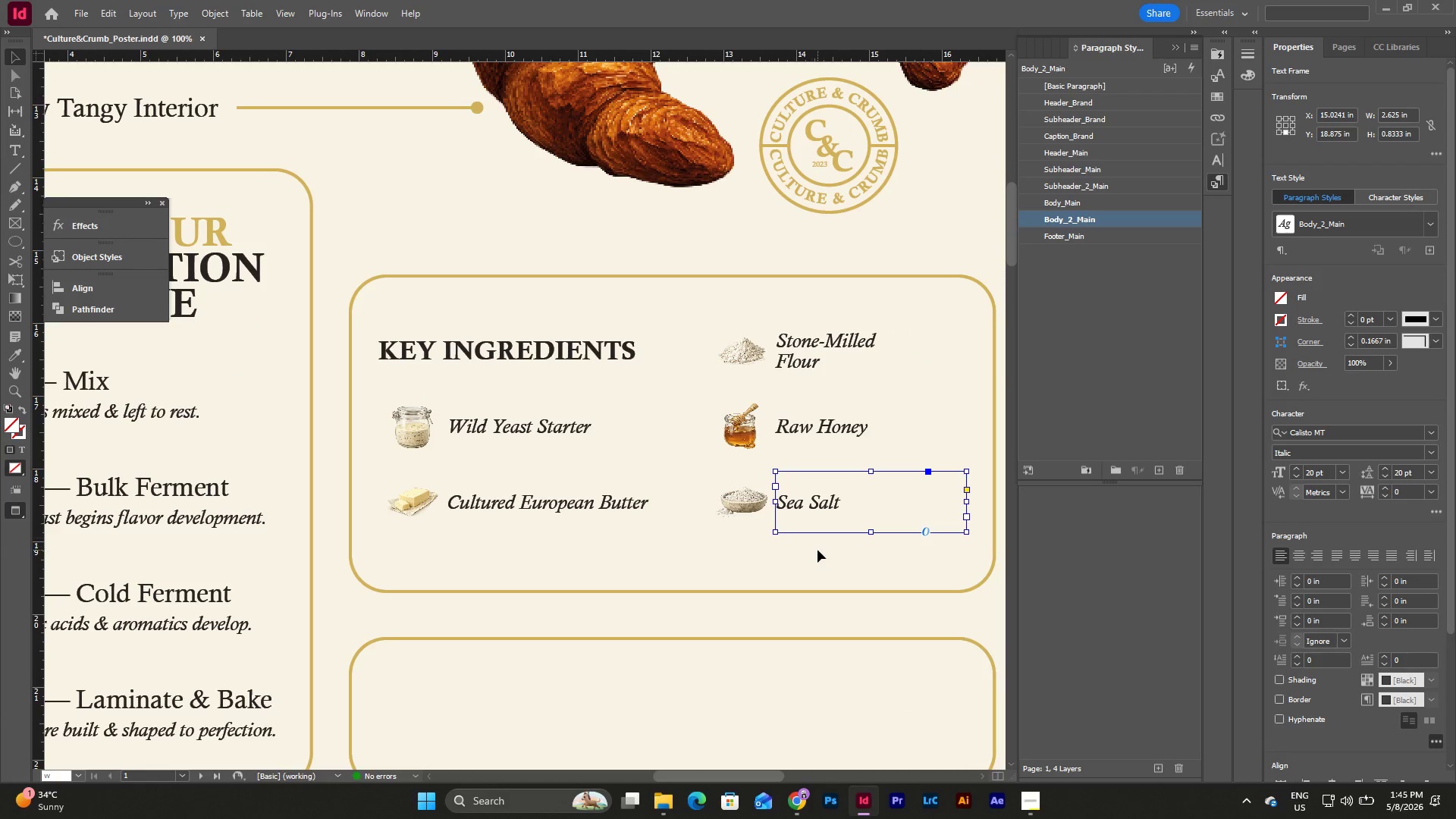 
left_click([817, 550])
 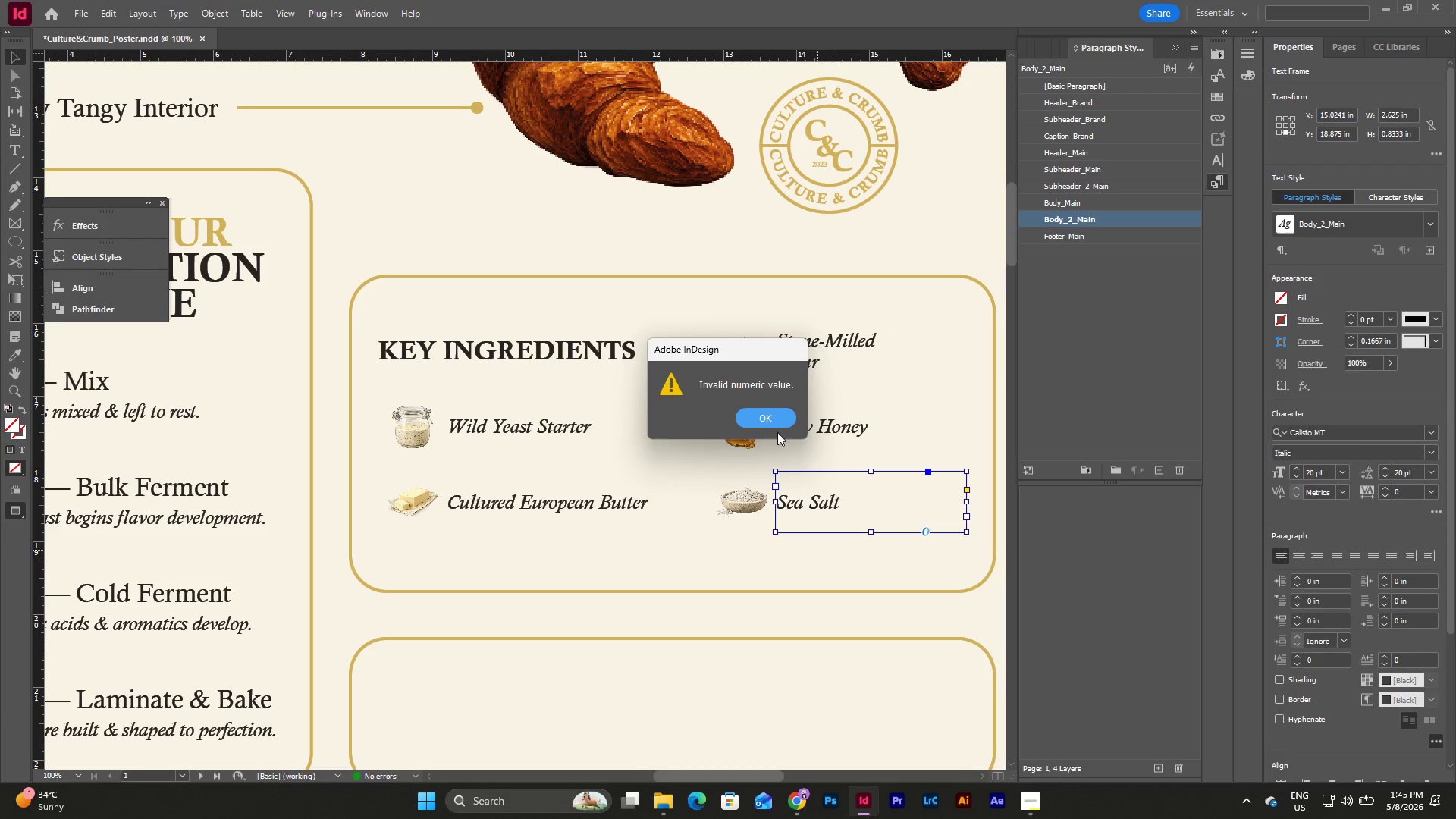 
left_click([770, 419])
 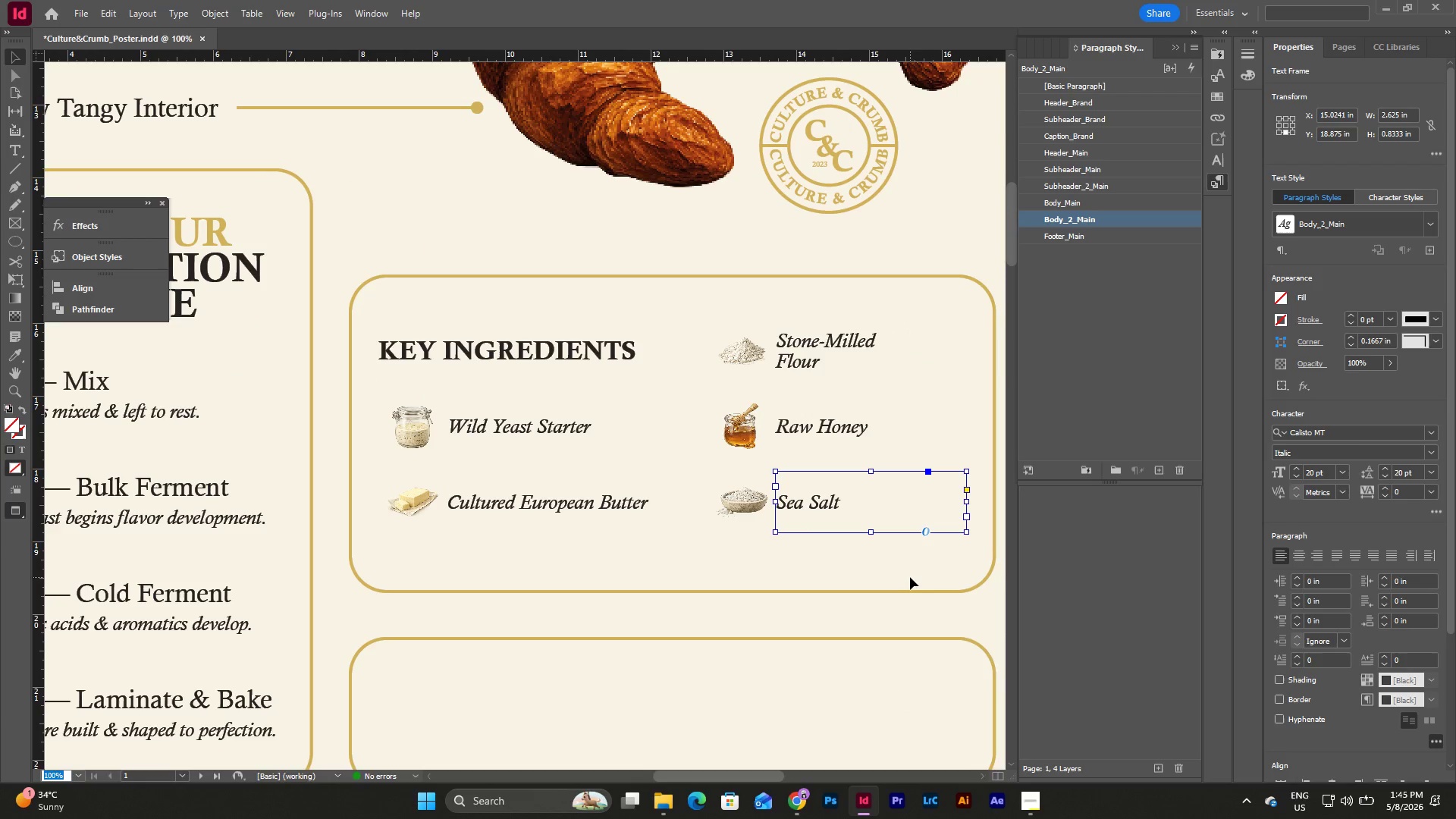 
key(Escape)
 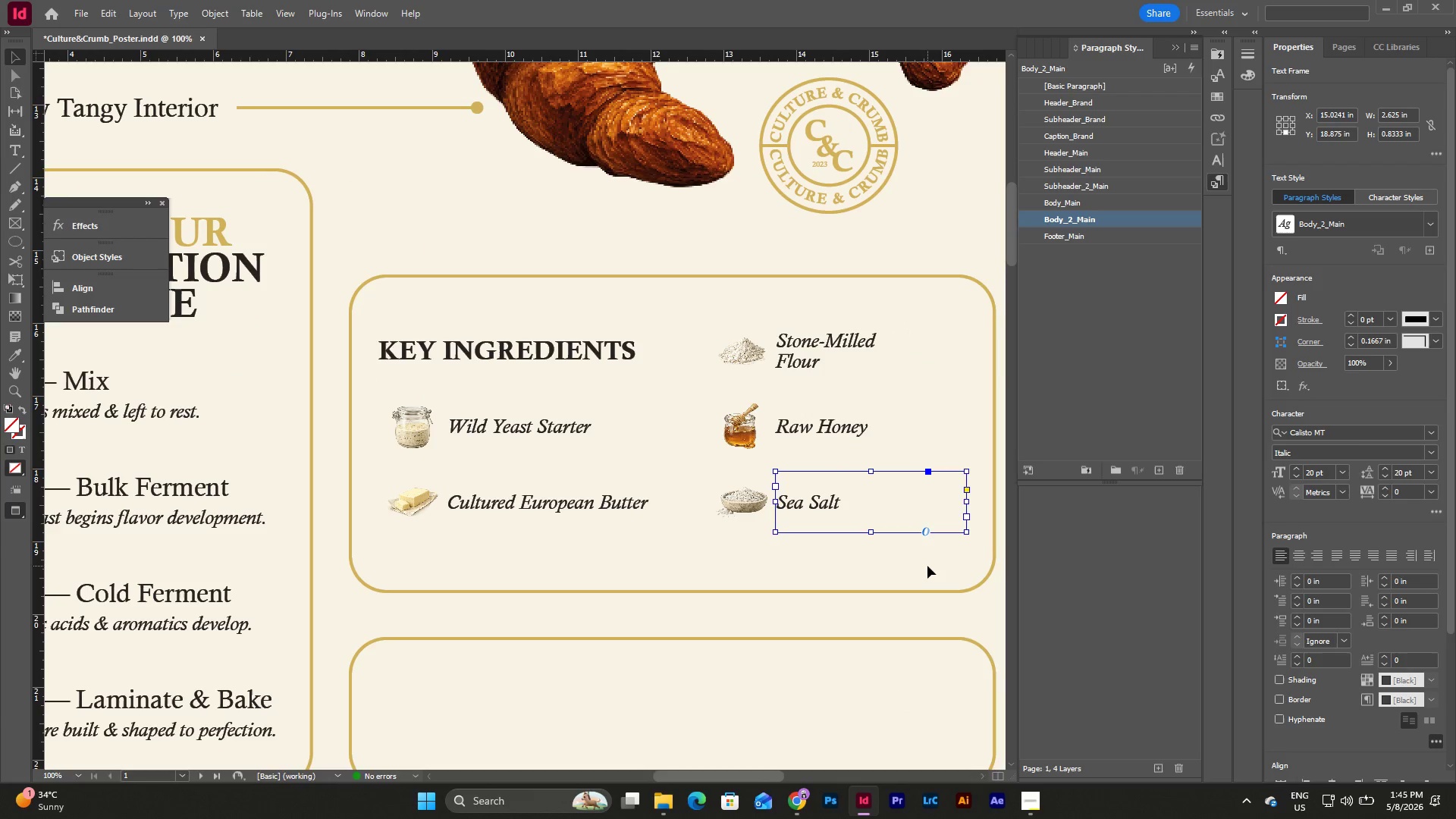 
left_click([927, 566])
 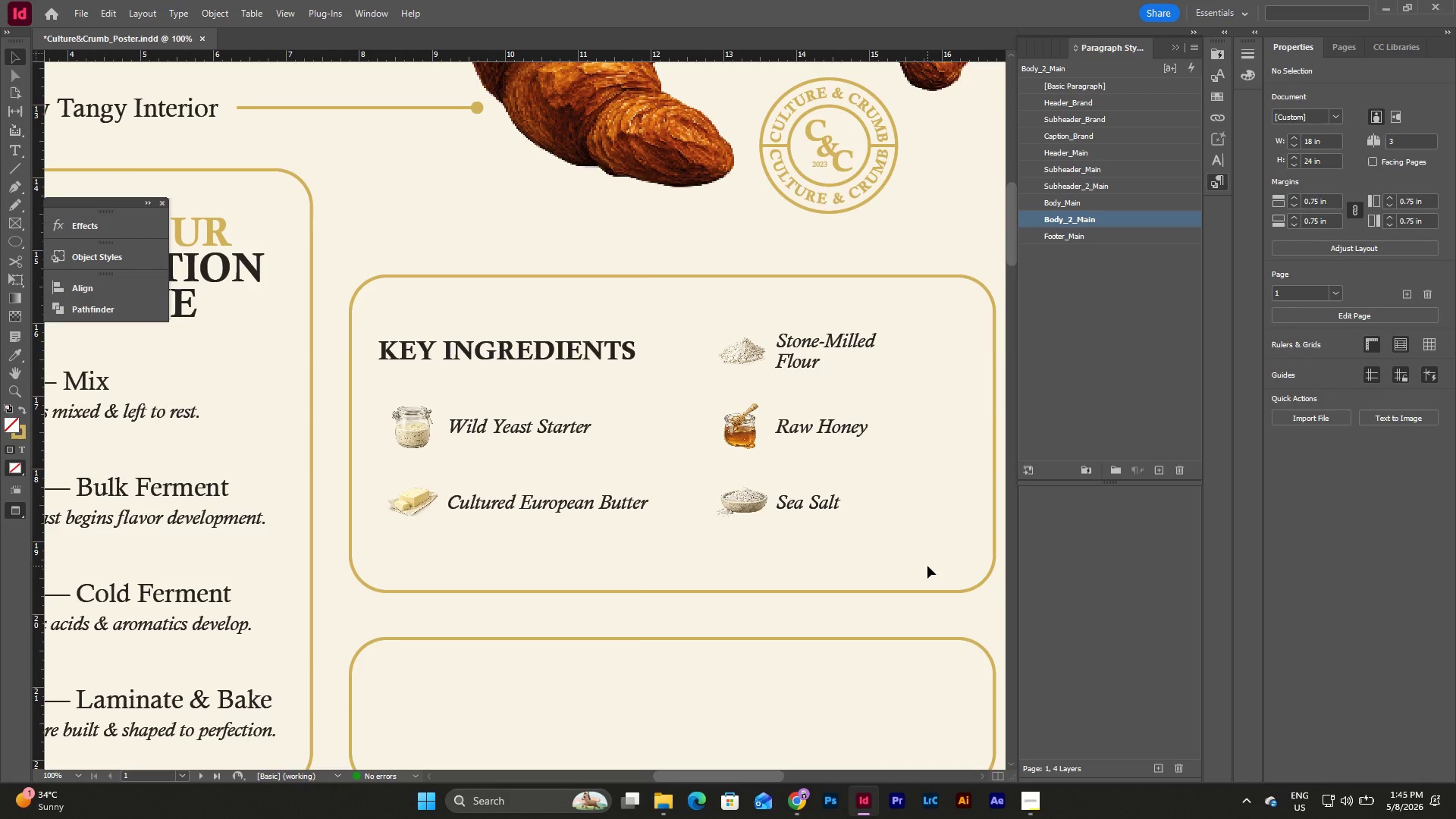 
key(W)
 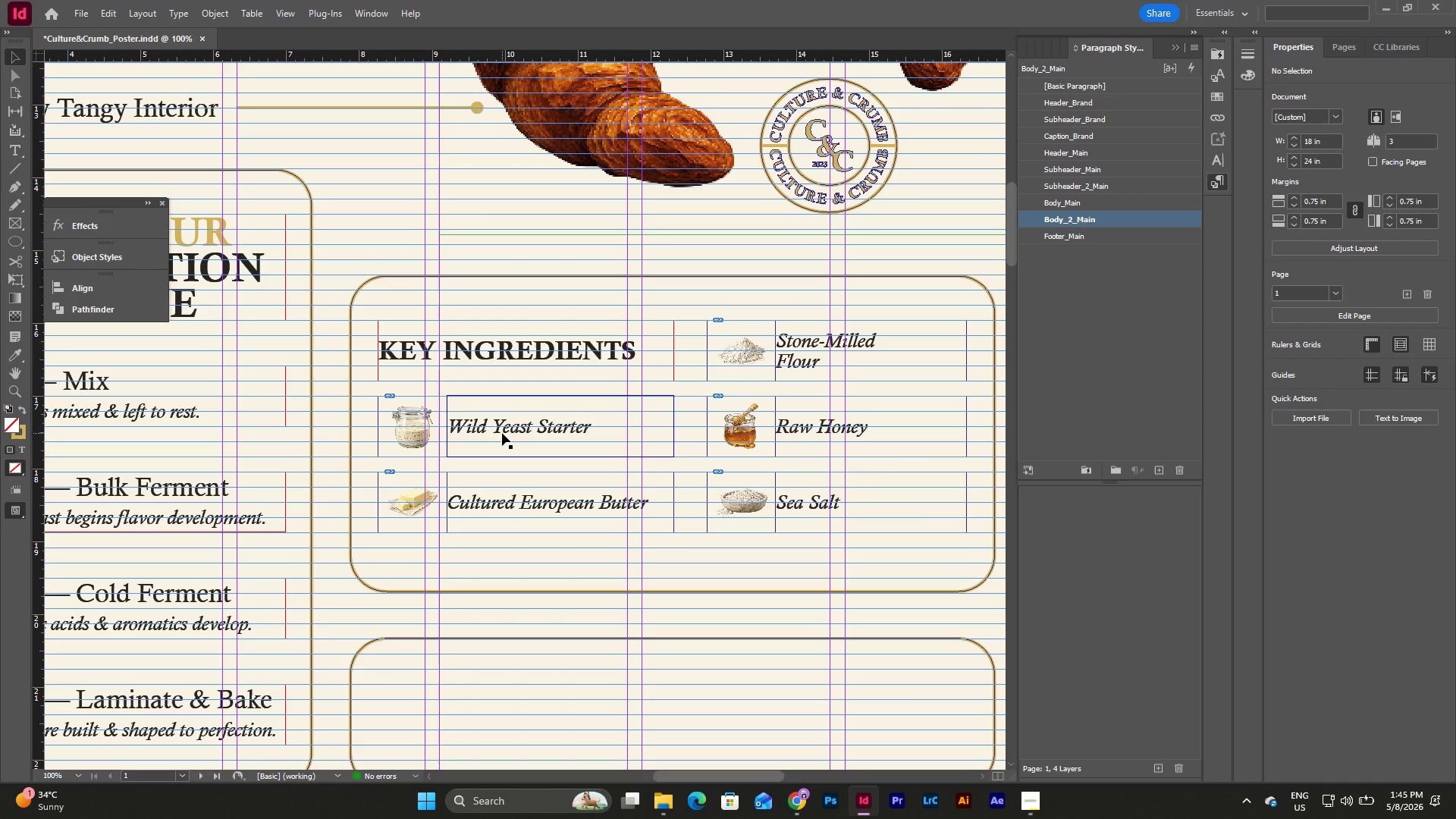 
left_click([502, 433])
 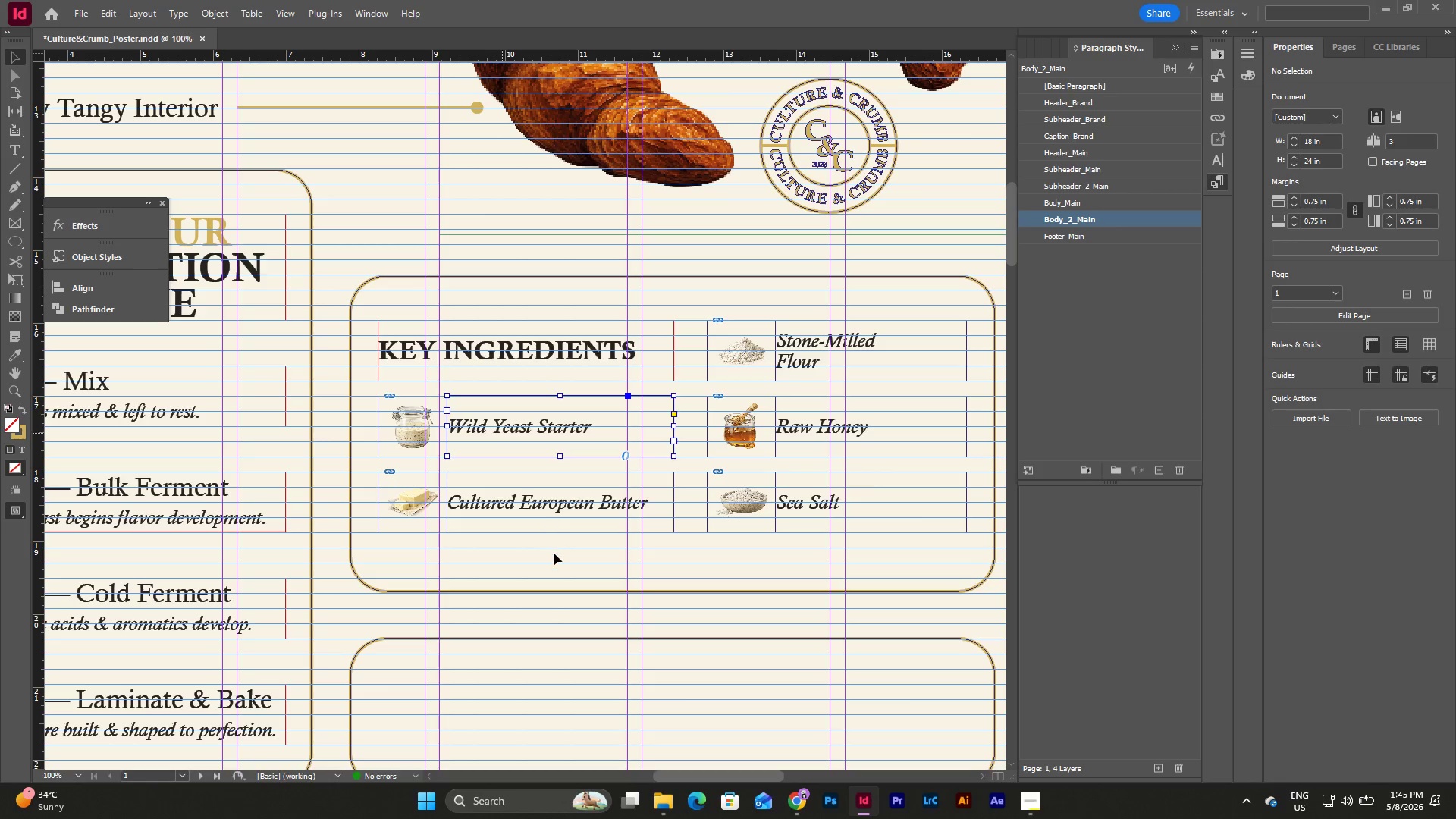 
left_click([554, 553])
 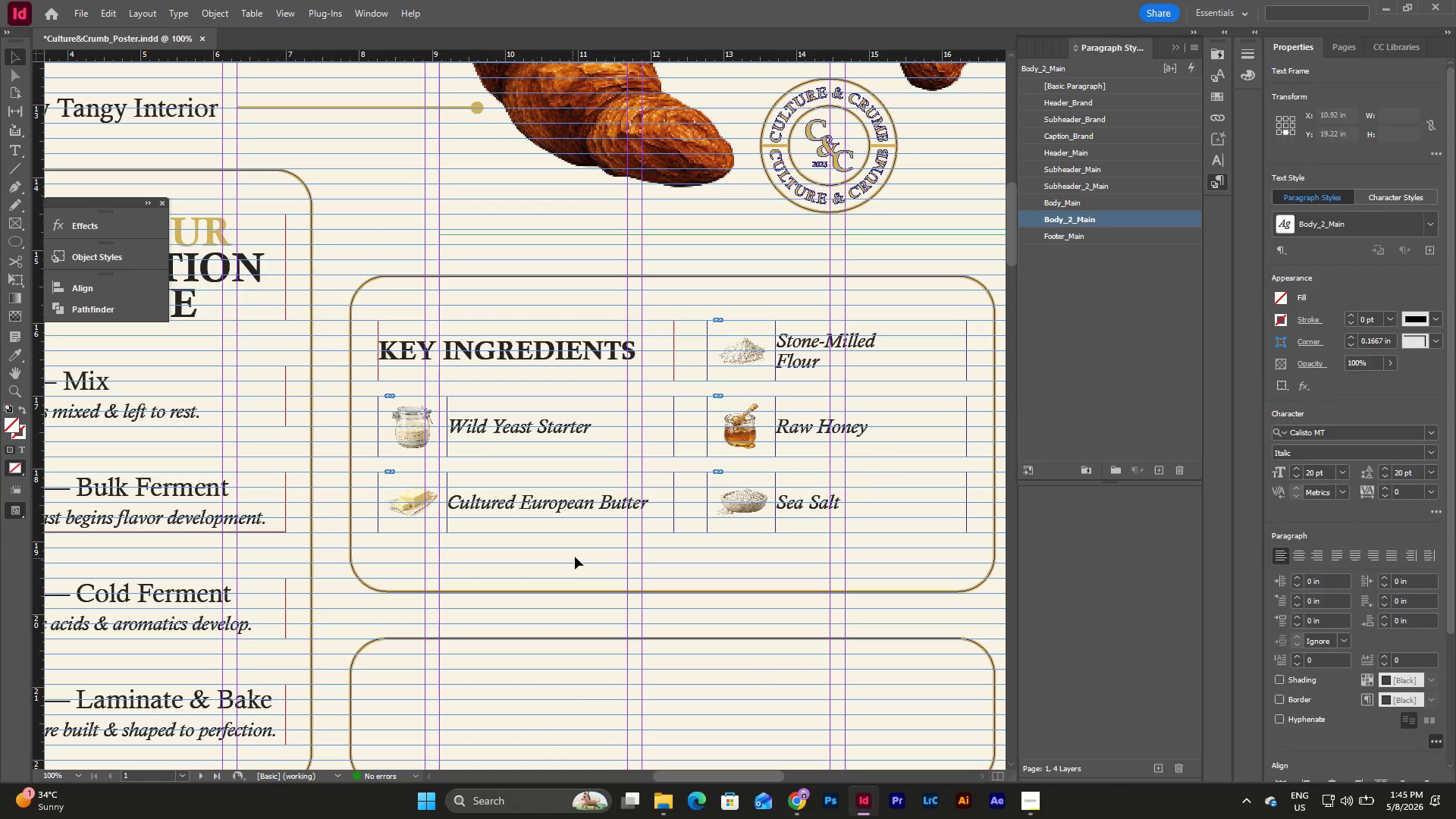 
left_click_drag(start_coordinate=[575, 557], to_coordinate=[485, 416])
 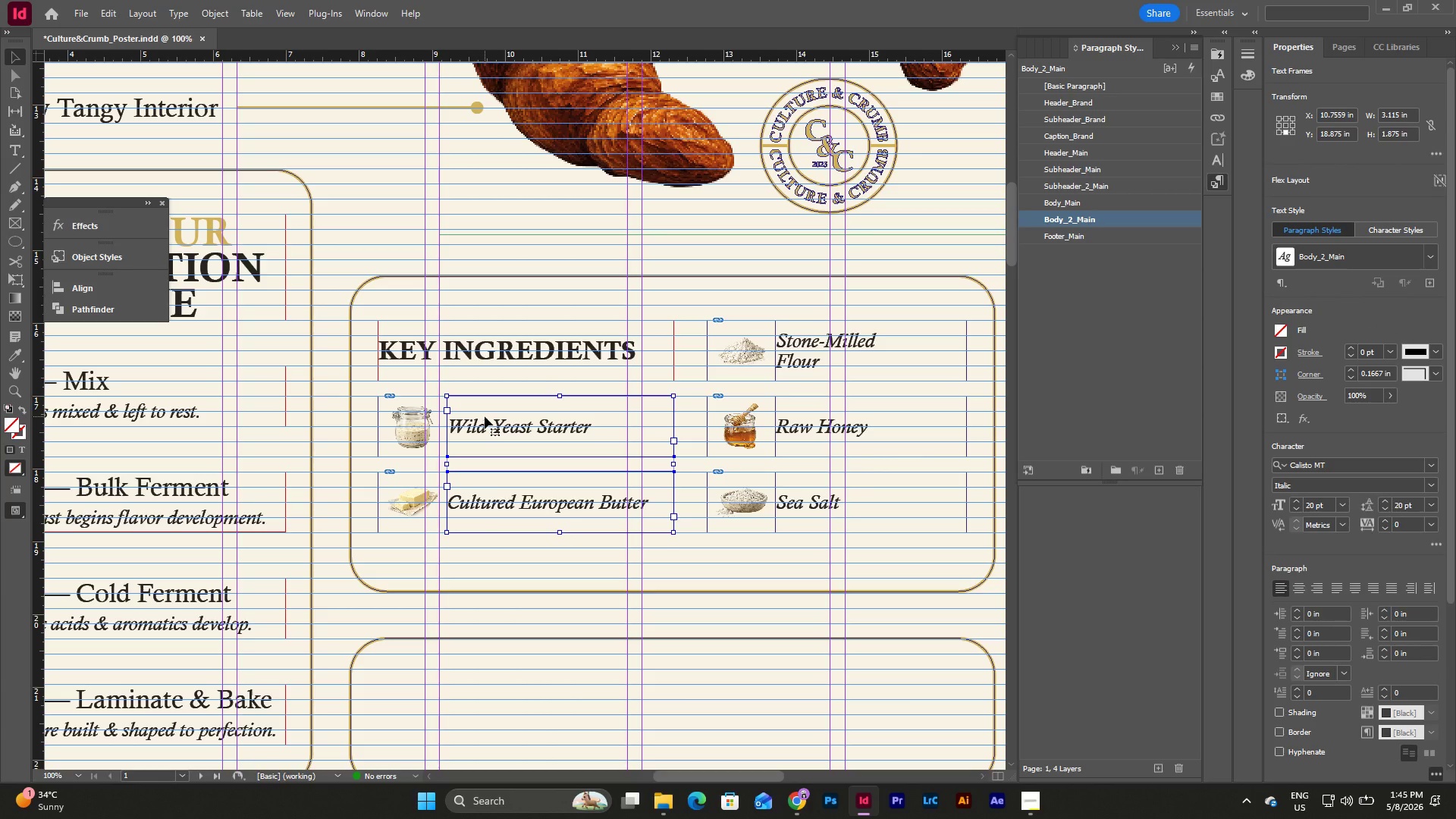 
key(Shift+ArrowRight)
 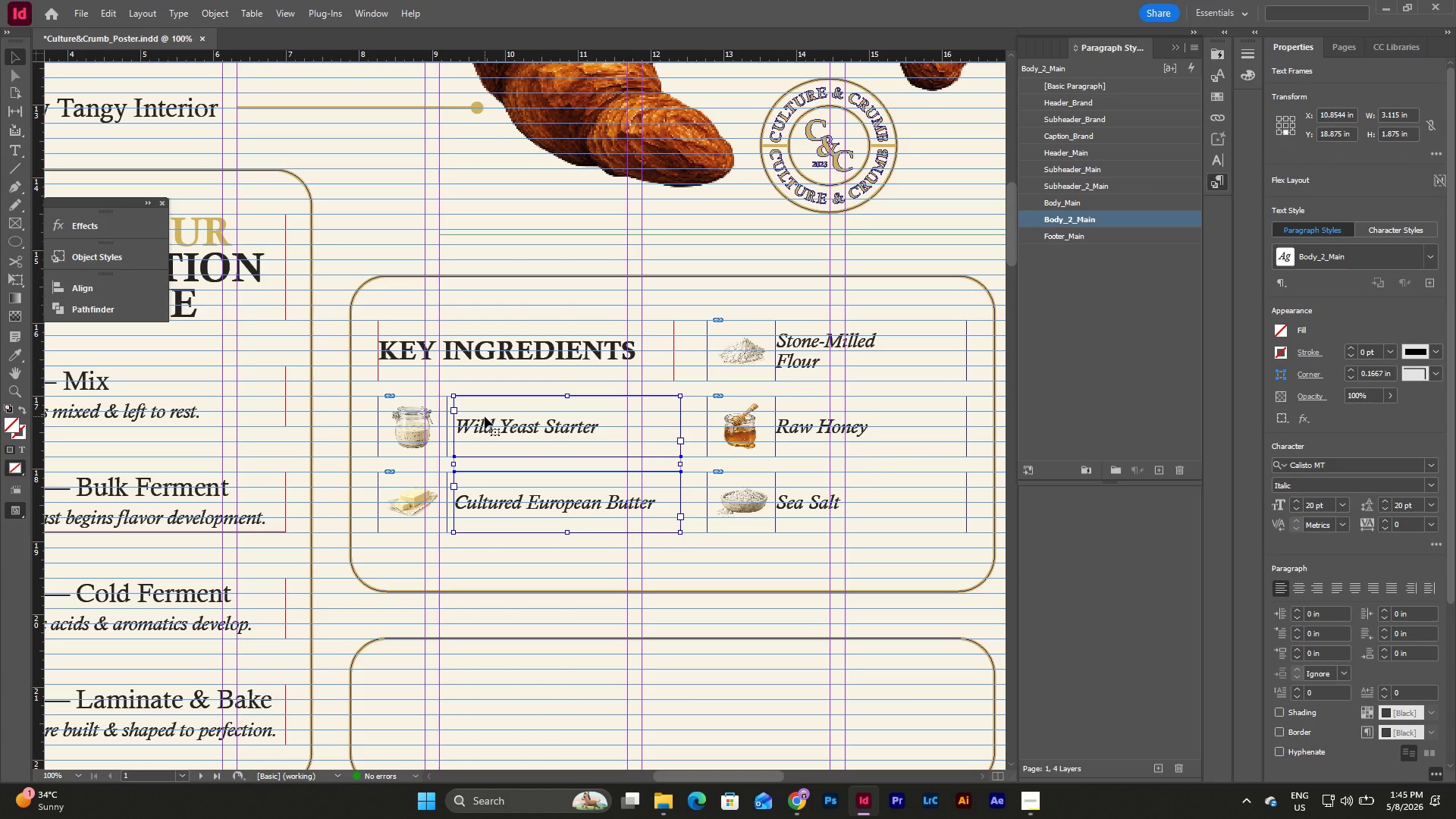 
key(Shift+ArrowRight)
 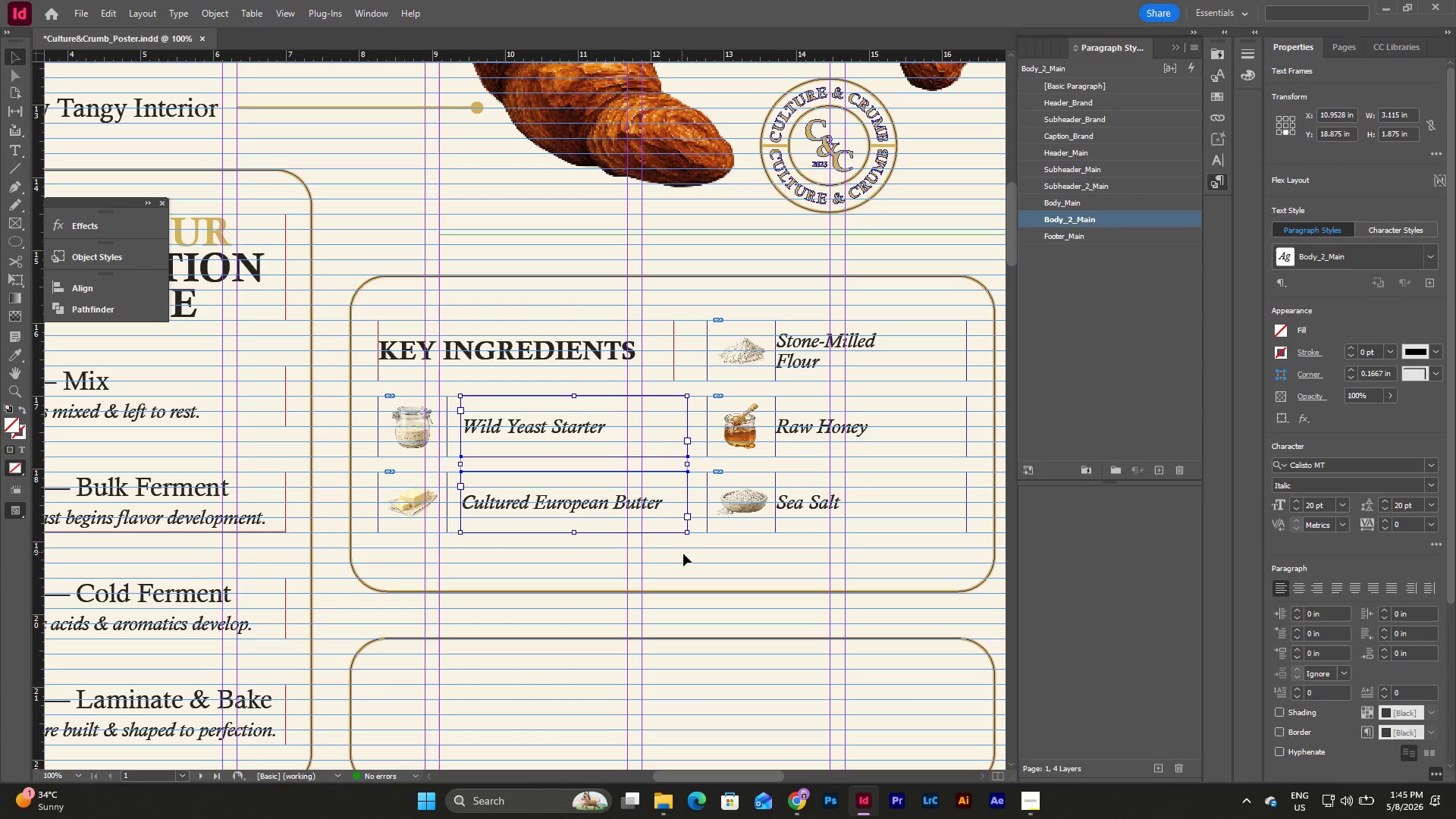 
left_click([685, 534])
 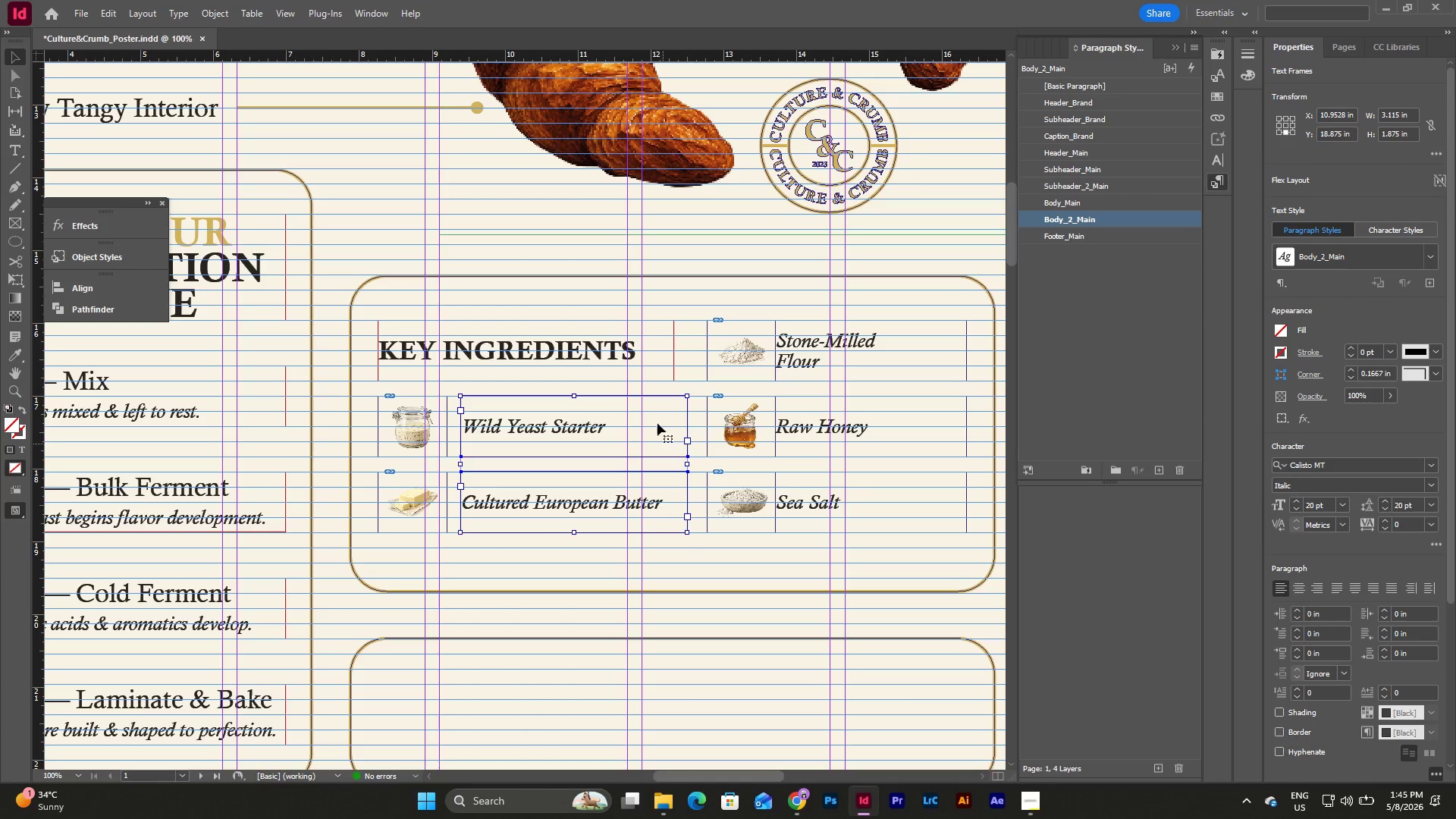 
left_click([657, 416])
 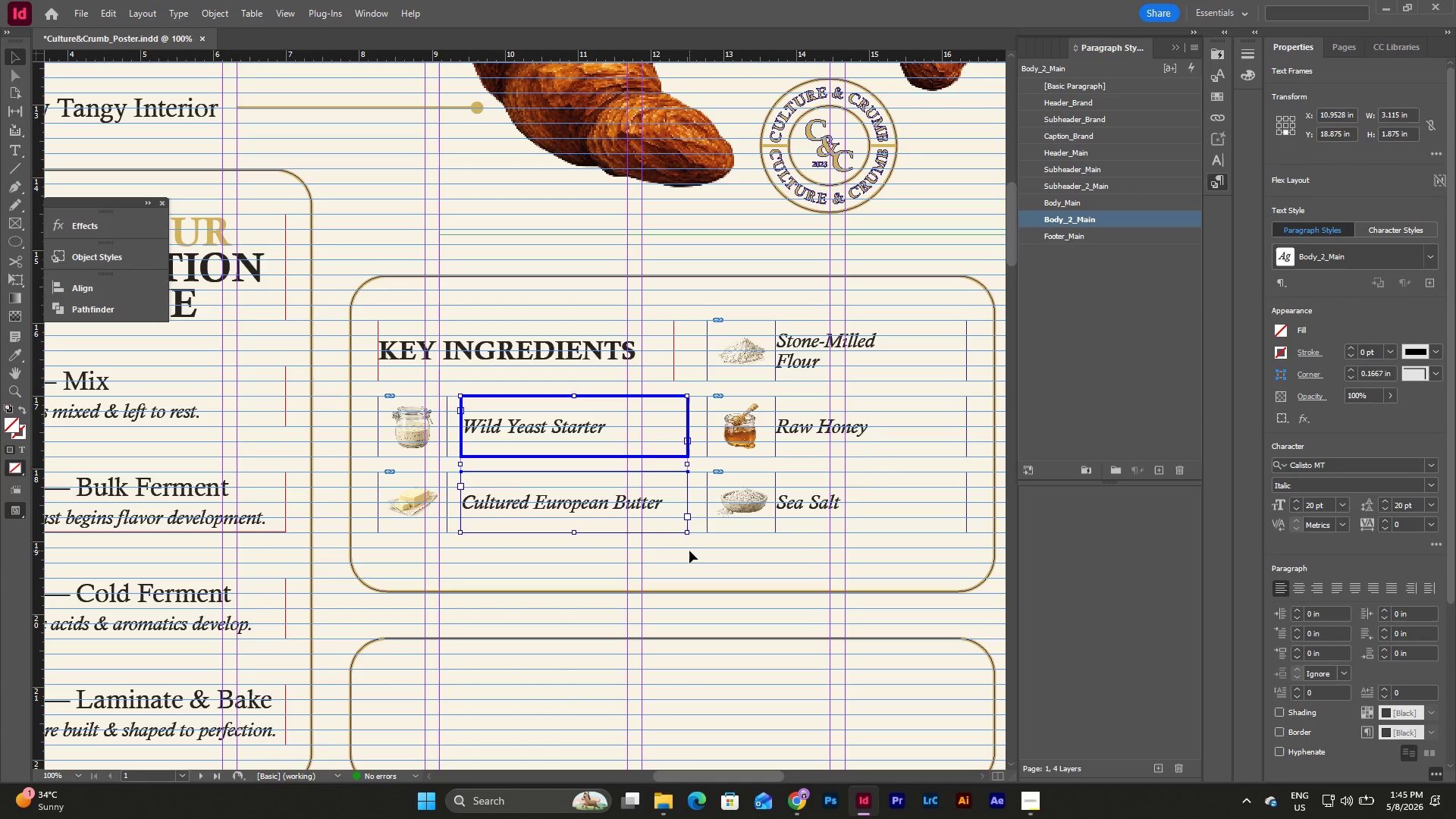 
double_click([689, 551])
 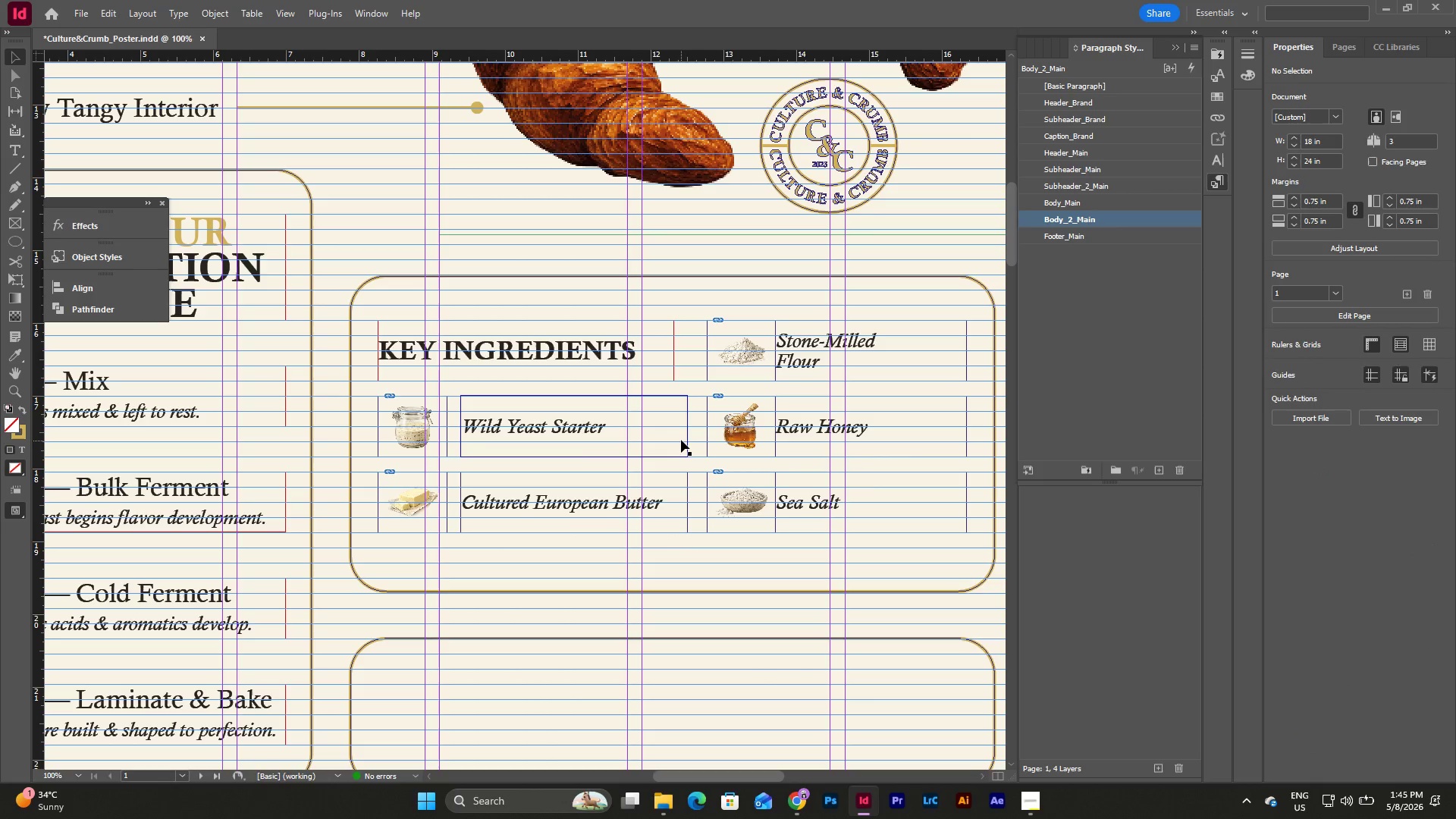 
triple_click([681, 440])
 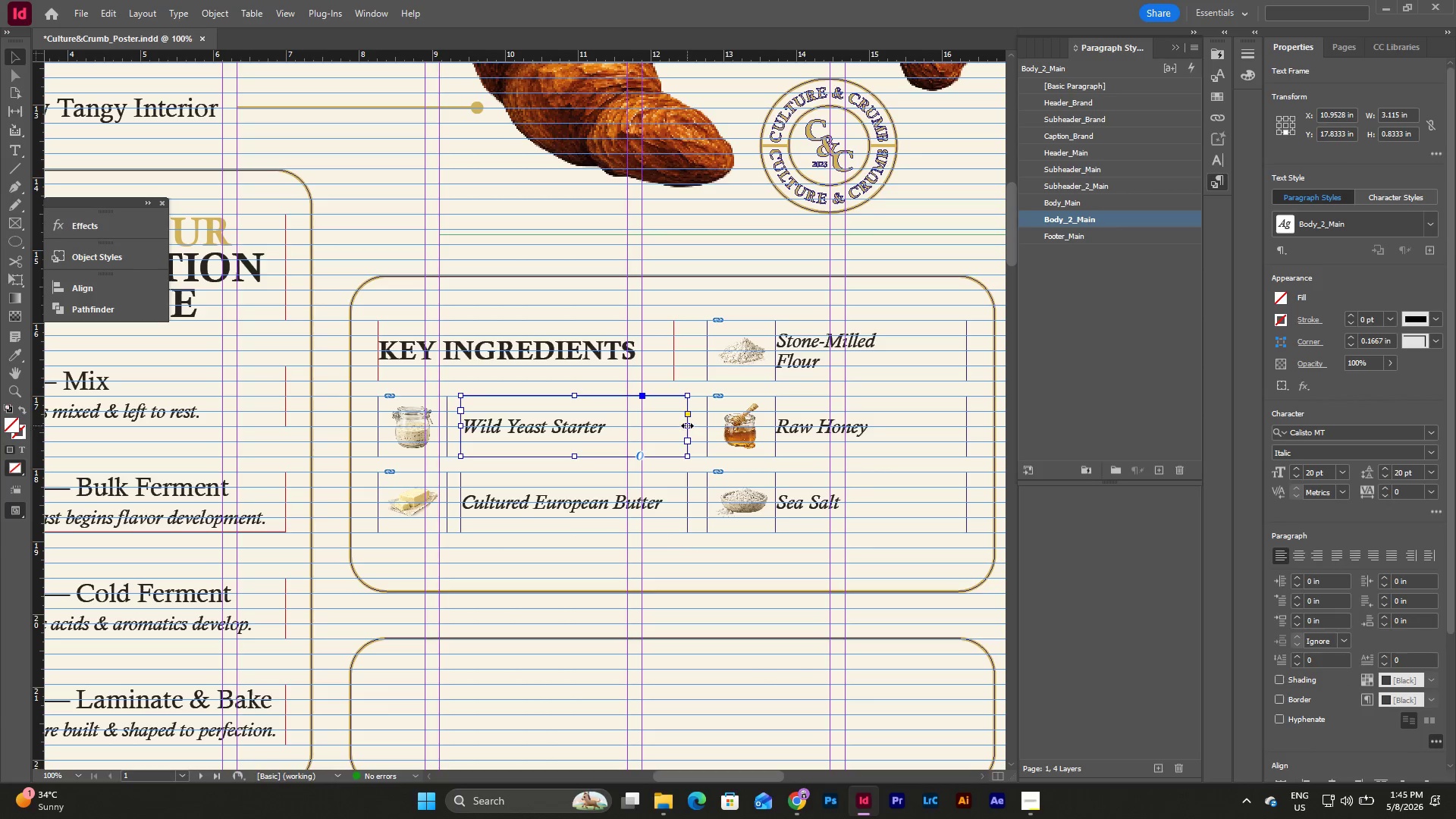 
left_click_drag(start_coordinate=[687, 425], to_coordinate=[676, 425])
 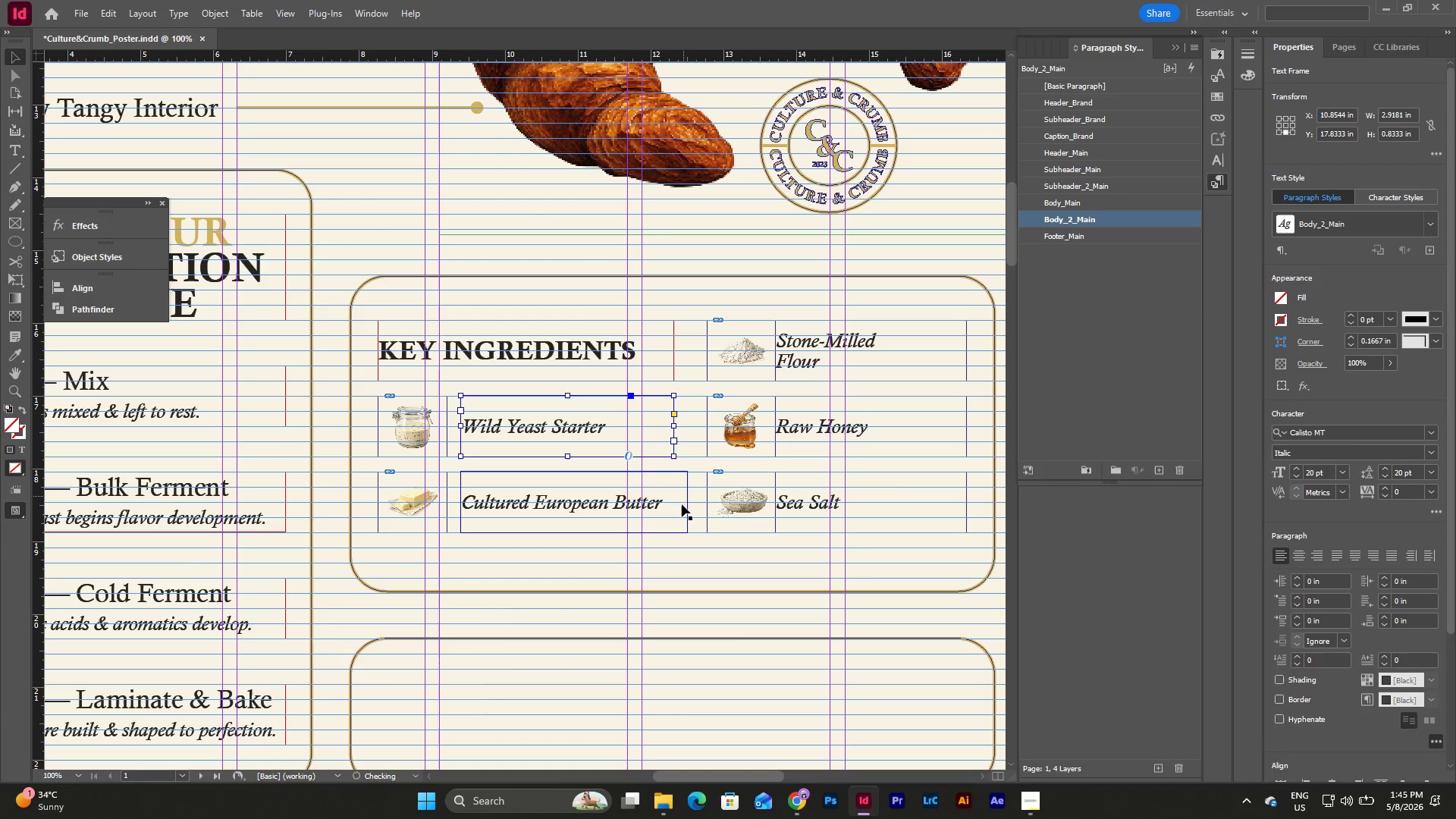 
left_click([681, 507])
 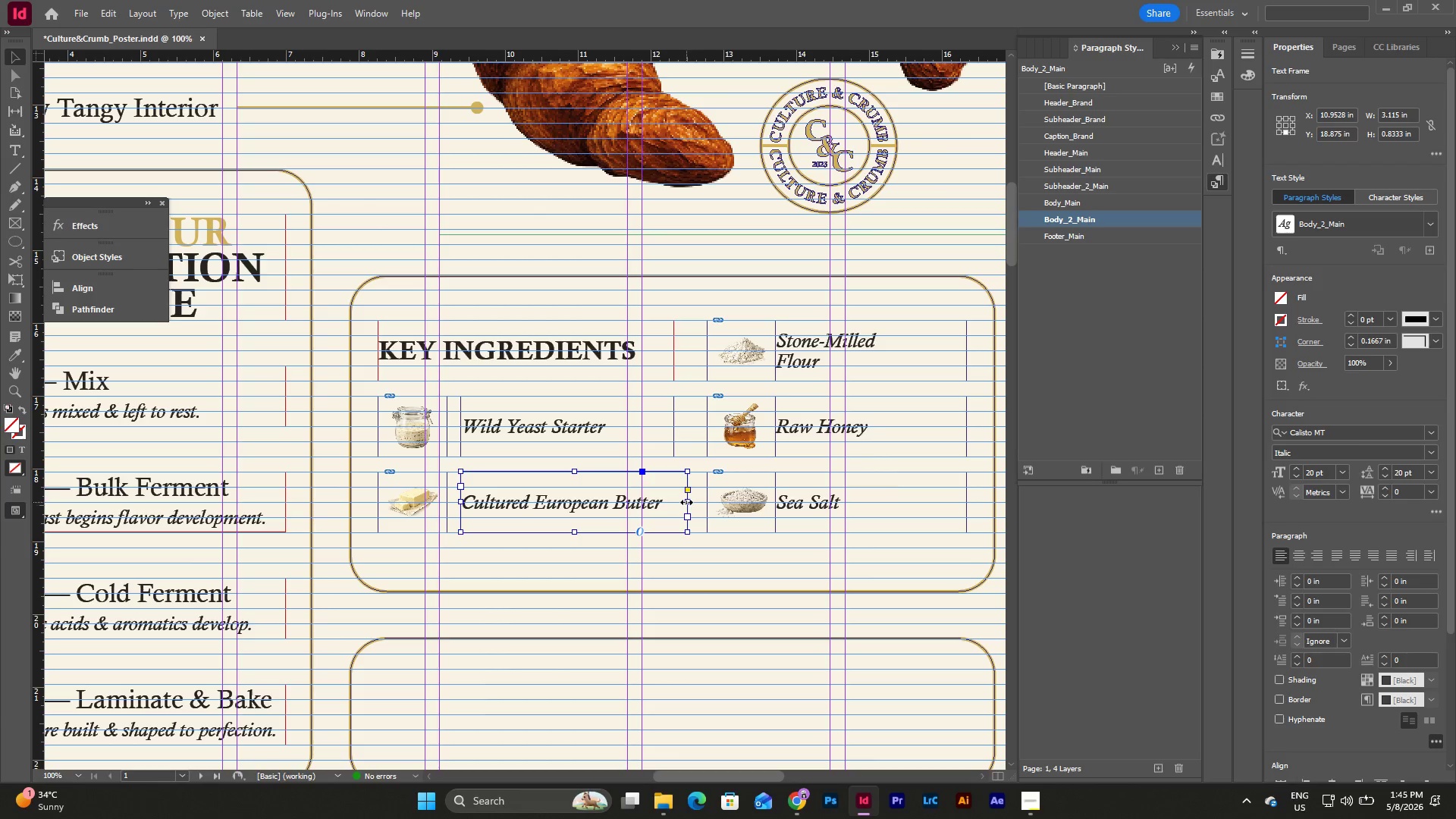 
left_click_drag(start_coordinate=[686, 502], to_coordinate=[674, 502])
 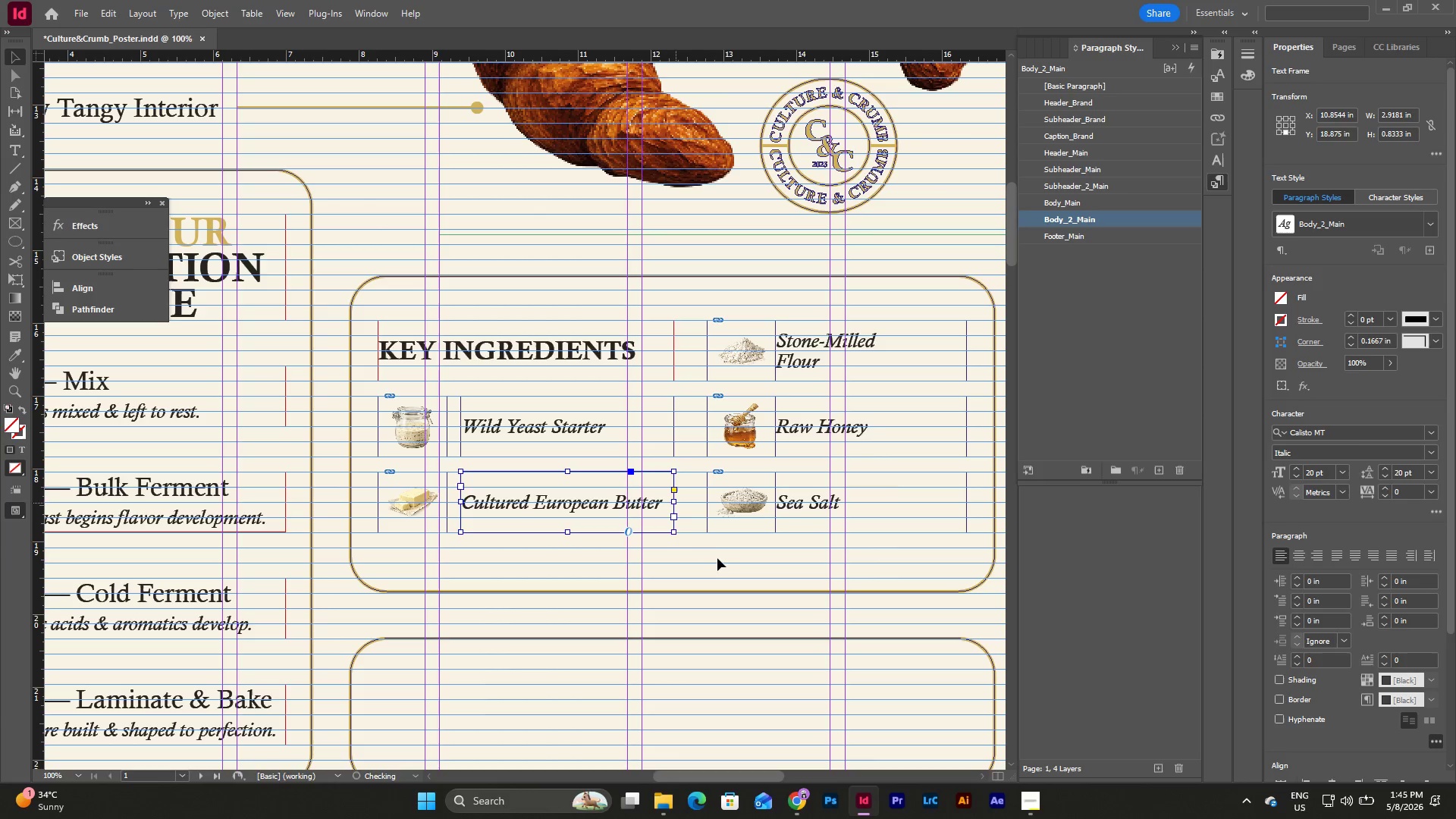 
left_click([718, 560])
 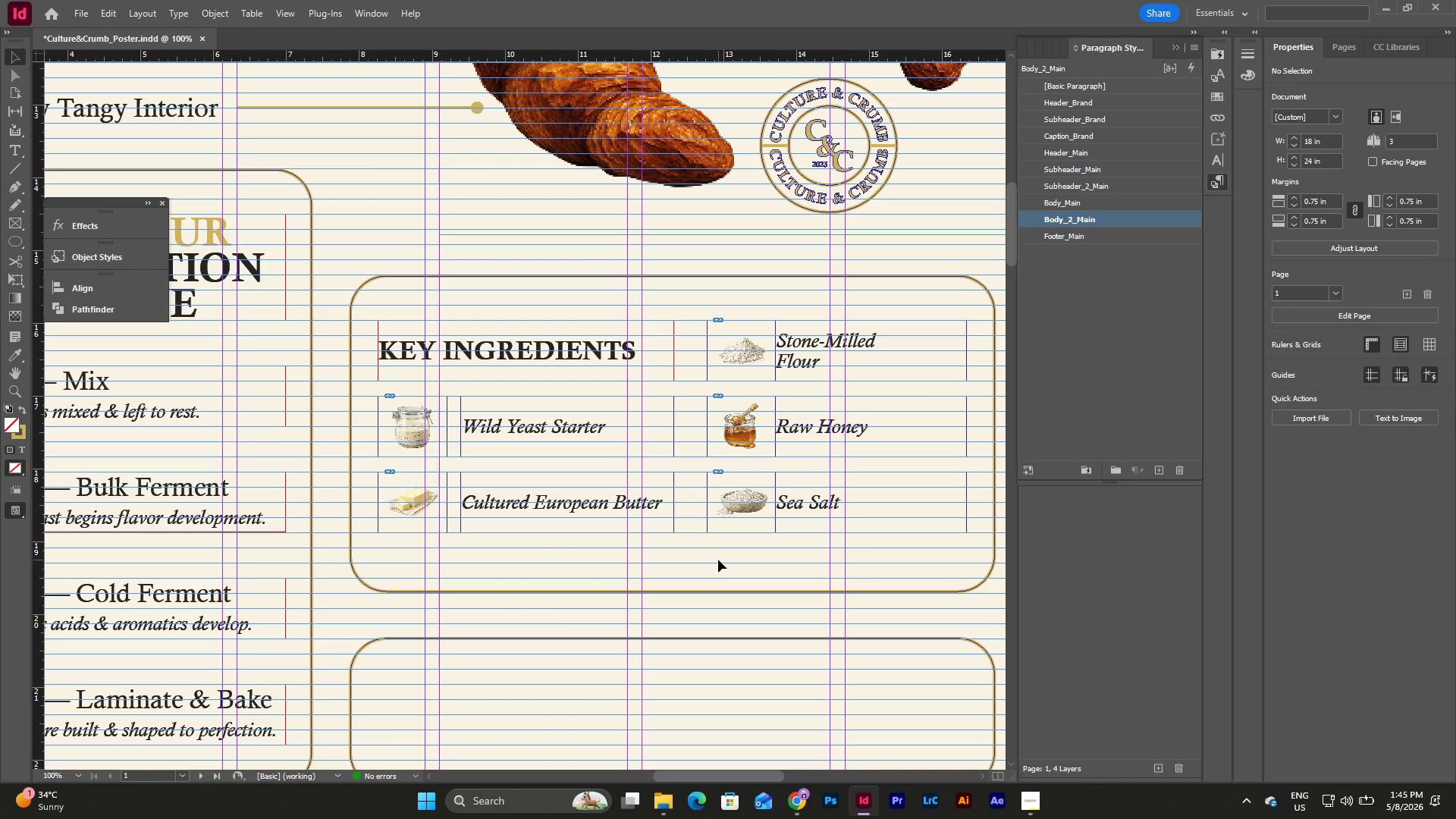 
type(ww)
 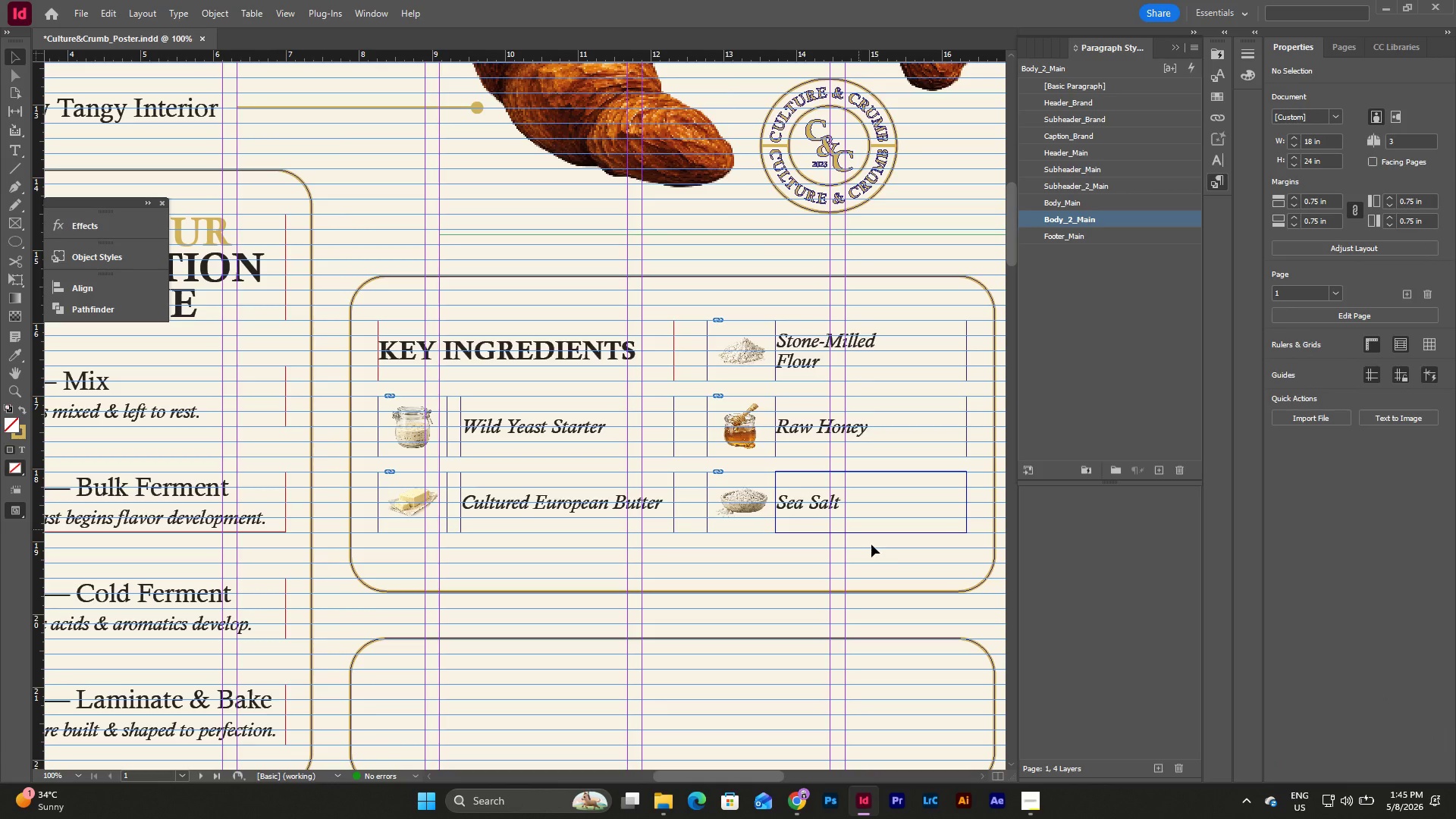 
left_click([901, 560])
 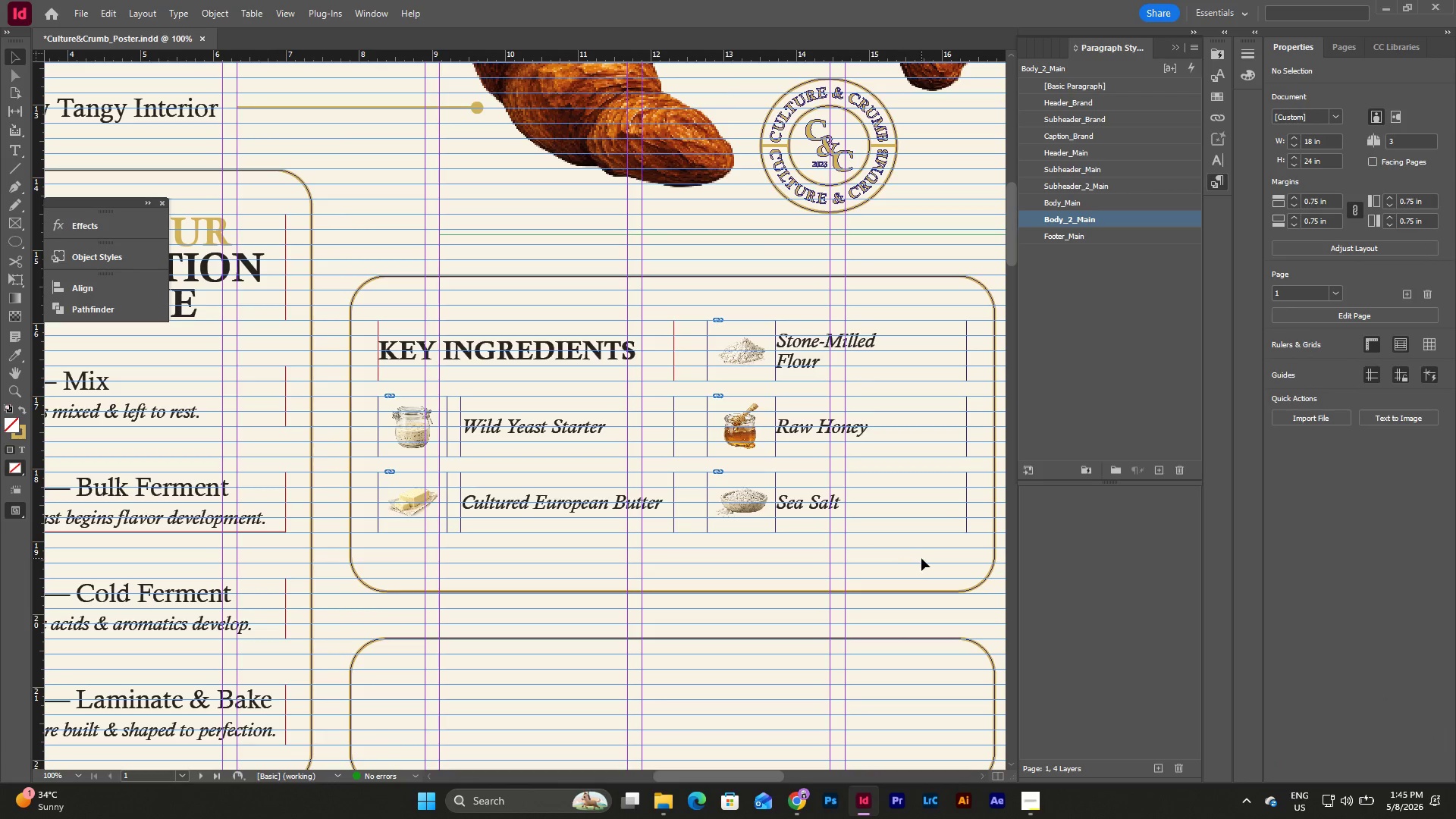 
left_click_drag(start_coordinate=[921, 558], to_coordinate=[825, 347])
 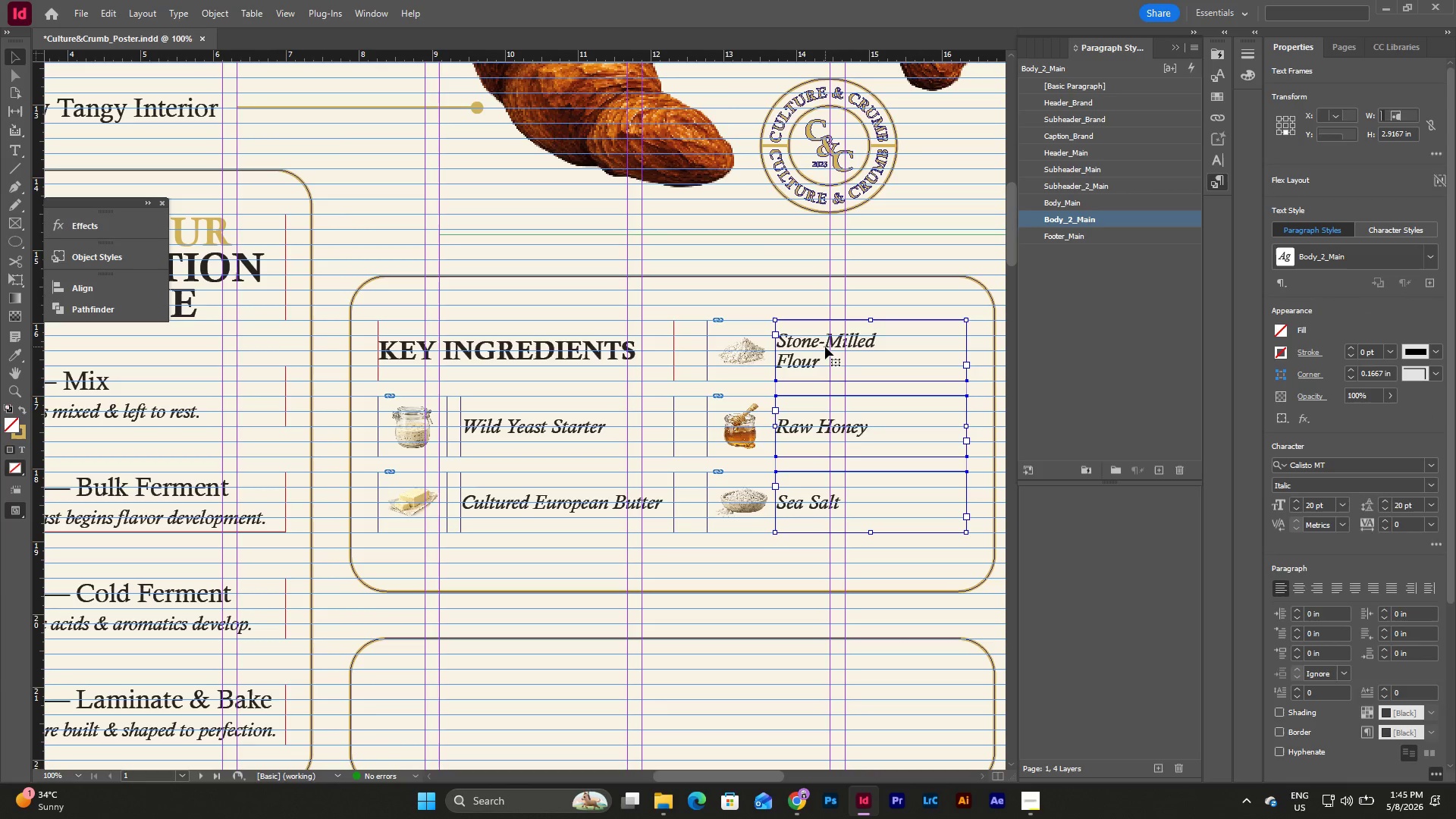 
key(Shift+ArrowRight)
 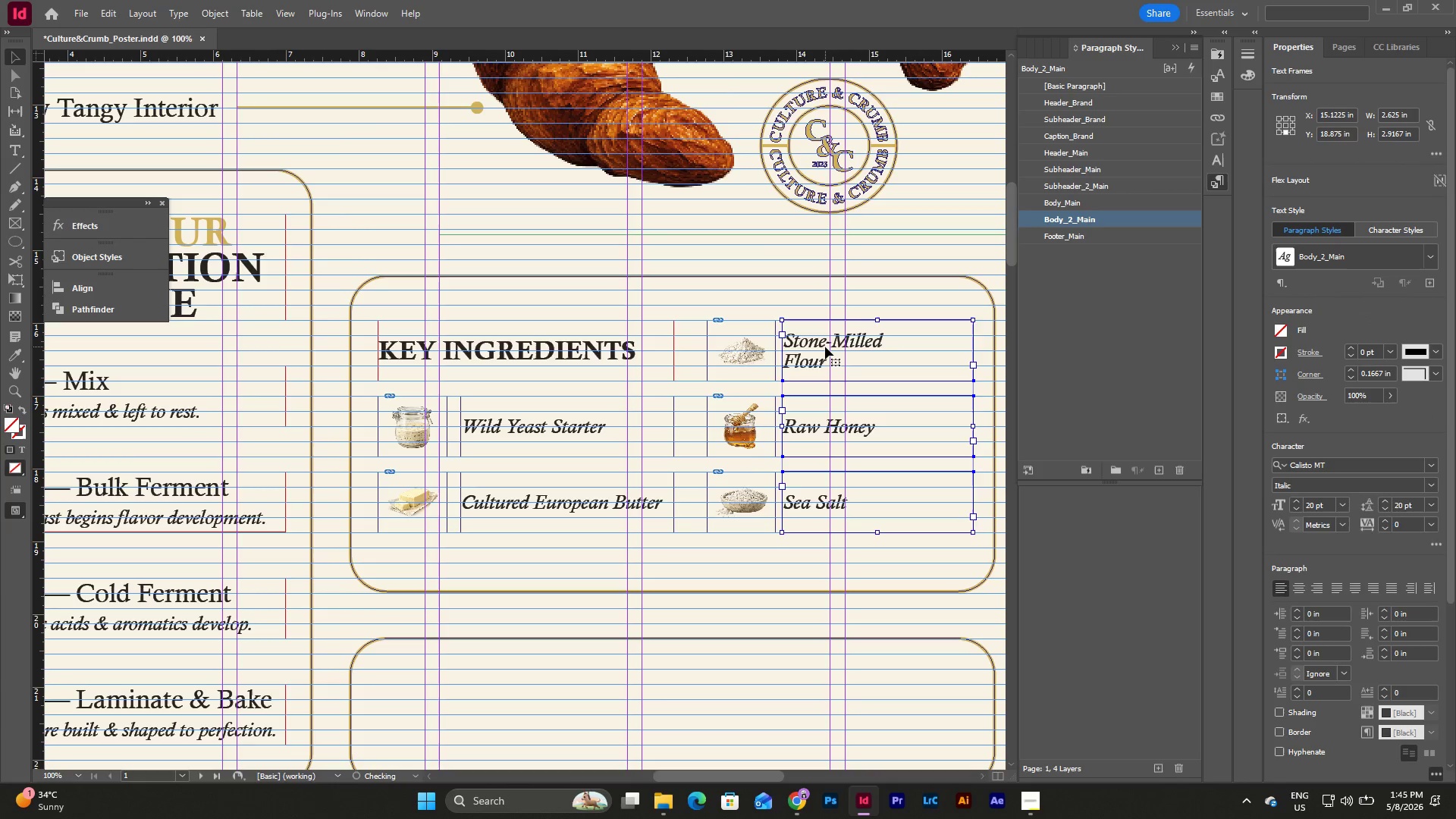 
key(Shift+ArrowRight)
 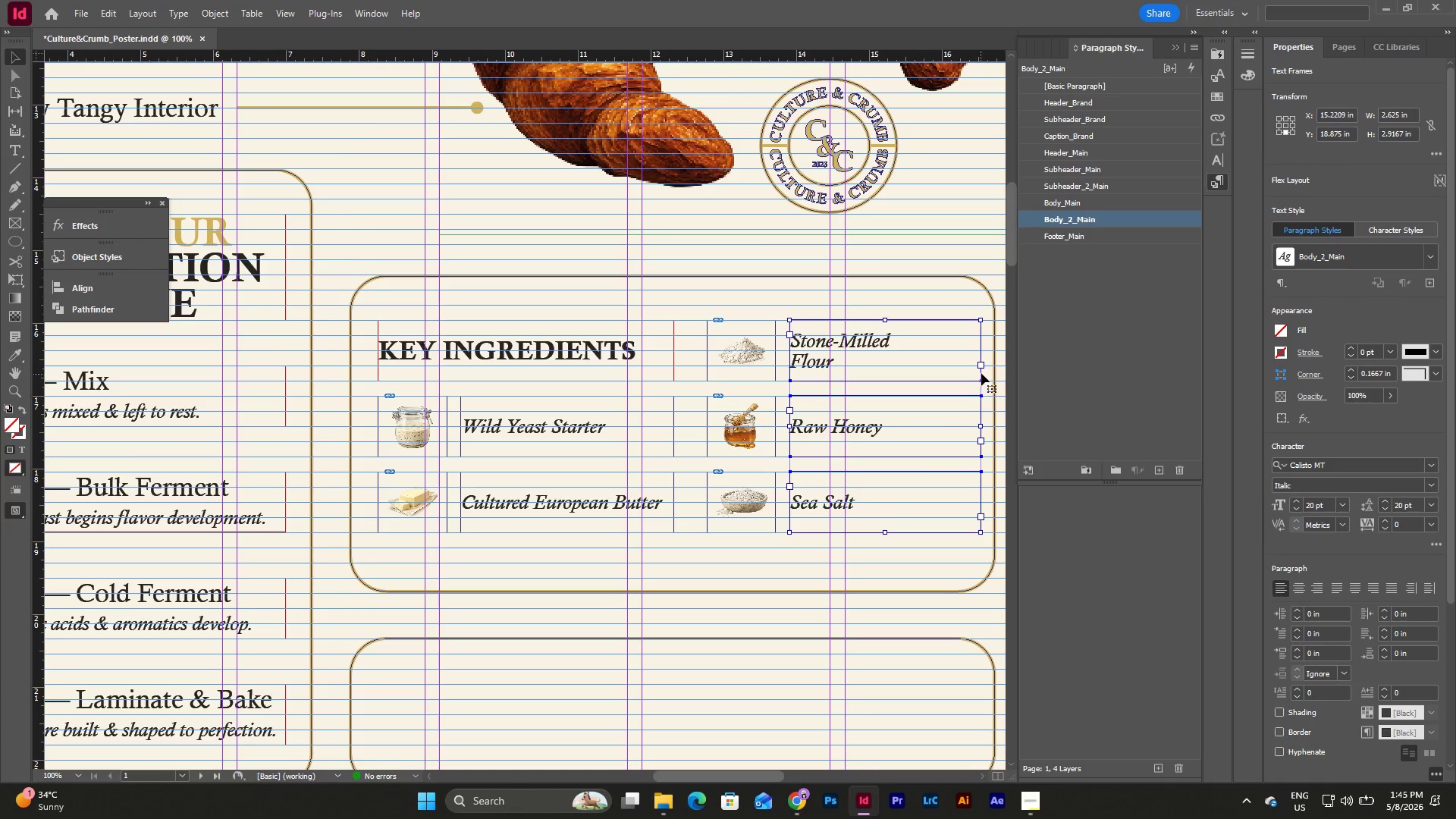 
left_click_drag(start_coordinate=[980, 365], to_coordinate=[972, 366])
 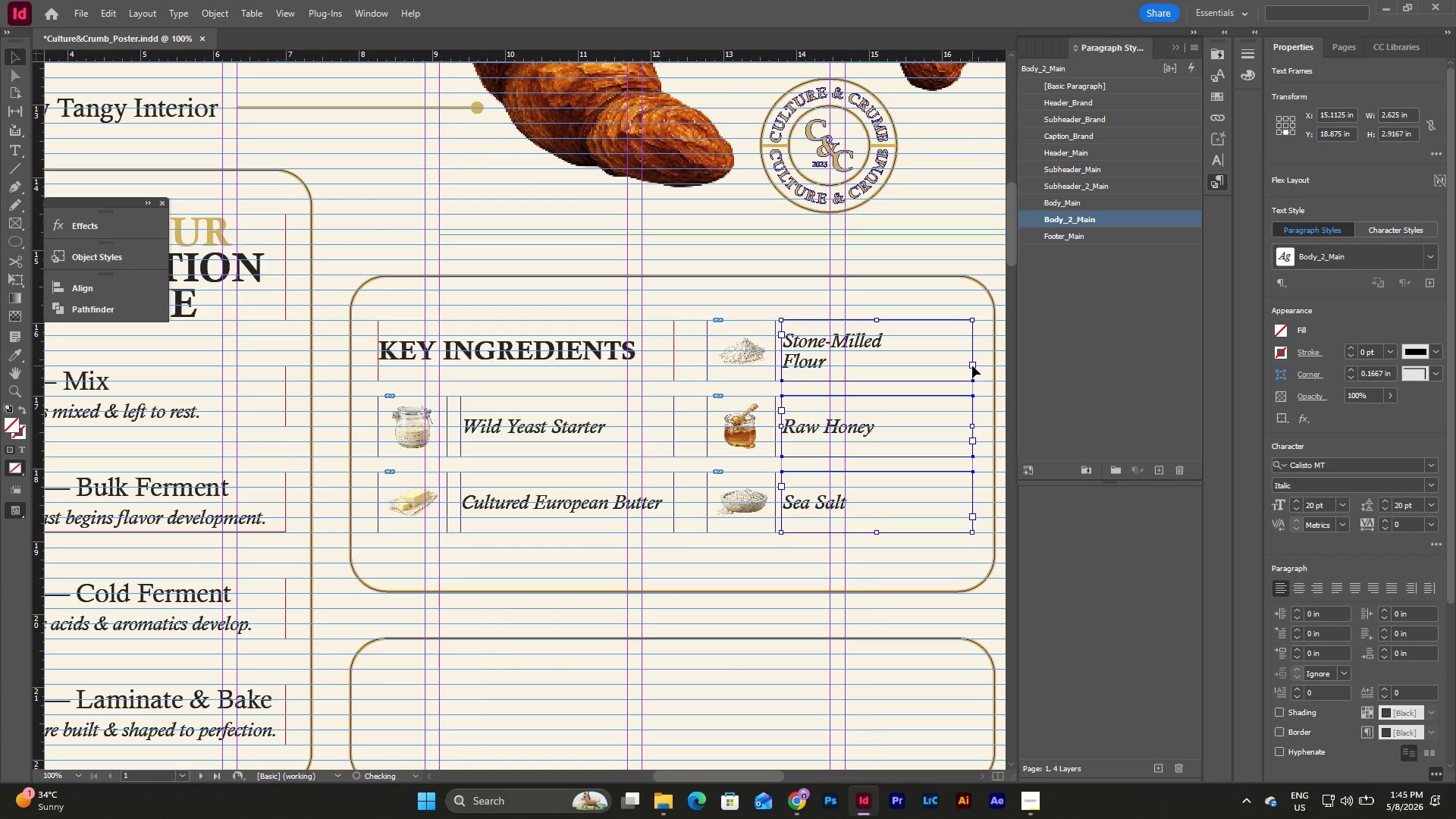 
key(Control+Z)
 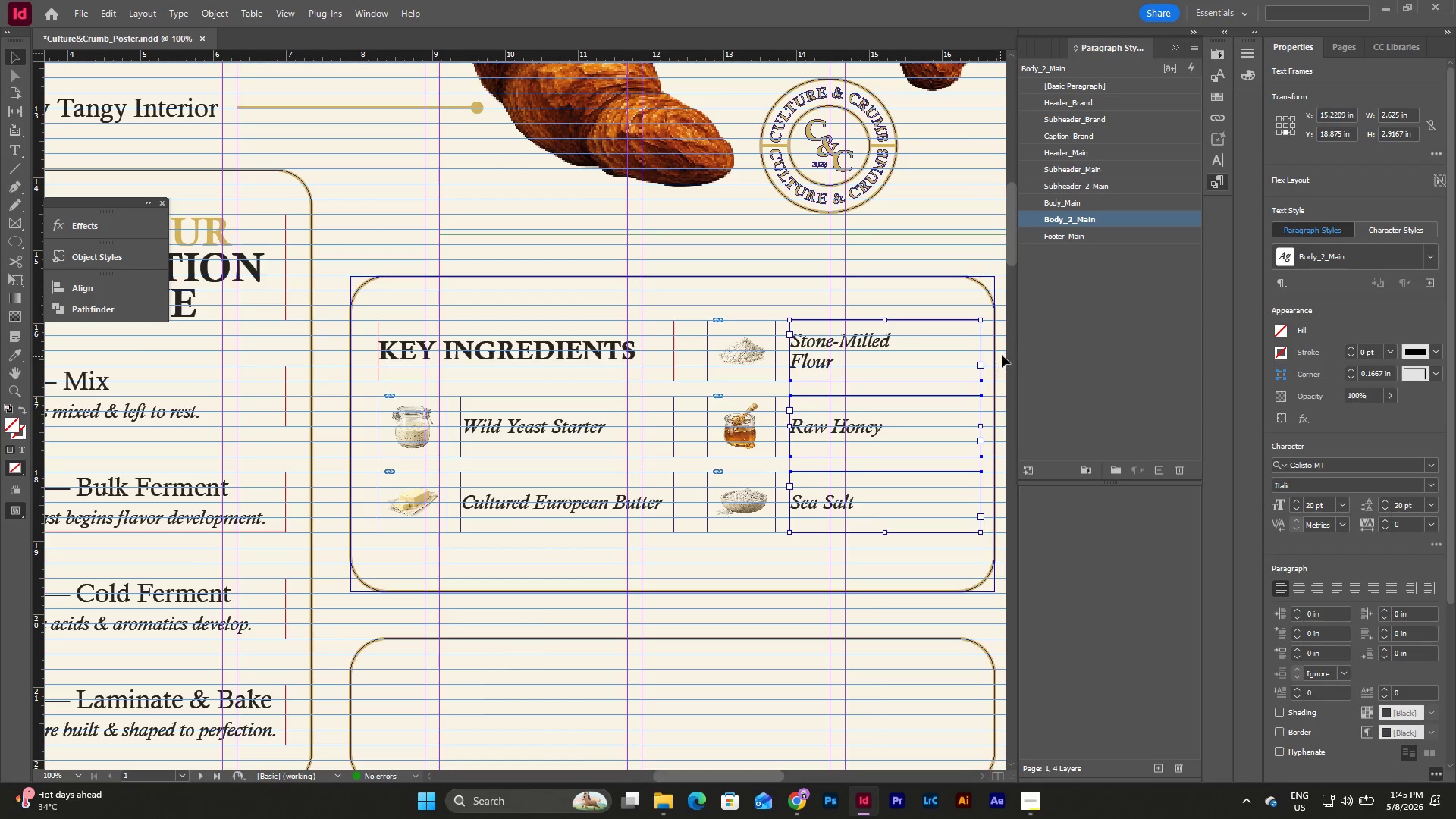 
left_click([1003, 353])
 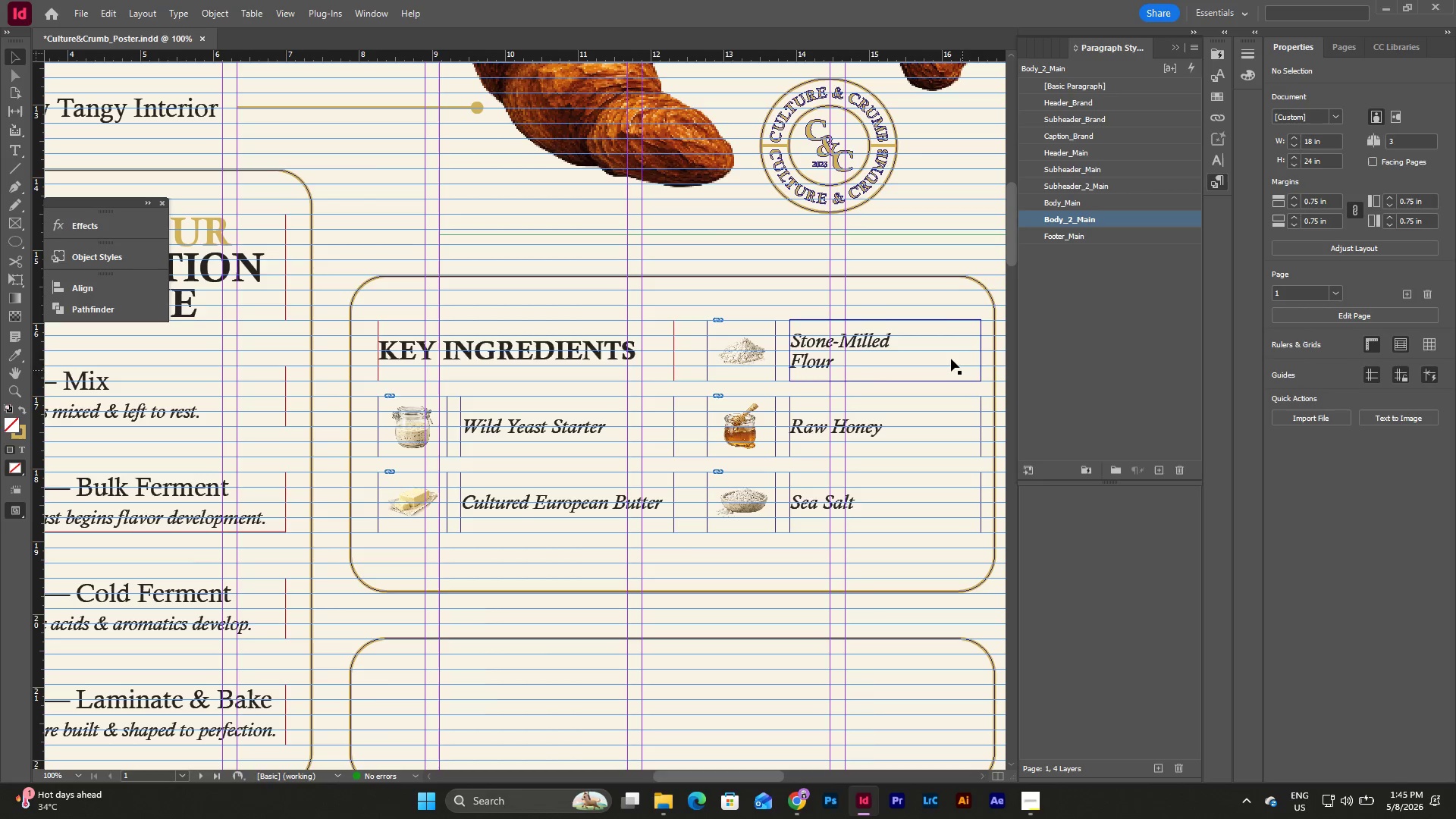 
left_click([951, 358])
 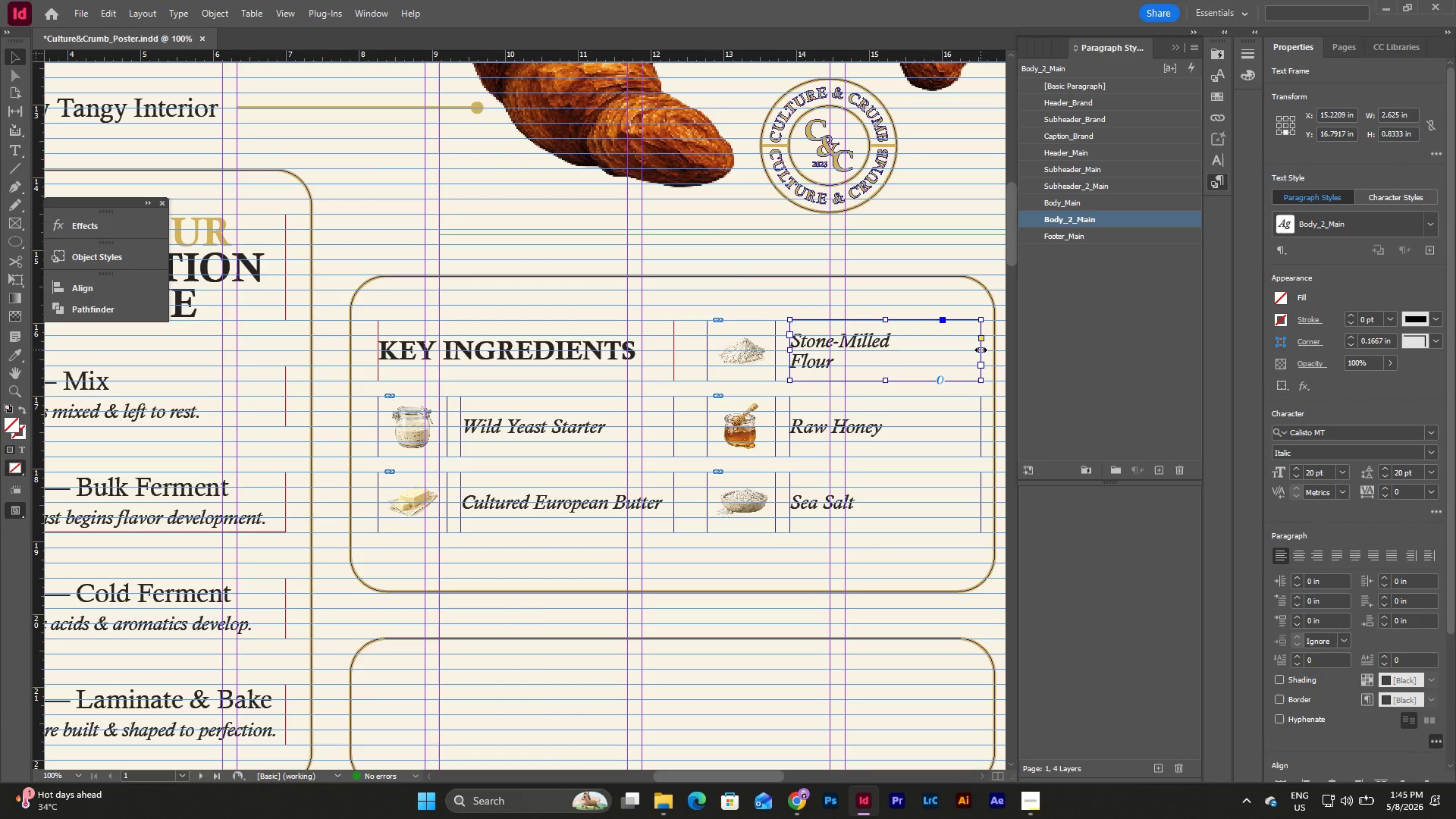 
left_click_drag(start_coordinate=[981, 350], to_coordinate=[972, 354])
 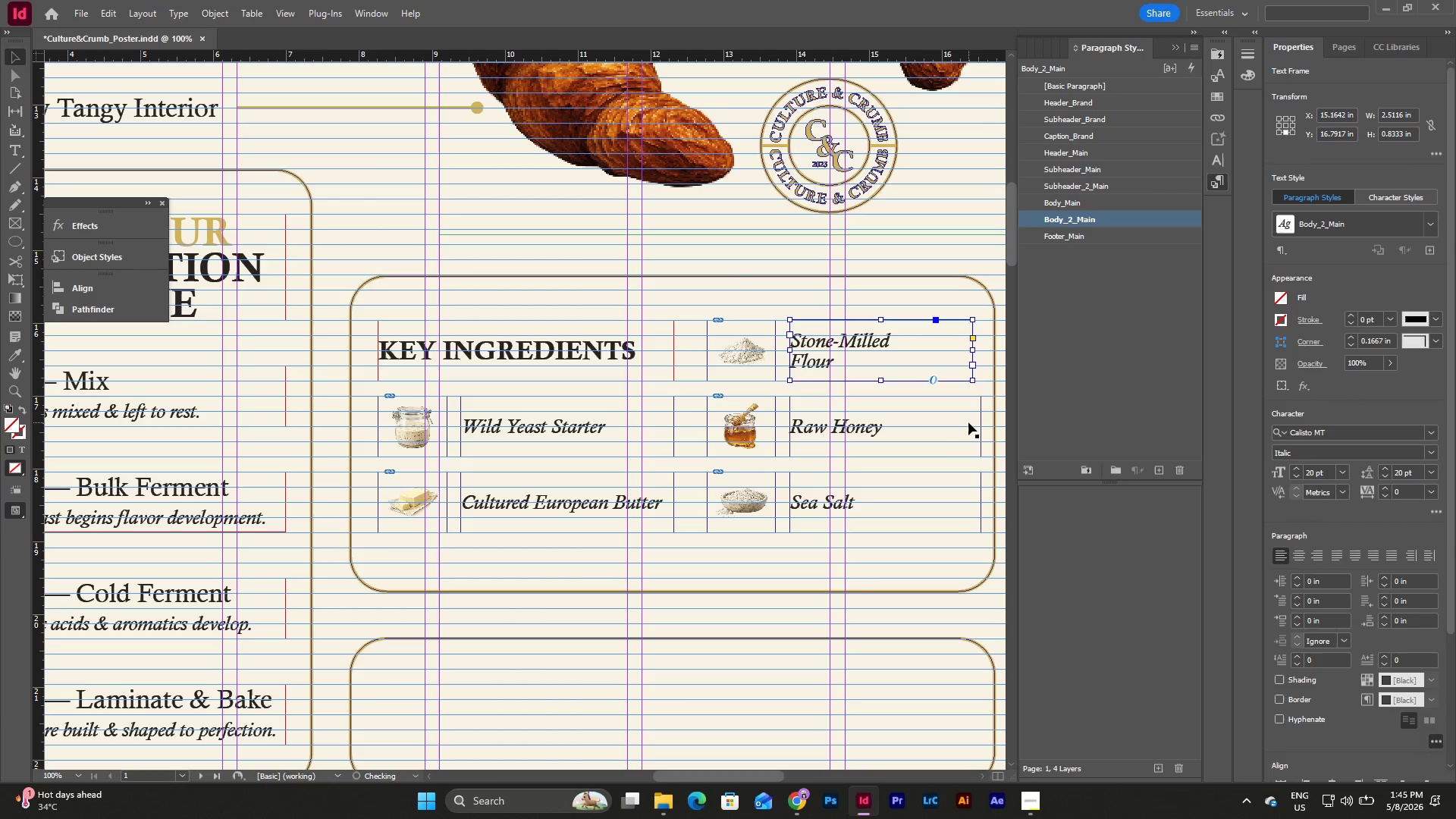 
left_click([968, 422])
 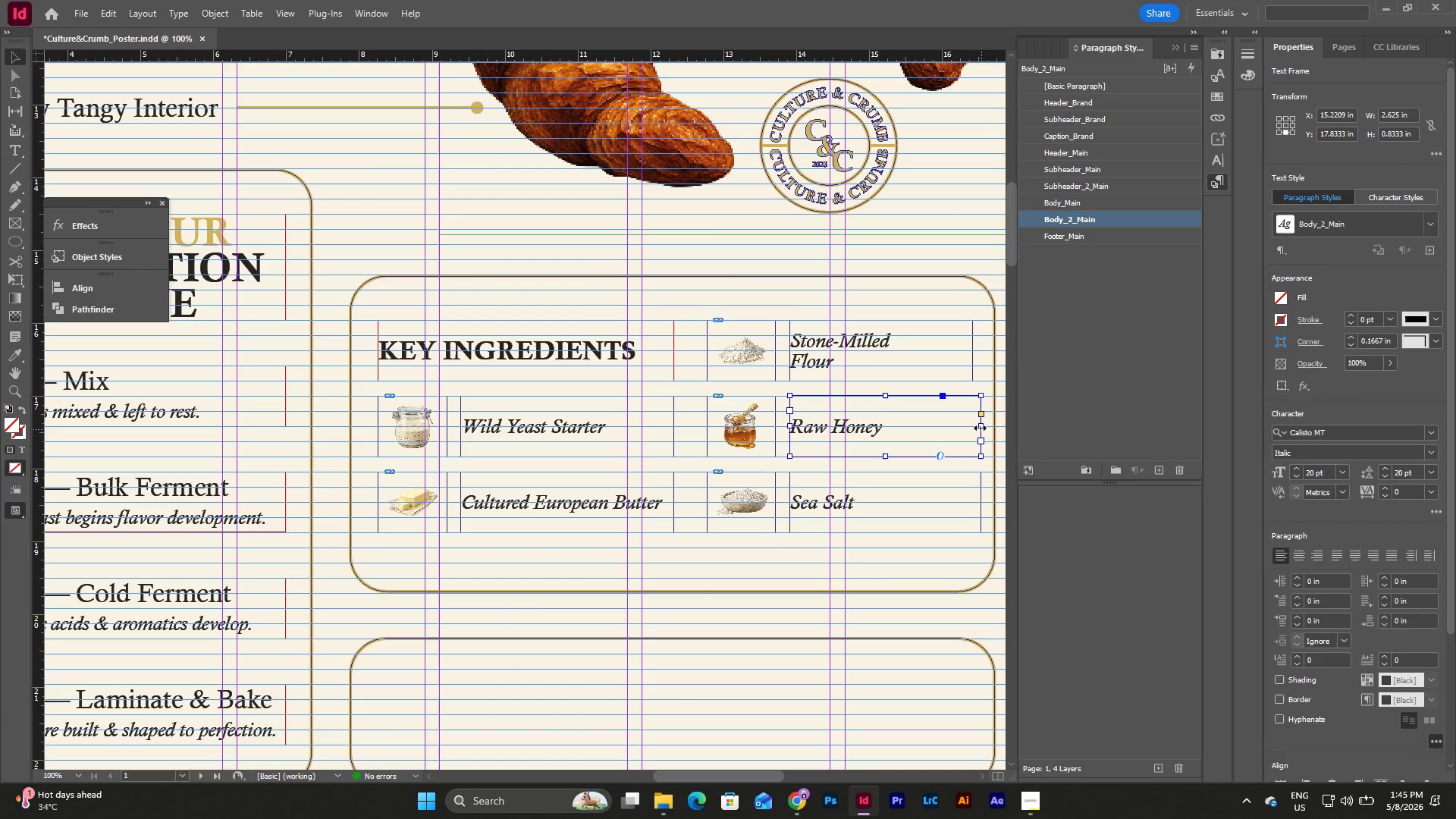 
left_click_drag(start_coordinate=[980, 427], to_coordinate=[972, 426])
 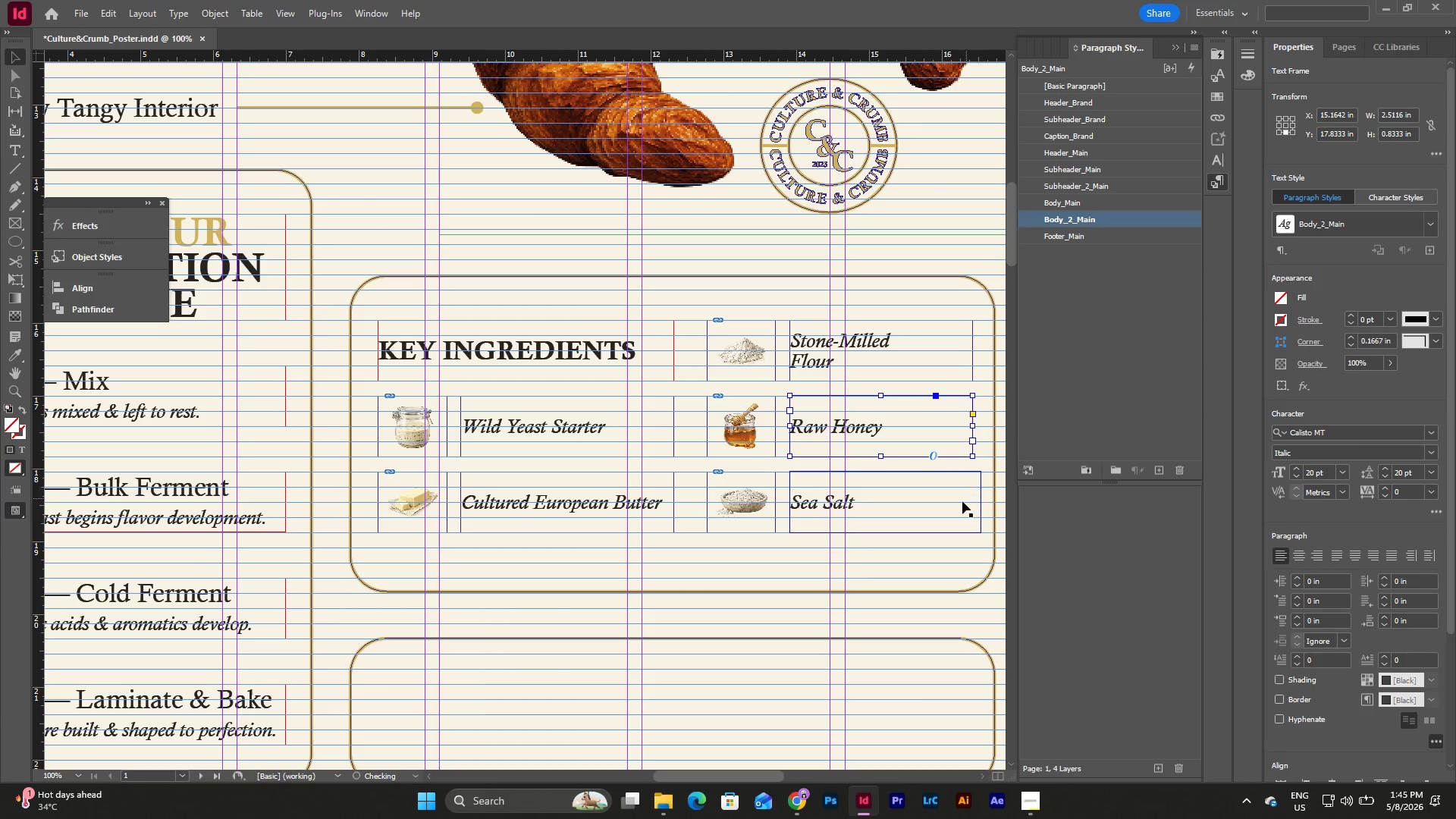 
left_click([961, 503])
 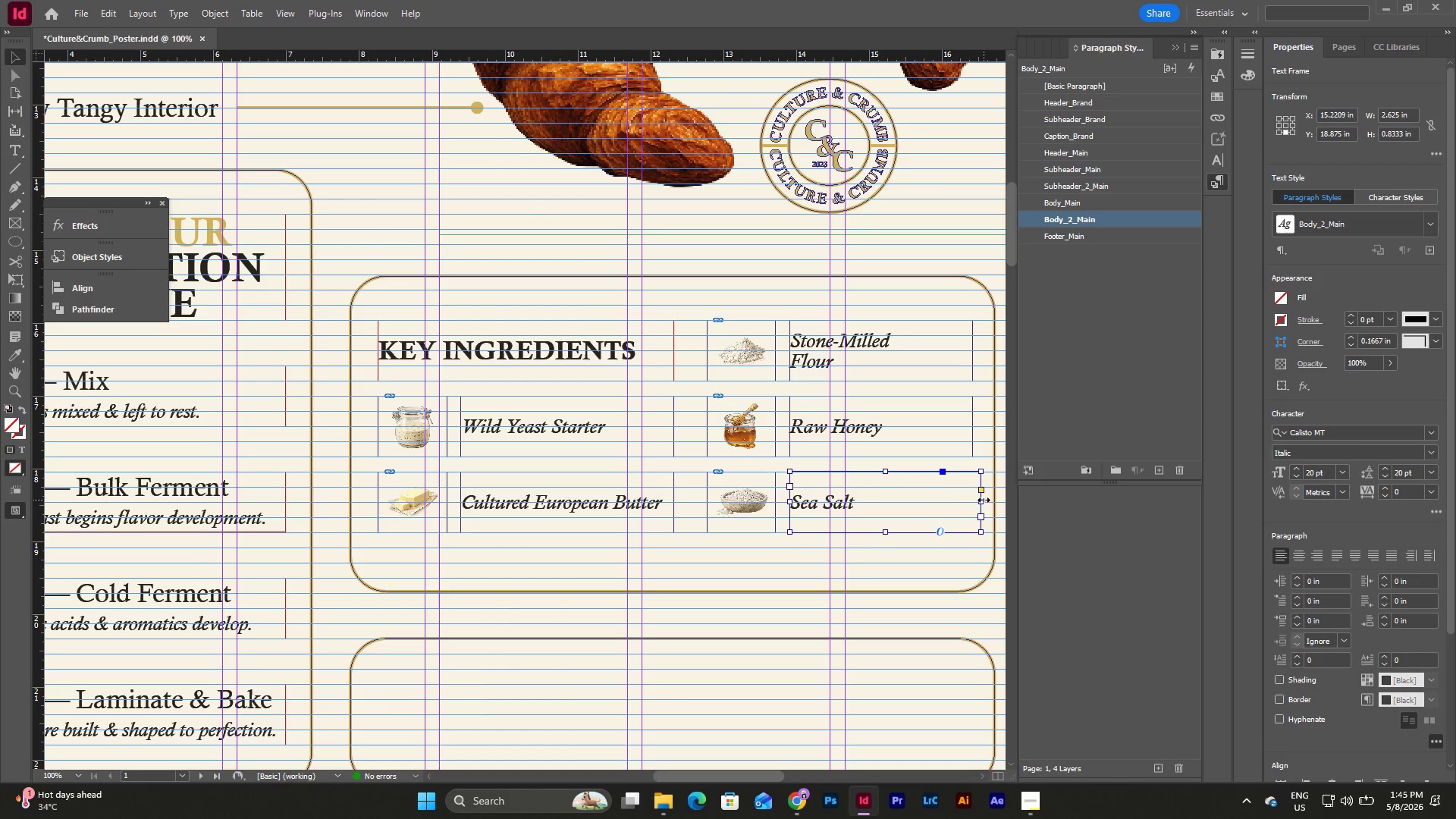 
left_click_drag(start_coordinate=[982, 500], to_coordinate=[975, 499])
 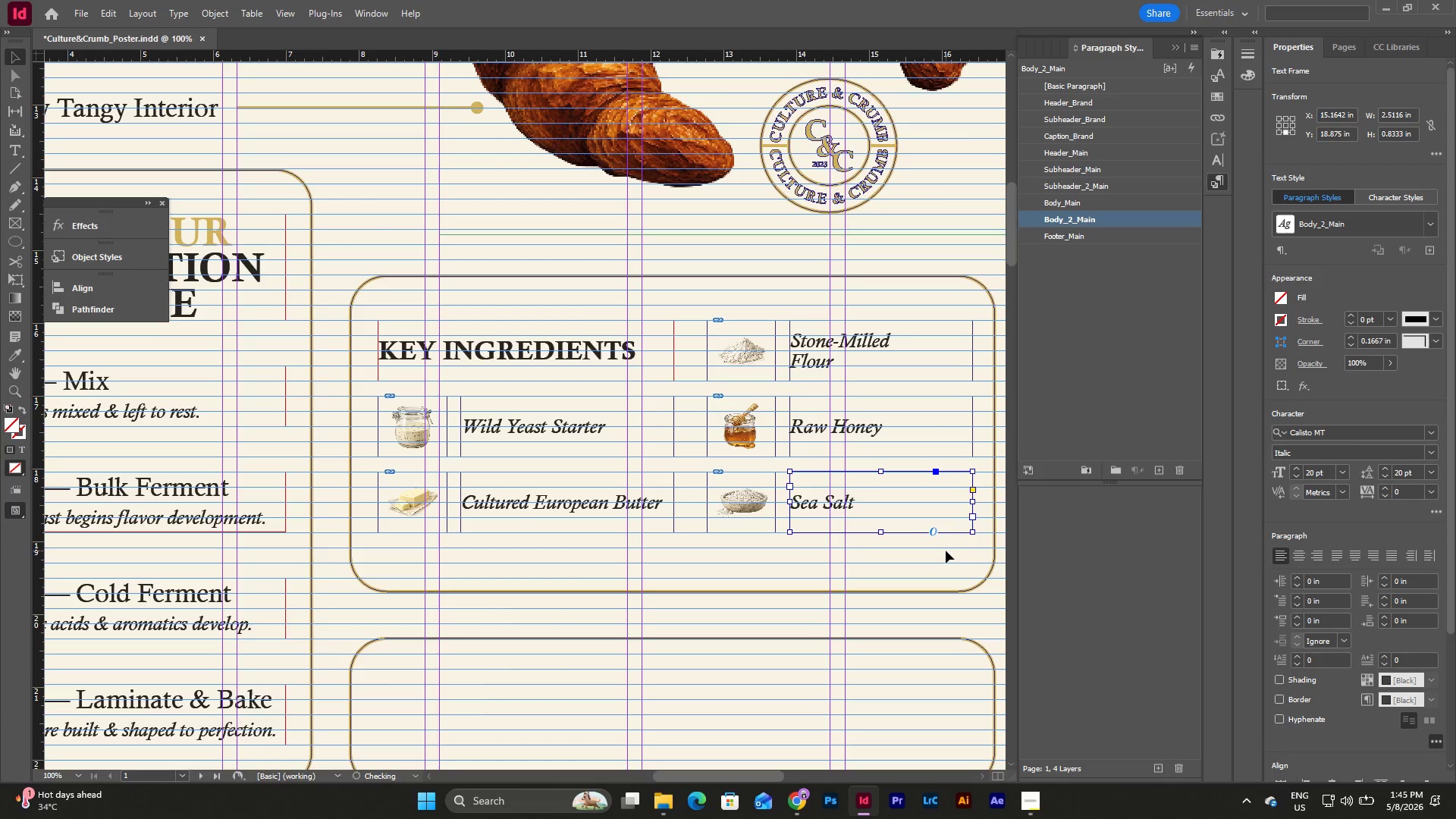 
left_click([946, 558])
 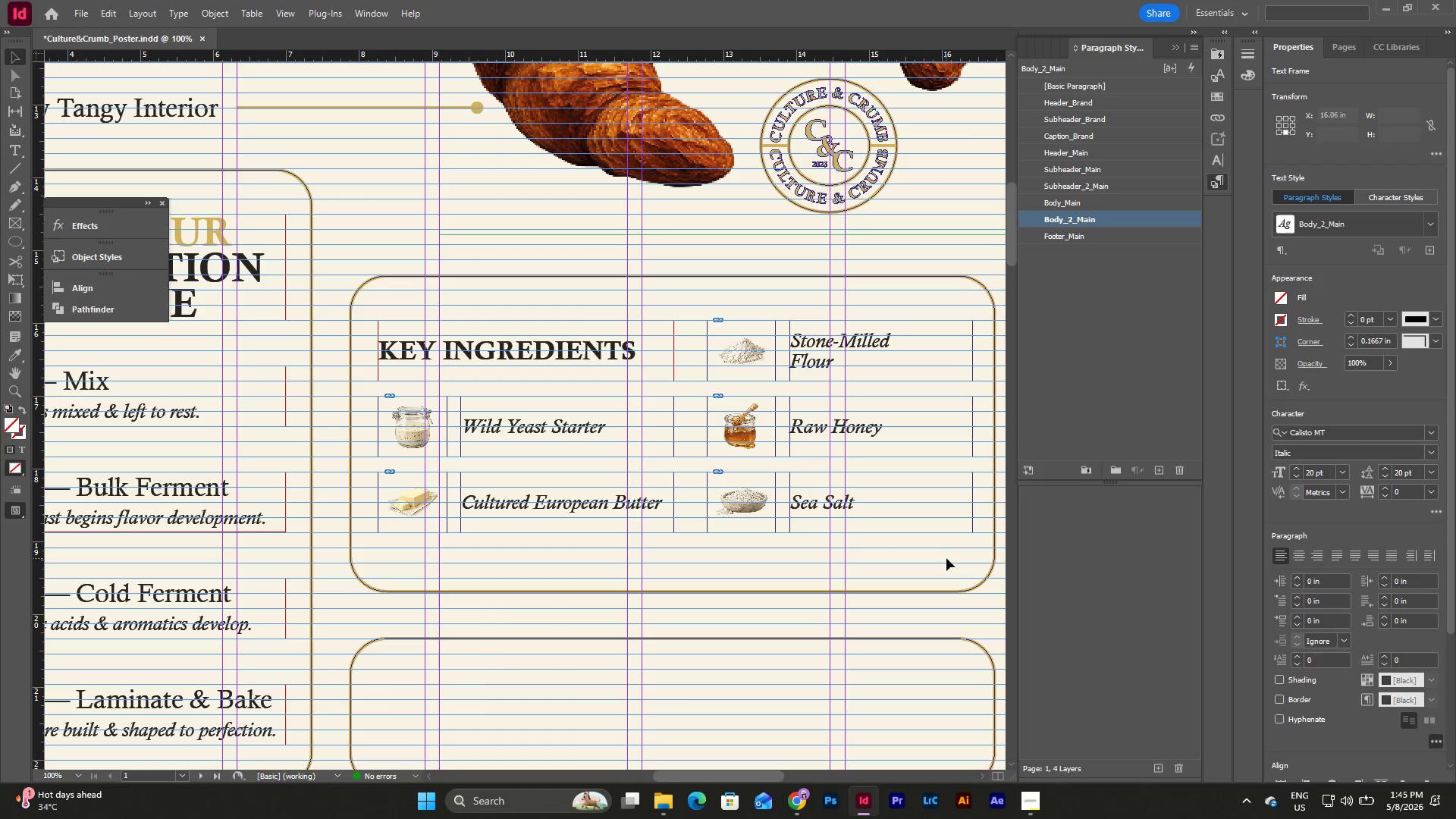 
left_click_drag(start_coordinate=[946, 558], to_coordinate=[502, 322])
 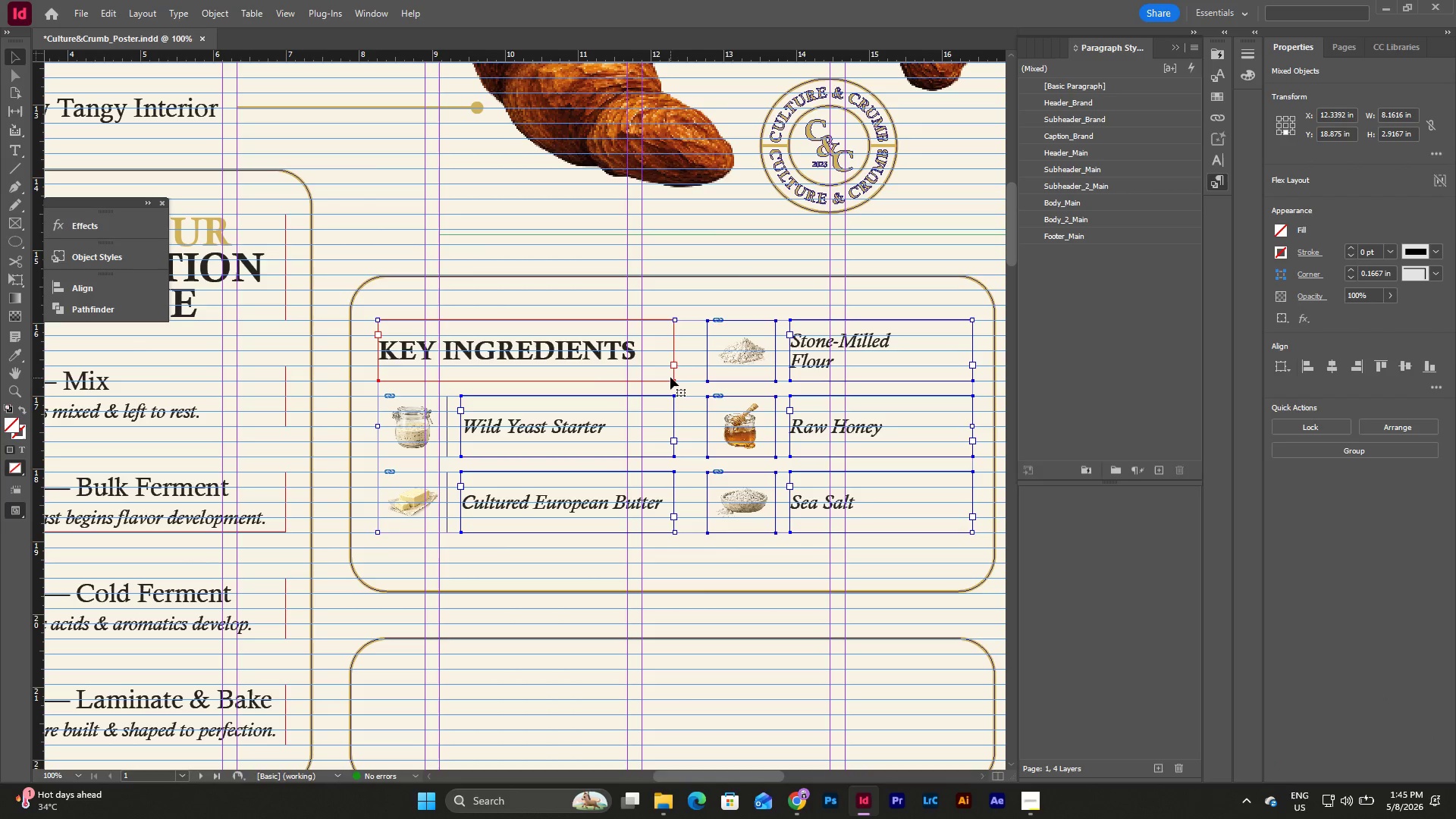 
left_click_drag(start_coordinate=[667, 375], to_coordinate=[662, 378])
 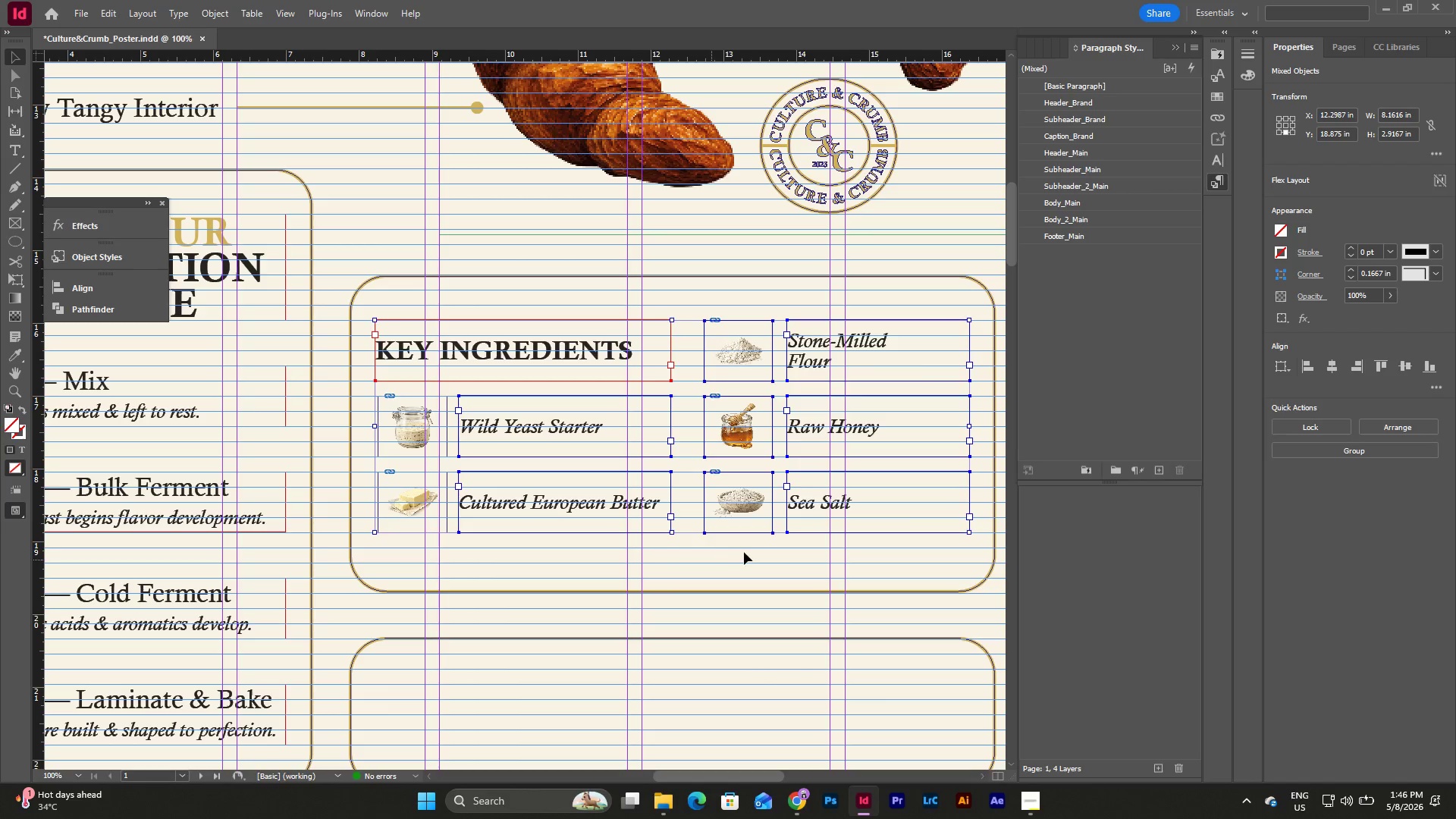 
left_click([755, 548])
 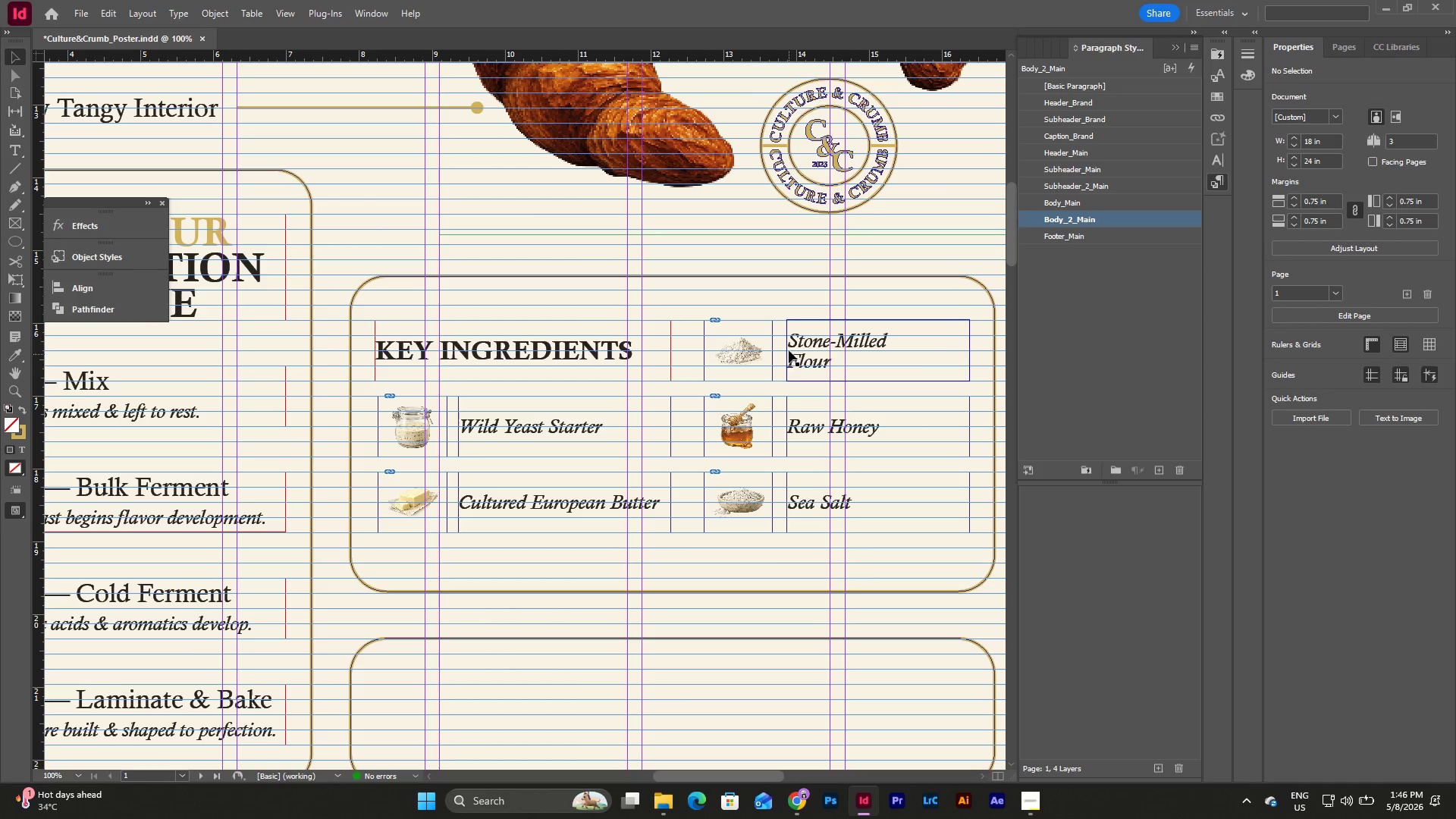 
wait(5.22)
 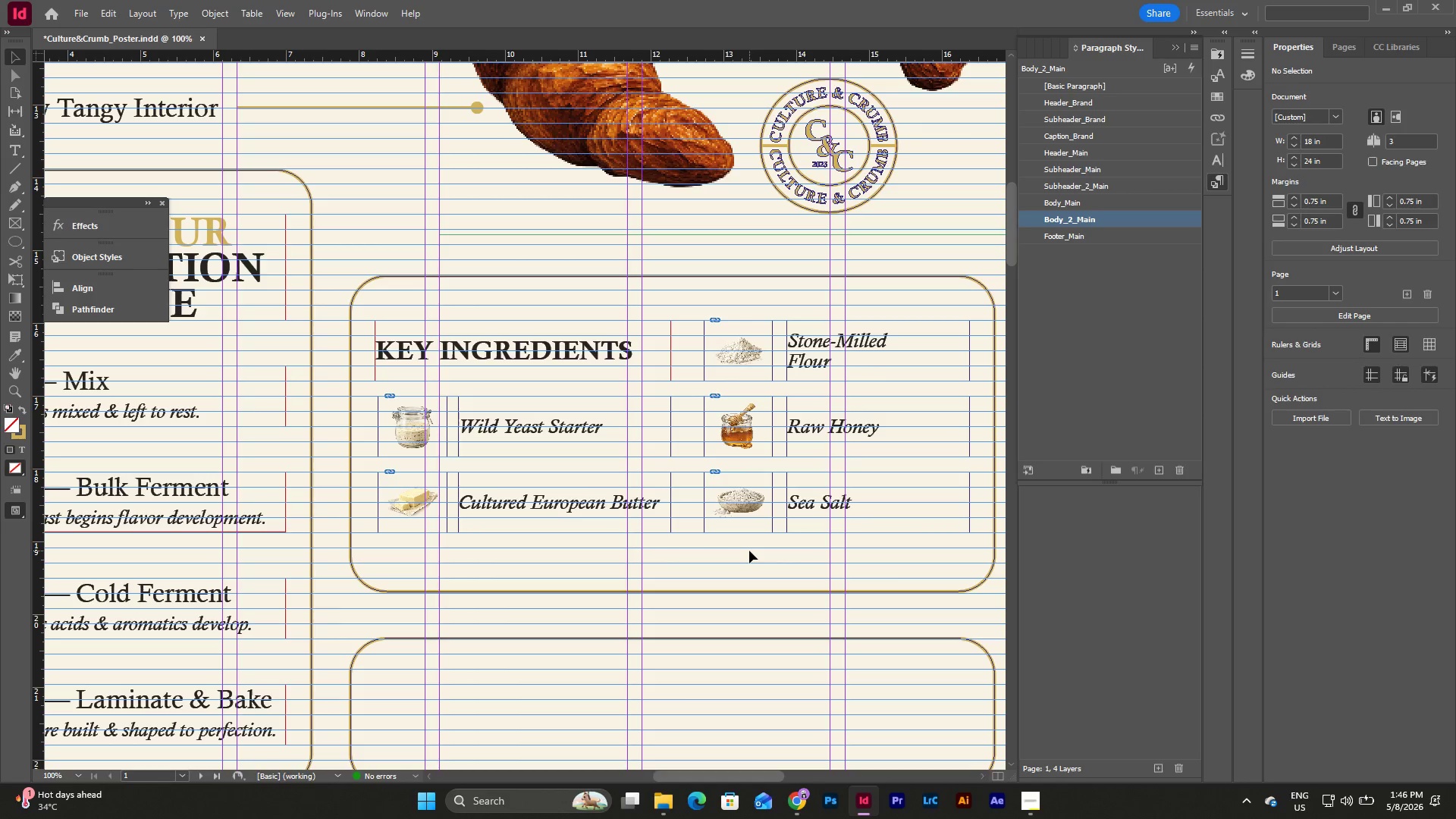 
left_click([500, 437])
 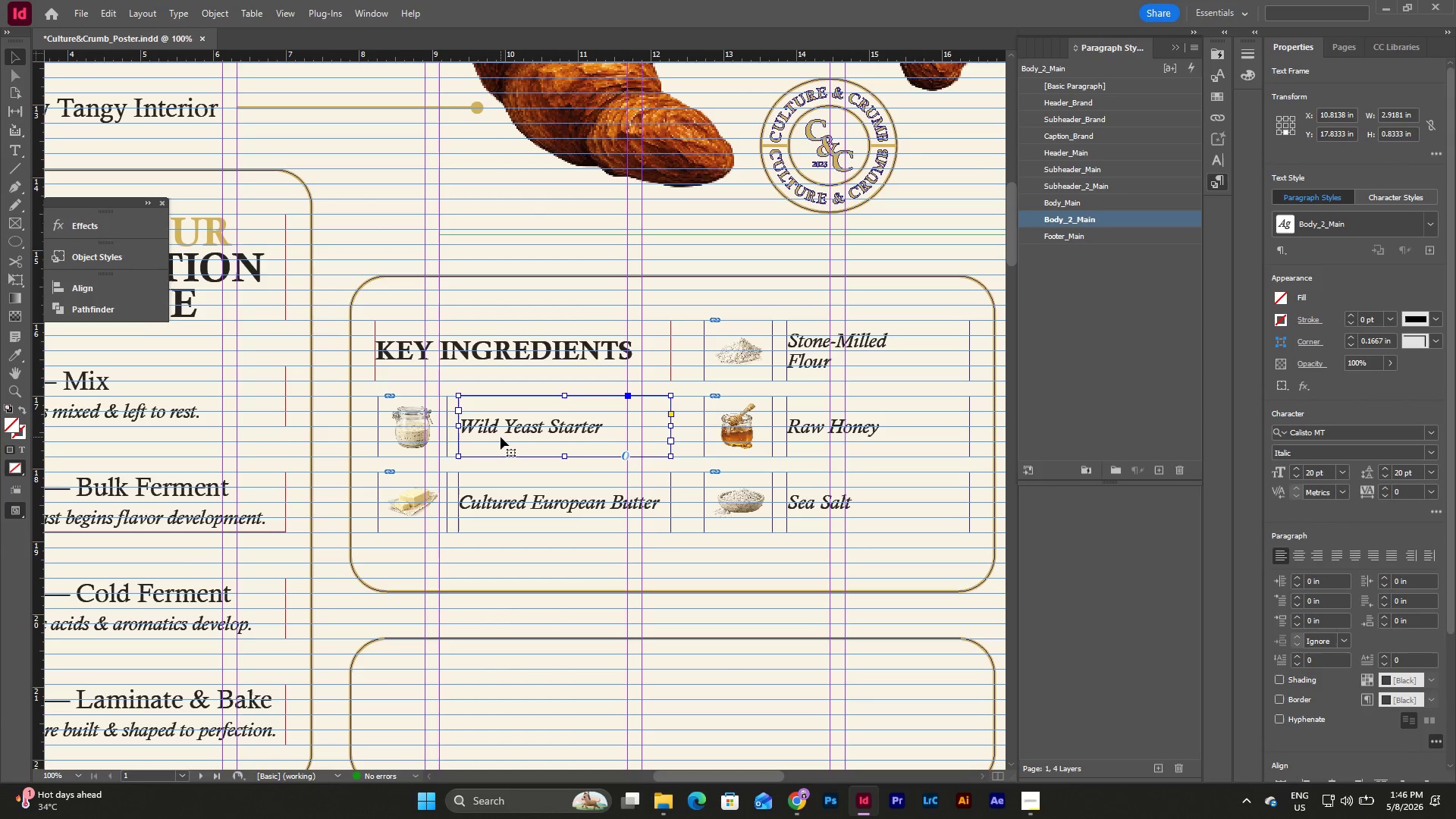 
key(Shift+ArrowLeft)
 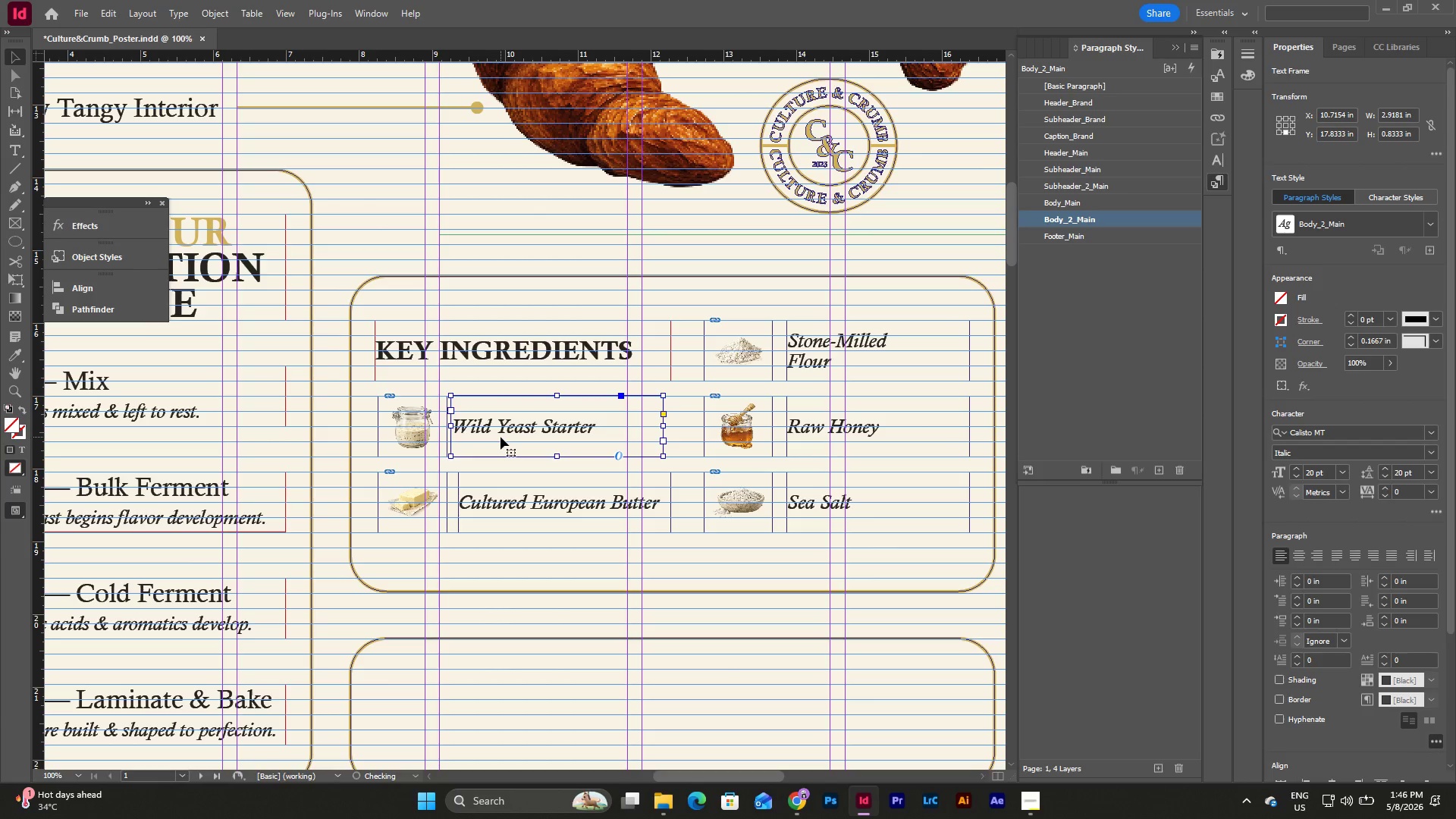 
key(Shift+ArrowLeft)
 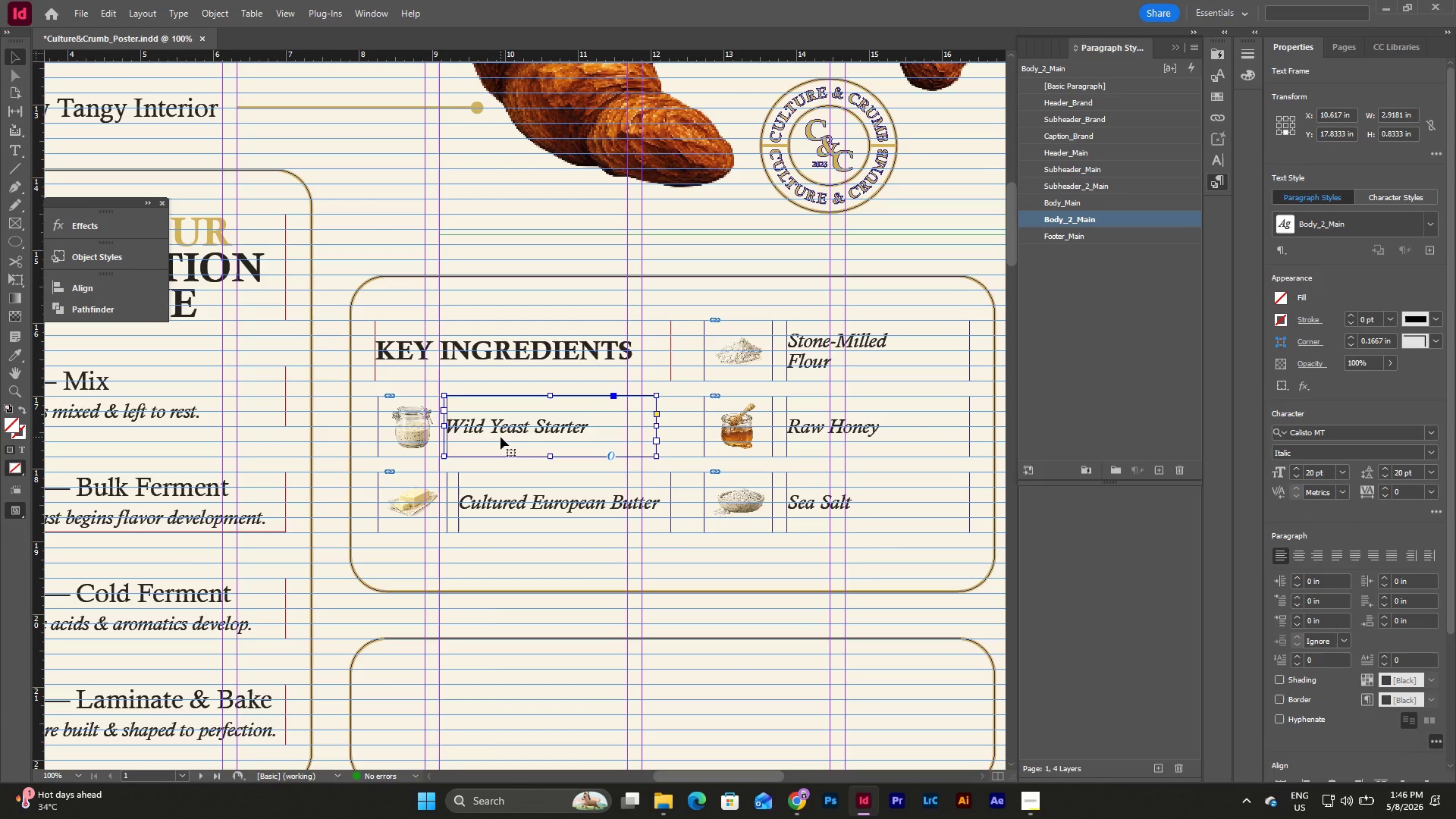 
key(Control+Z)
 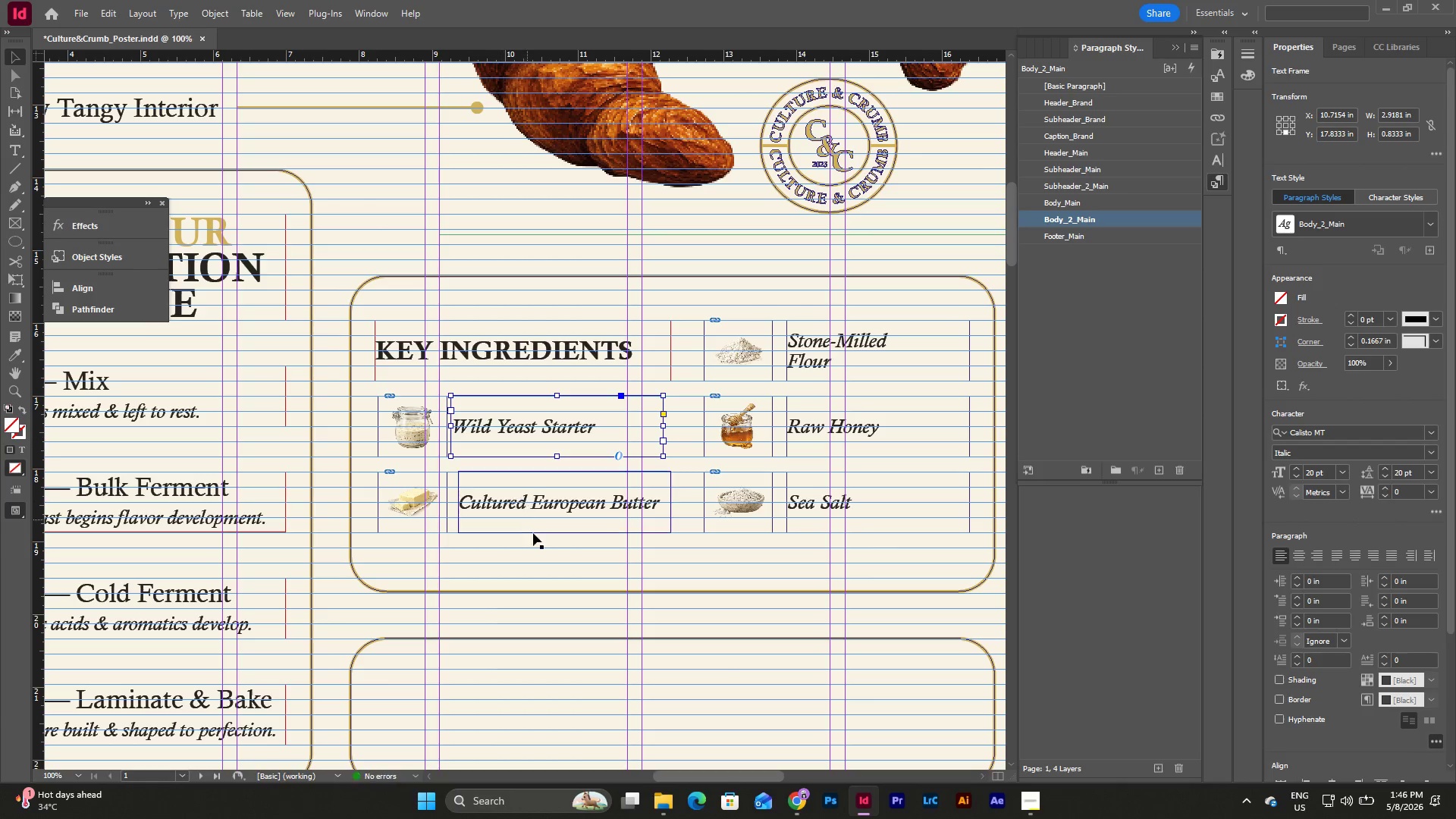 
left_click([542, 548])
 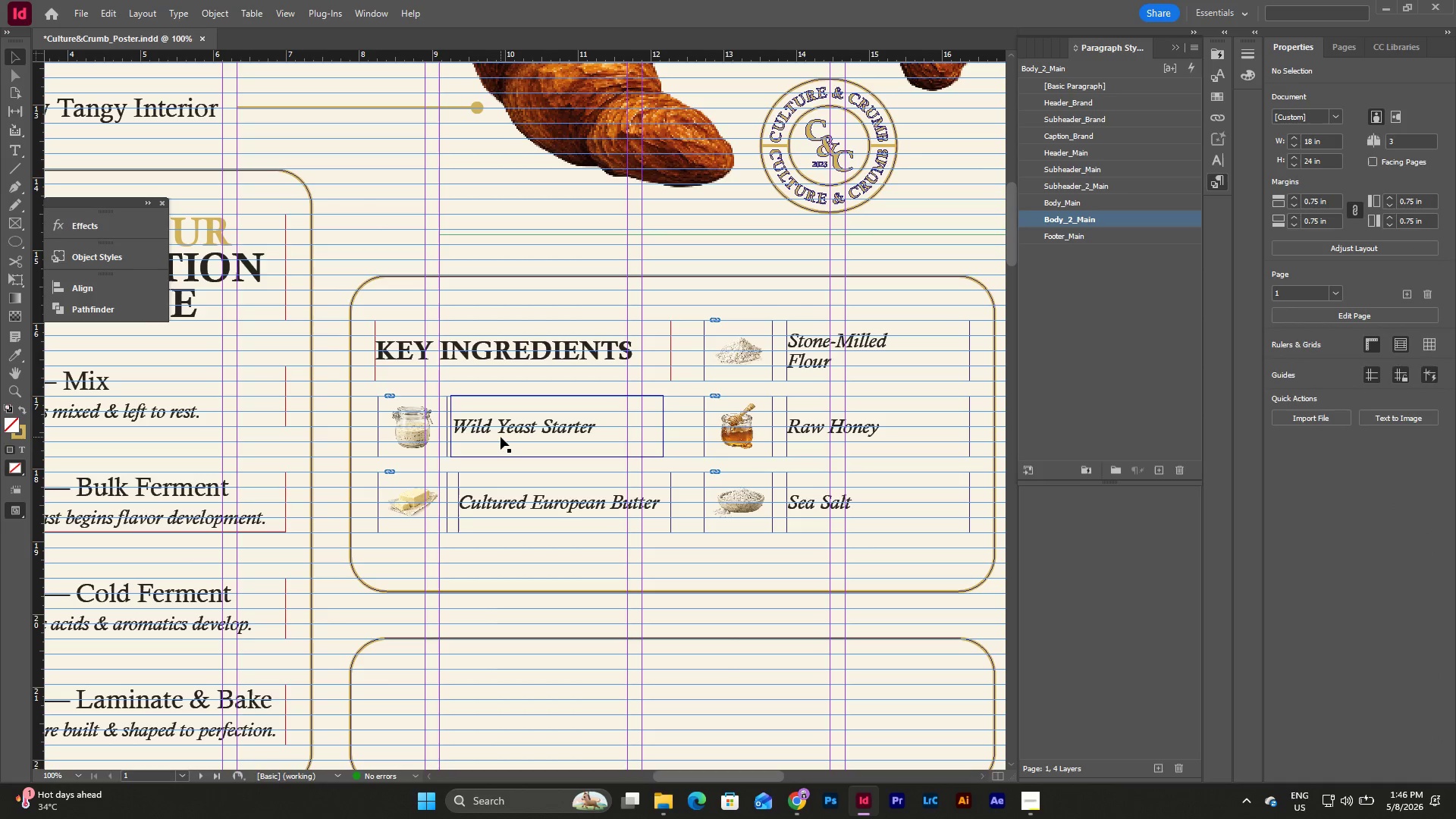 
left_click_drag(start_coordinate=[500, 437], to_coordinate=[497, 438])
 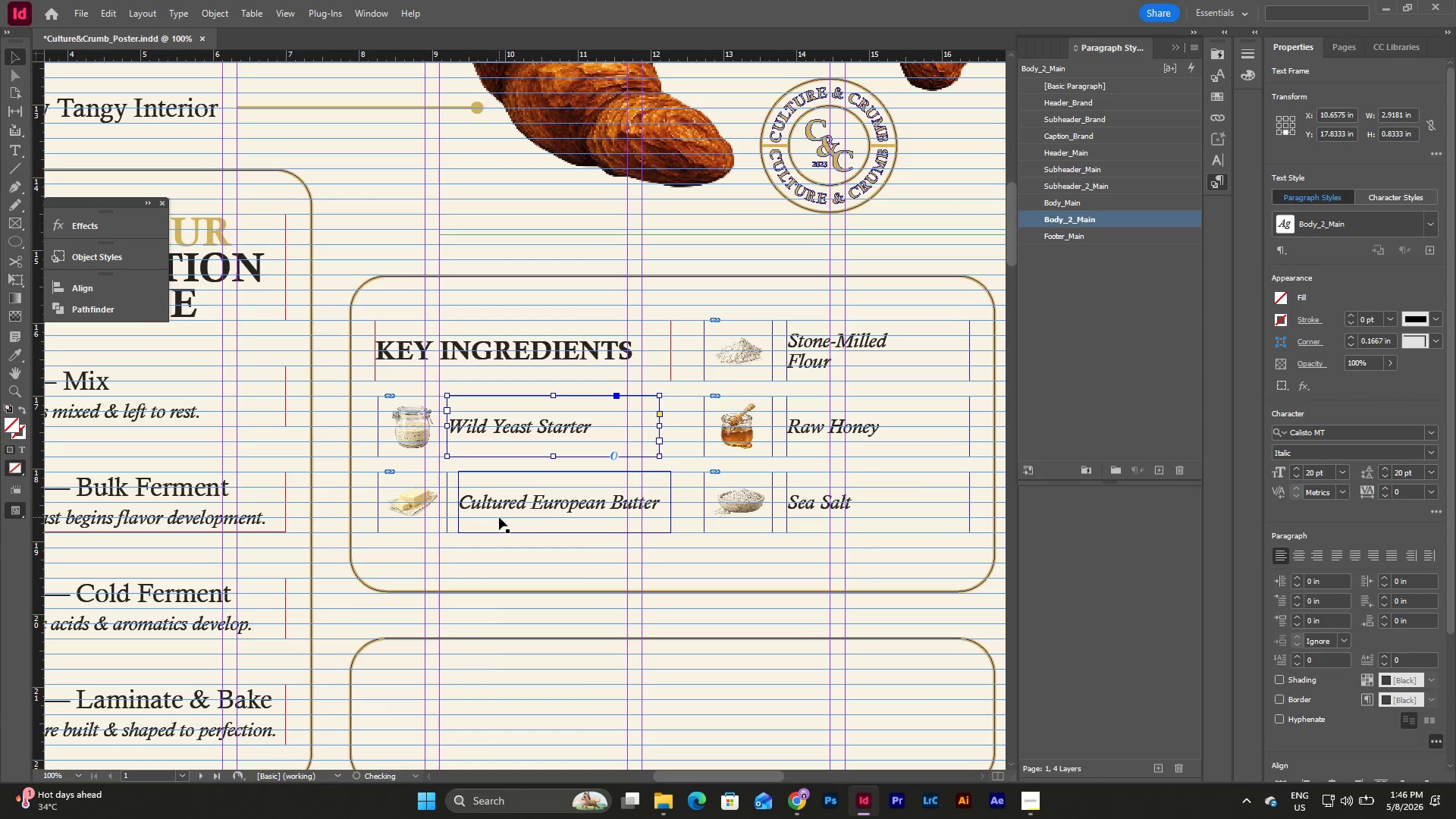 
left_click_drag(start_coordinate=[499, 517], to_coordinate=[488, 516])
 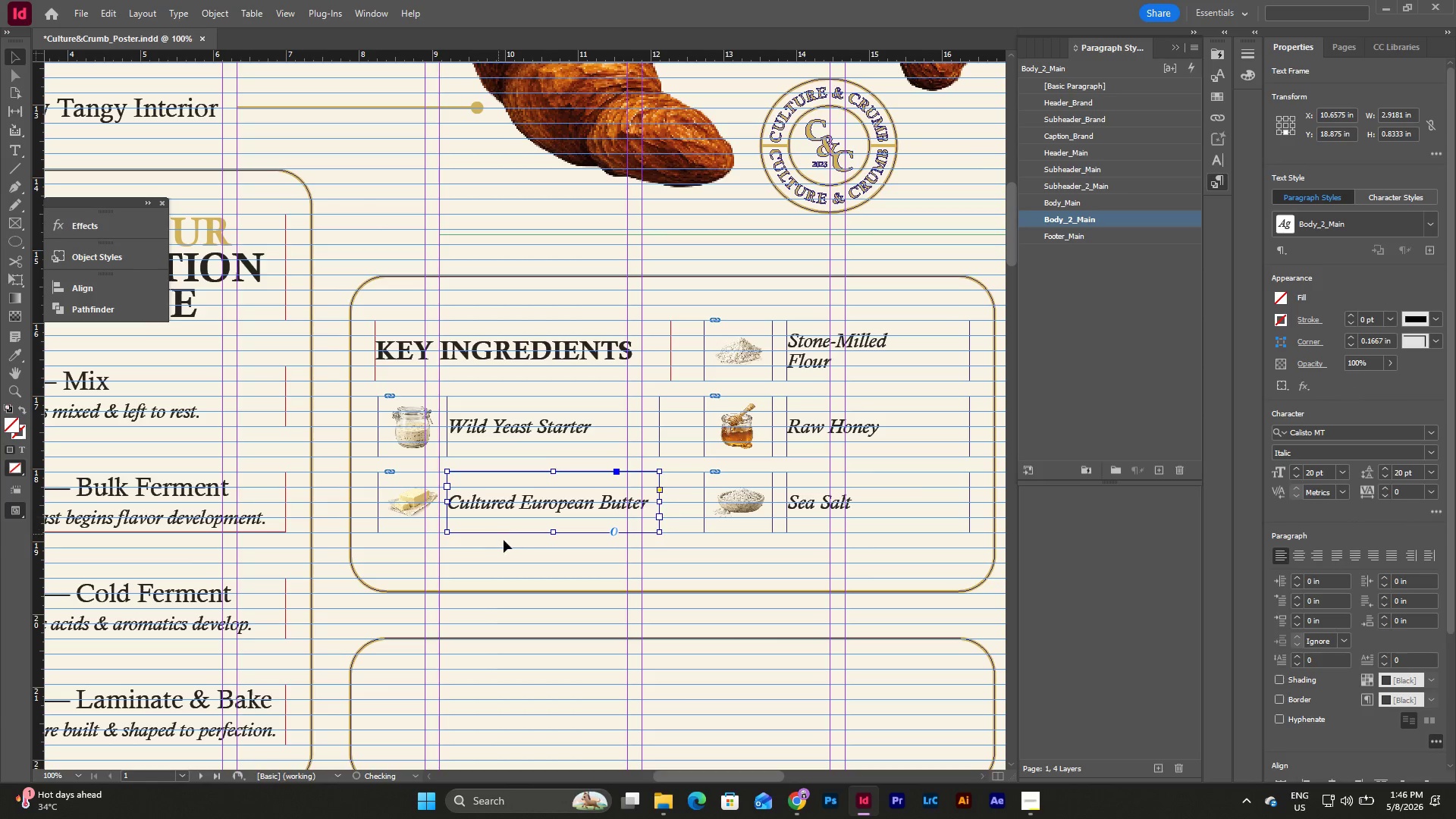 
left_click([504, 542])
 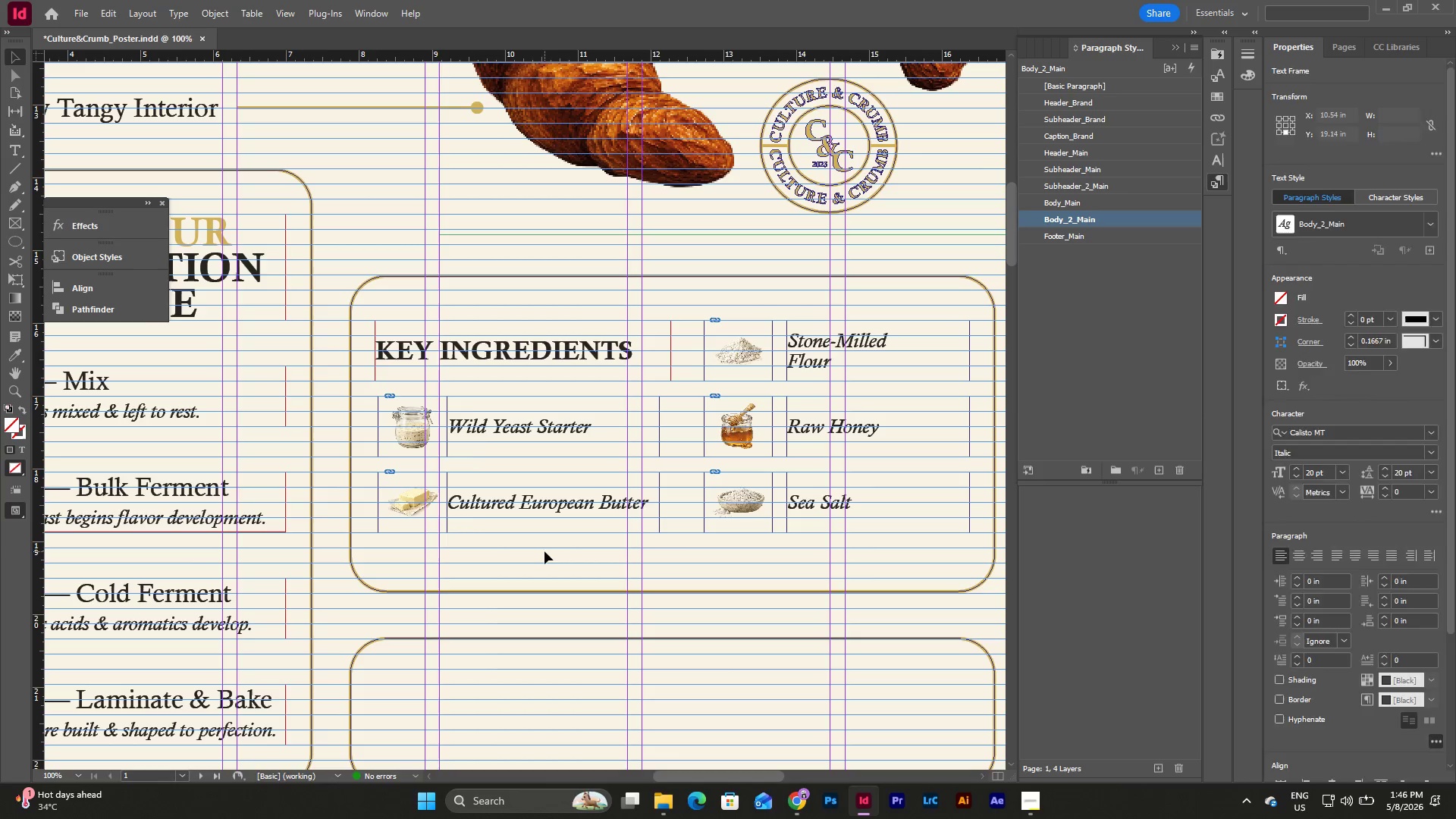 
left_click_drag(start_coordinate=[544, 551], to_coordinate=[472, 409])
 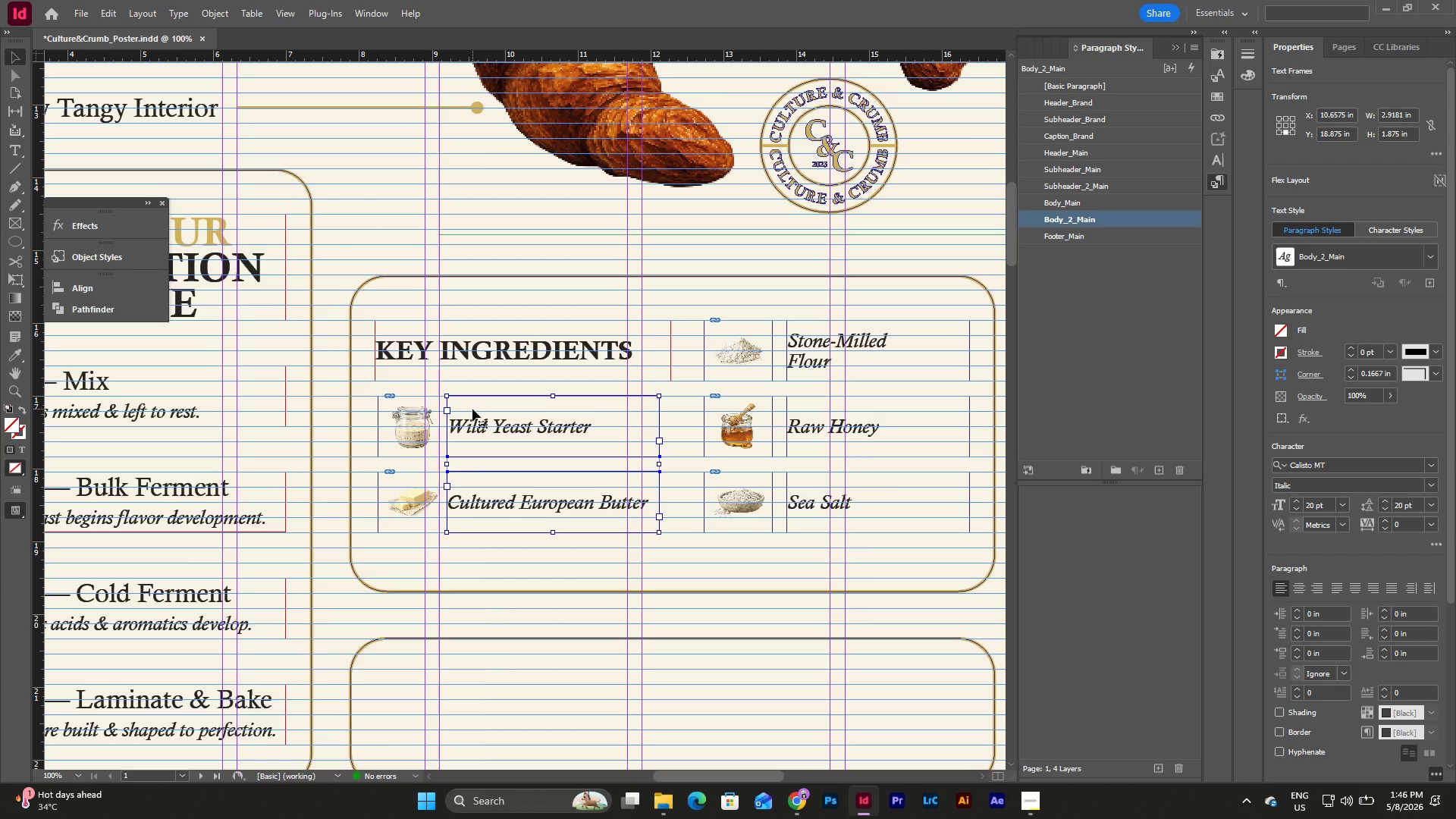 
key(Shift+ArrowRight)
 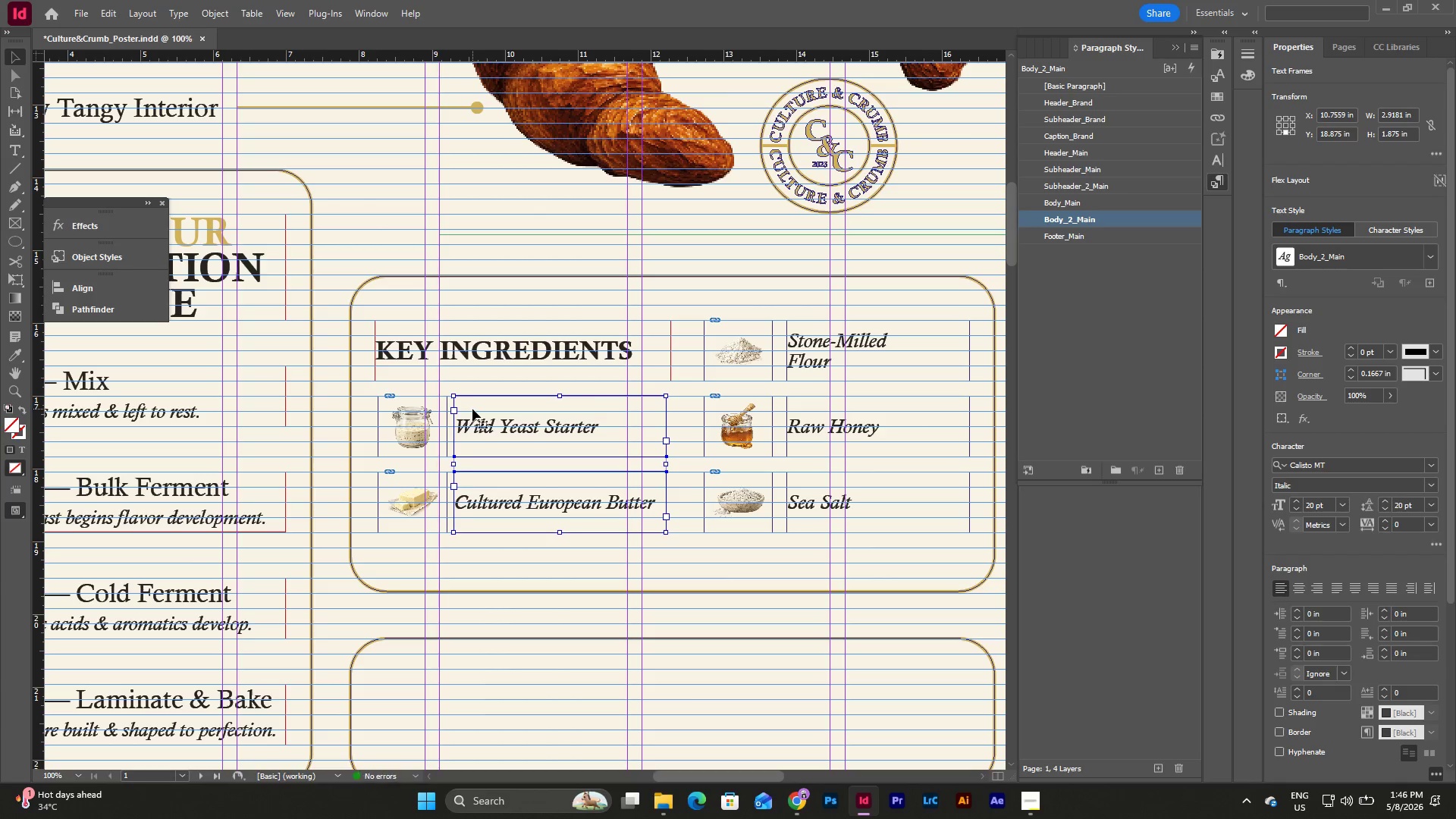 
key(Shift+ArrowRight)
 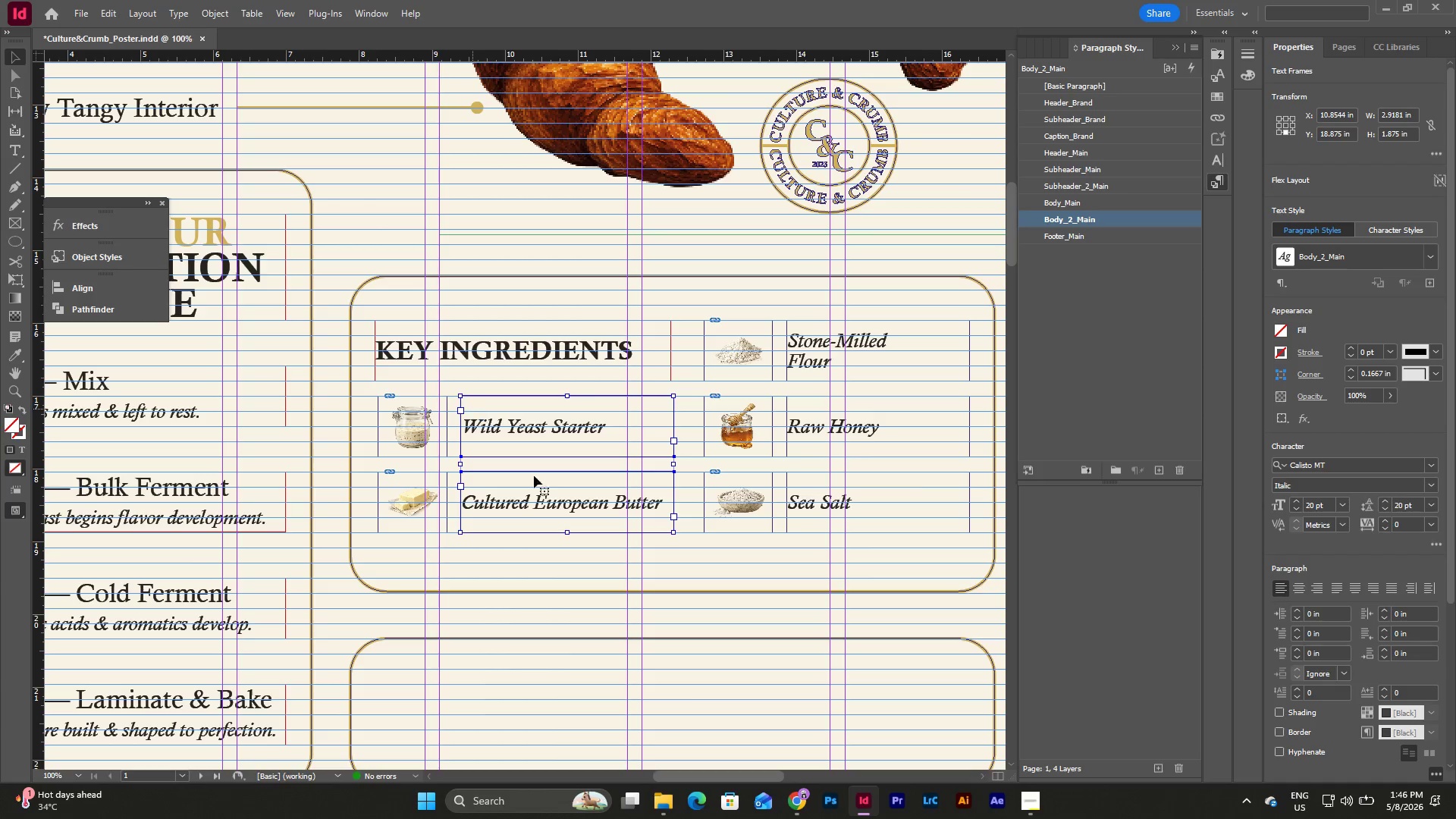 
left_click([573, 556])
 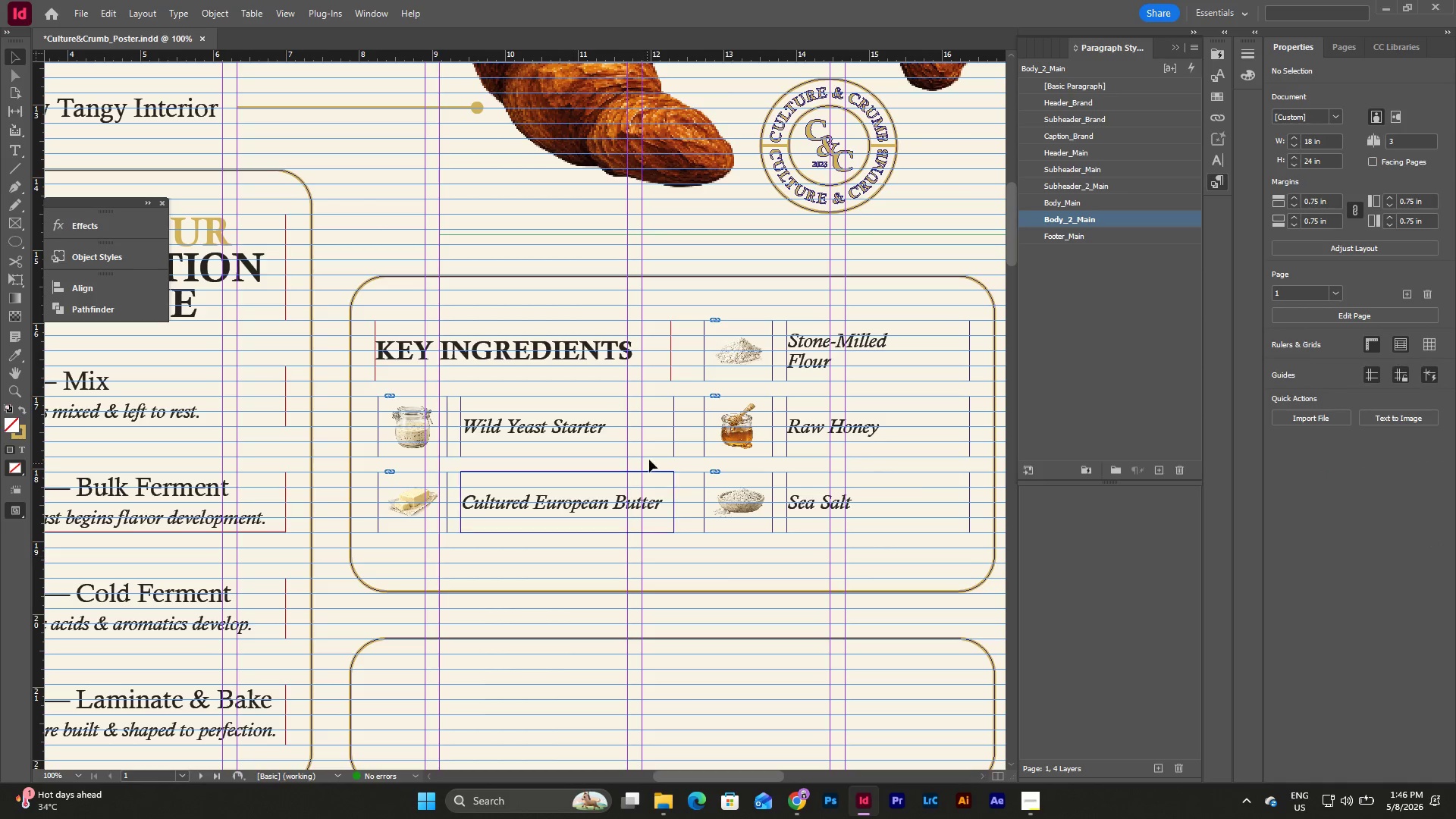 
left_click([668, 435])
 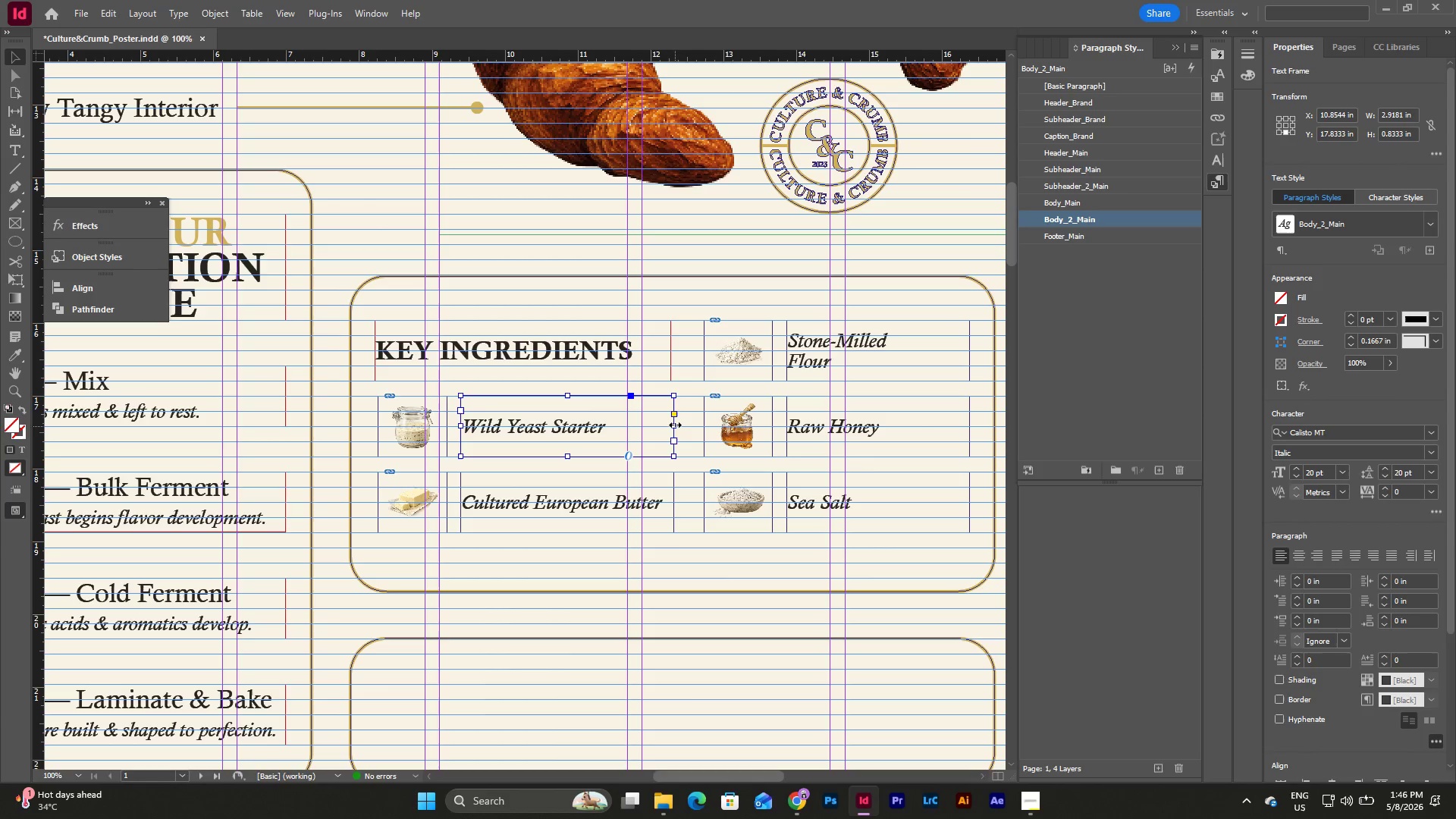 
left_click_drag(start_coordinate=[675, 424], to_coordinate=[669, 423])
 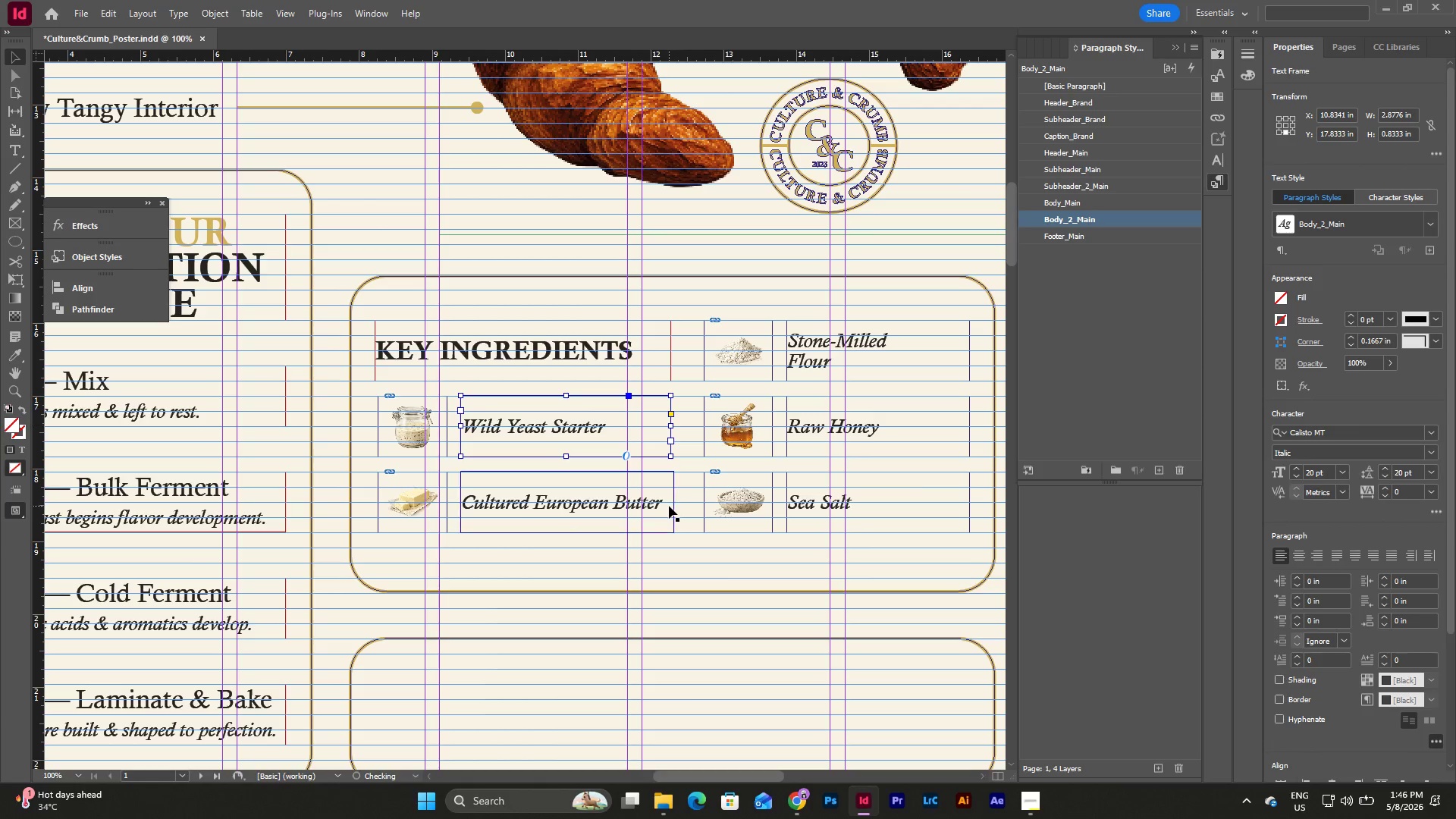 
left_click([669, 506])
 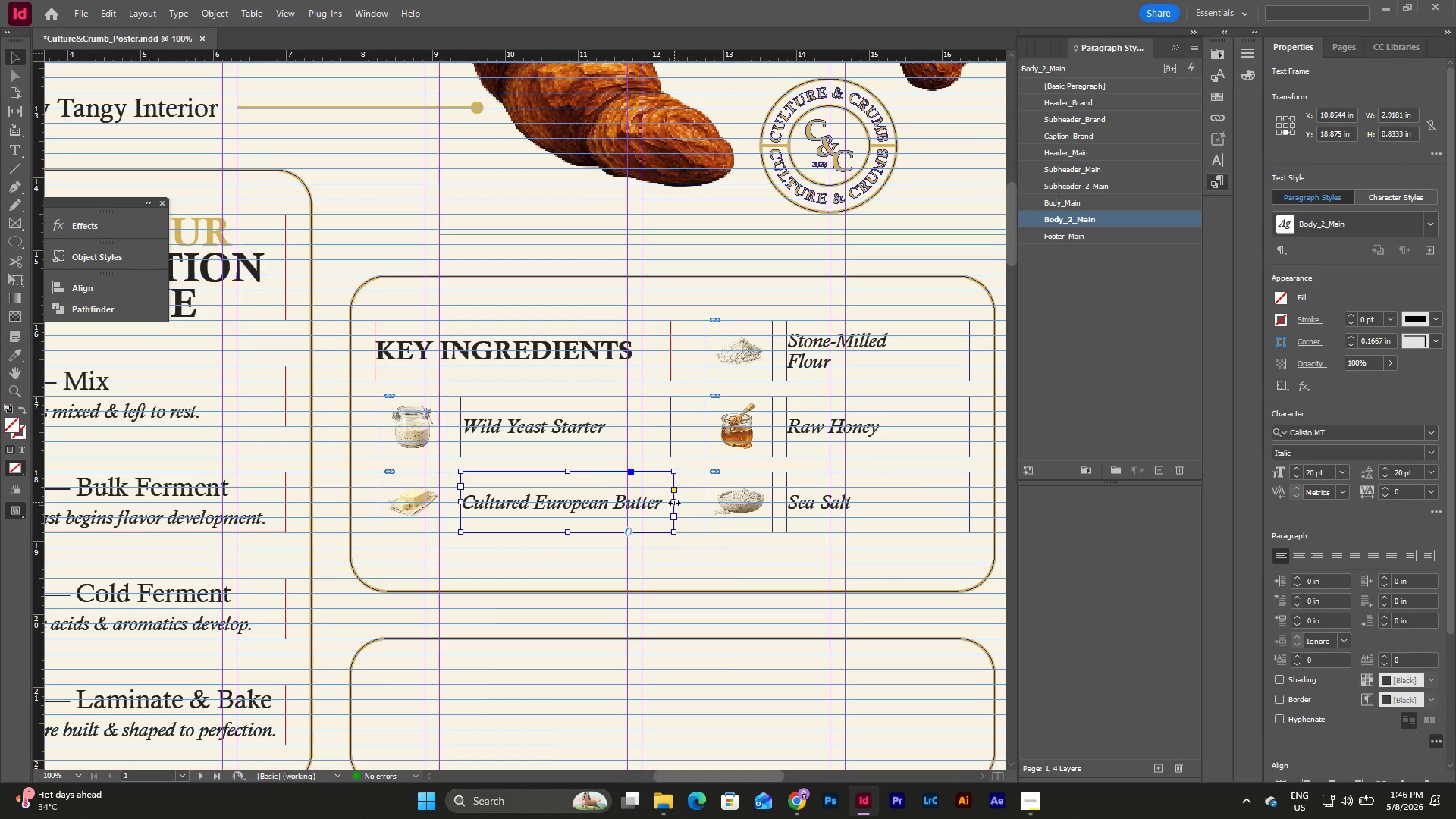 
left_click_drag(start_coordinate=[674, 503], to_coordinate=[670, 503])
 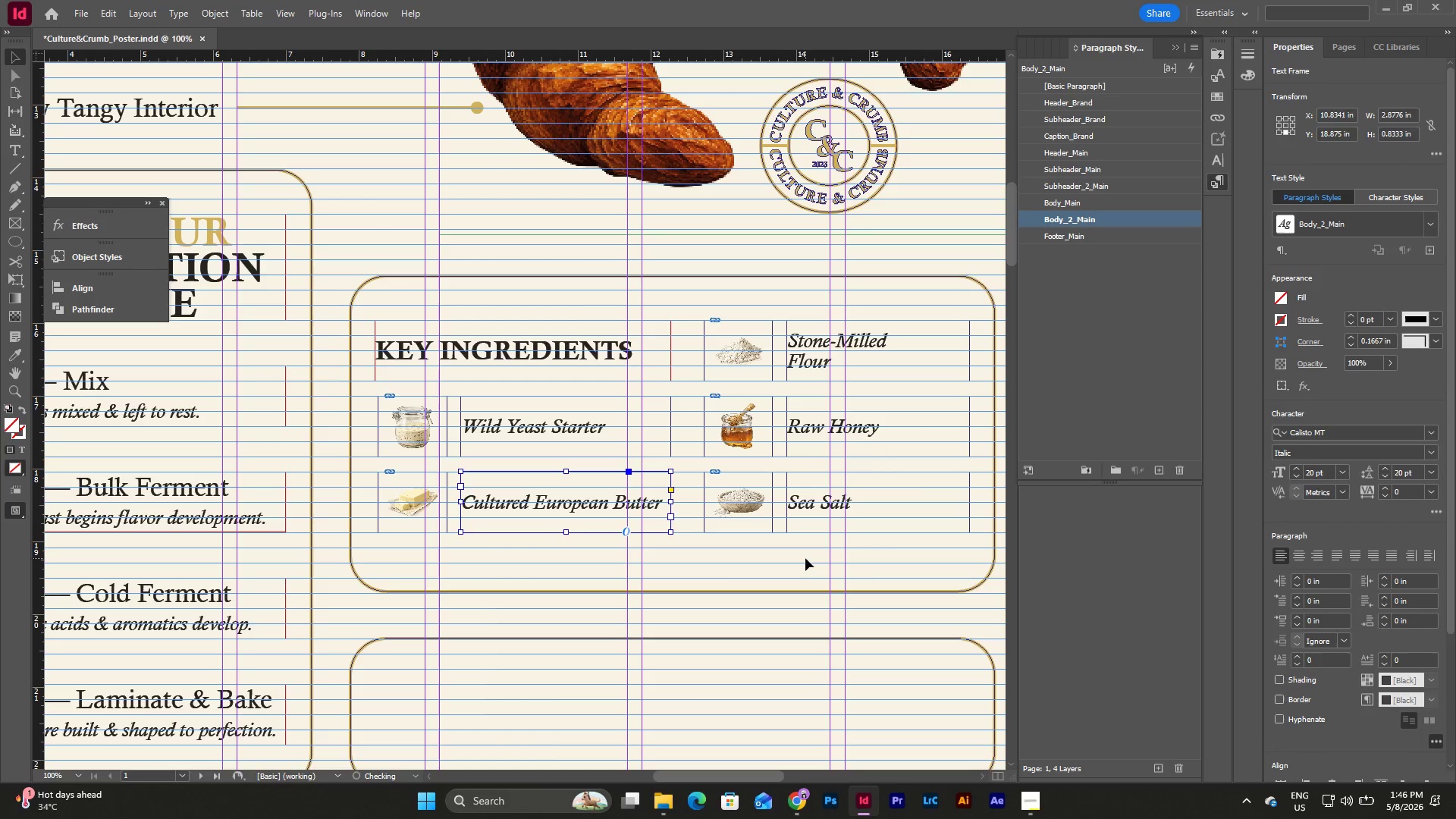 
left_click([805, 558])
 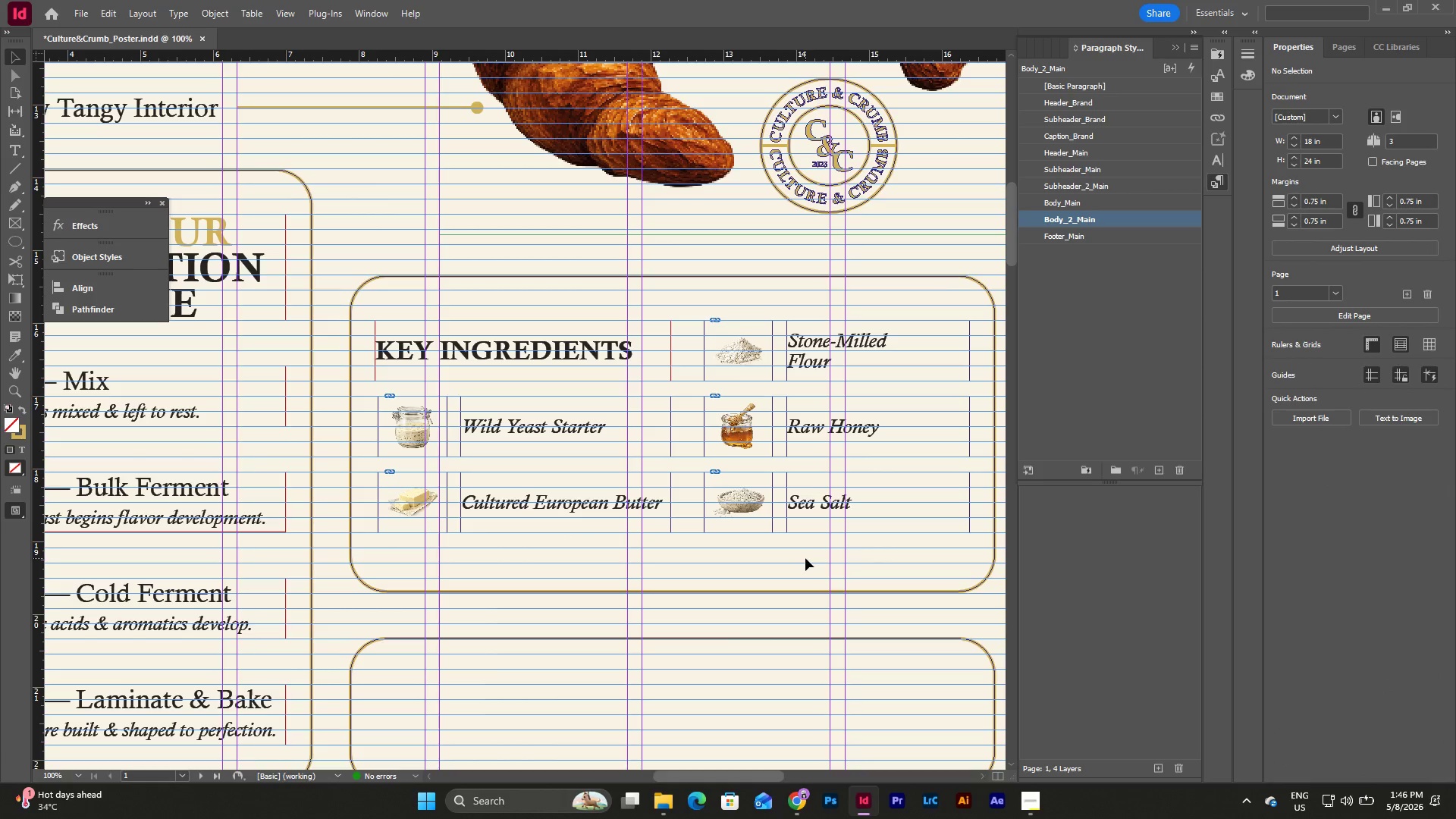 
key(W)
 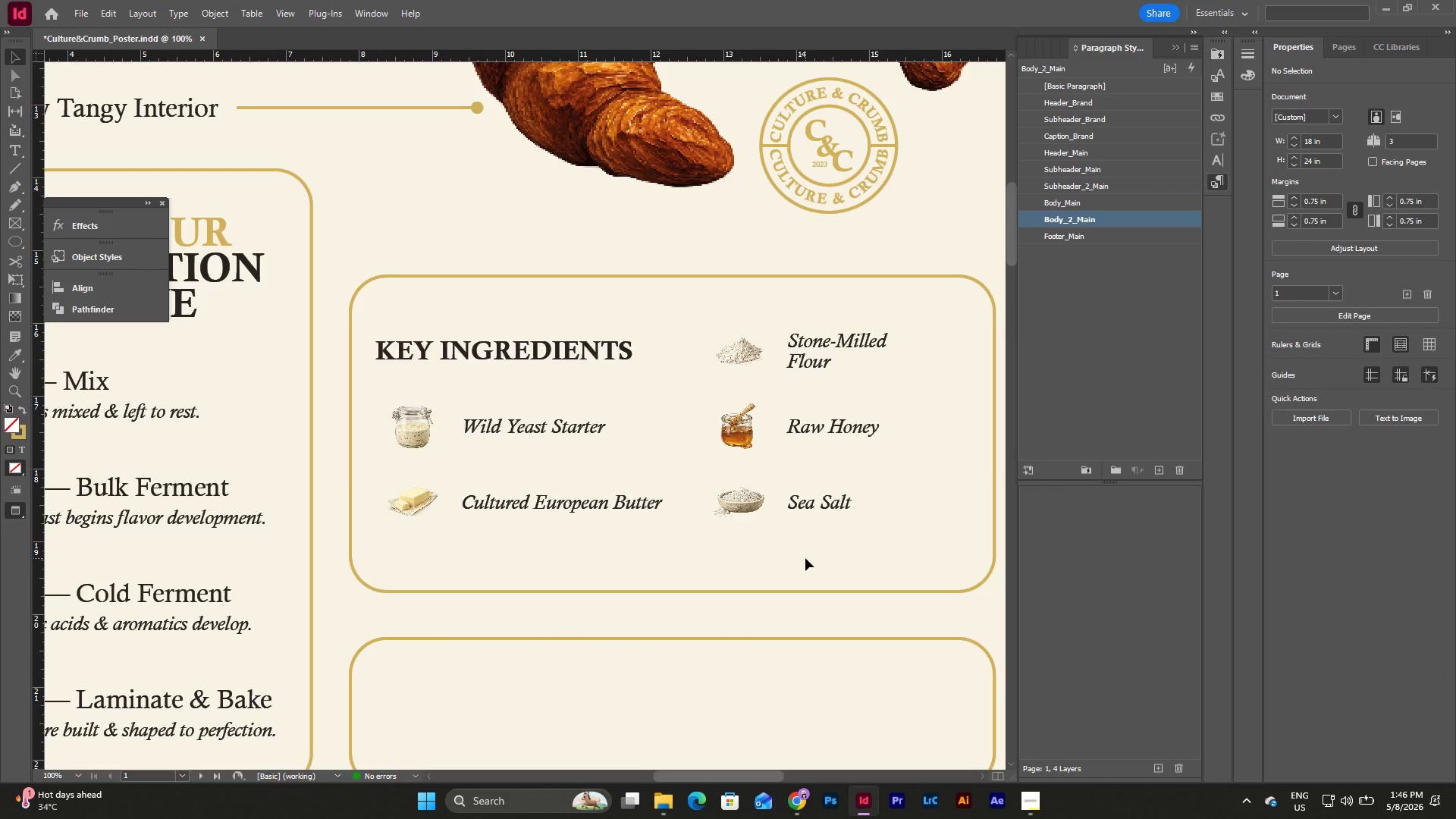 
scroll: coordinate [806, 546], scroll_direction: none, amount: 0.0
 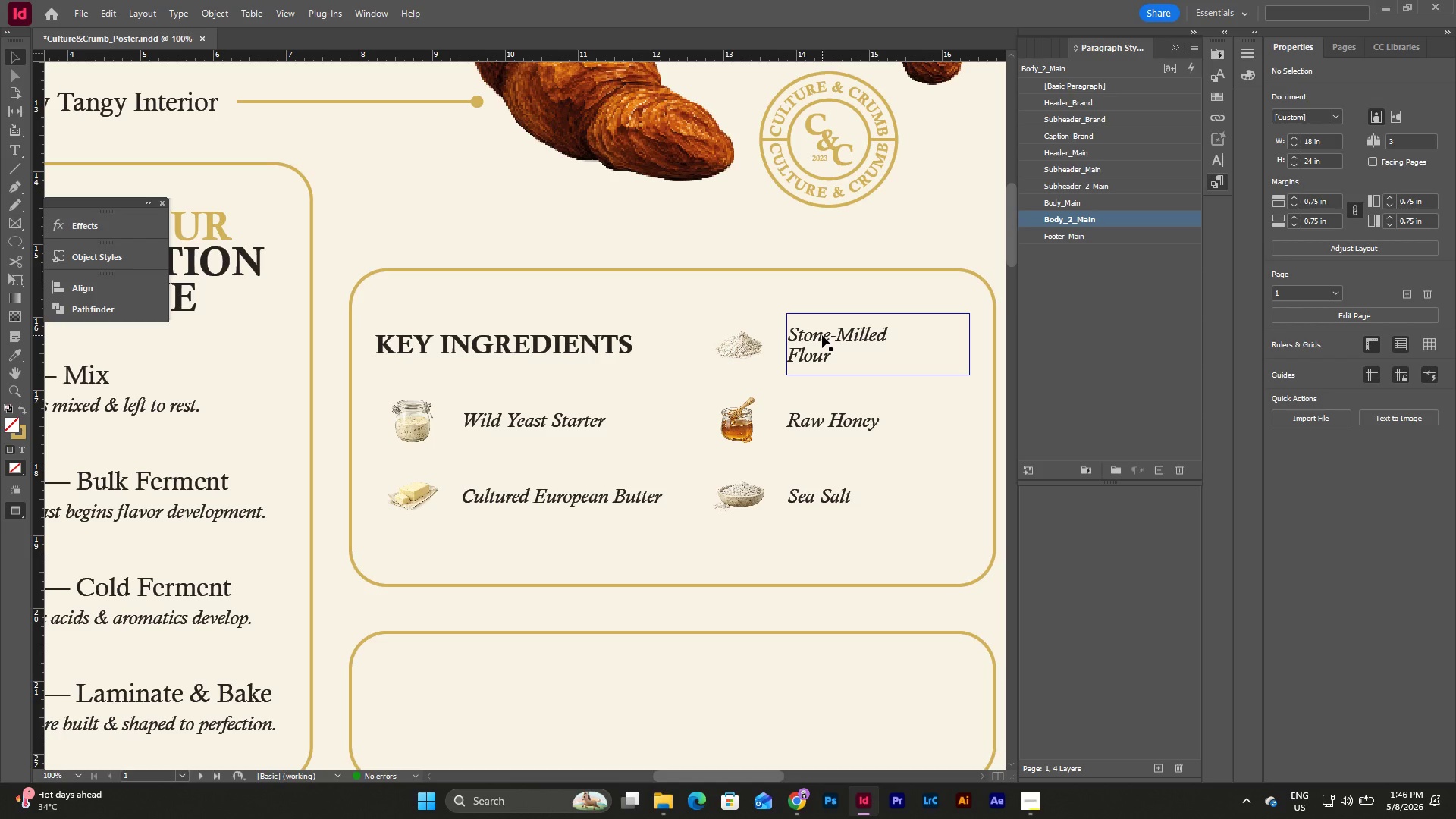 
type(wwwwww)
 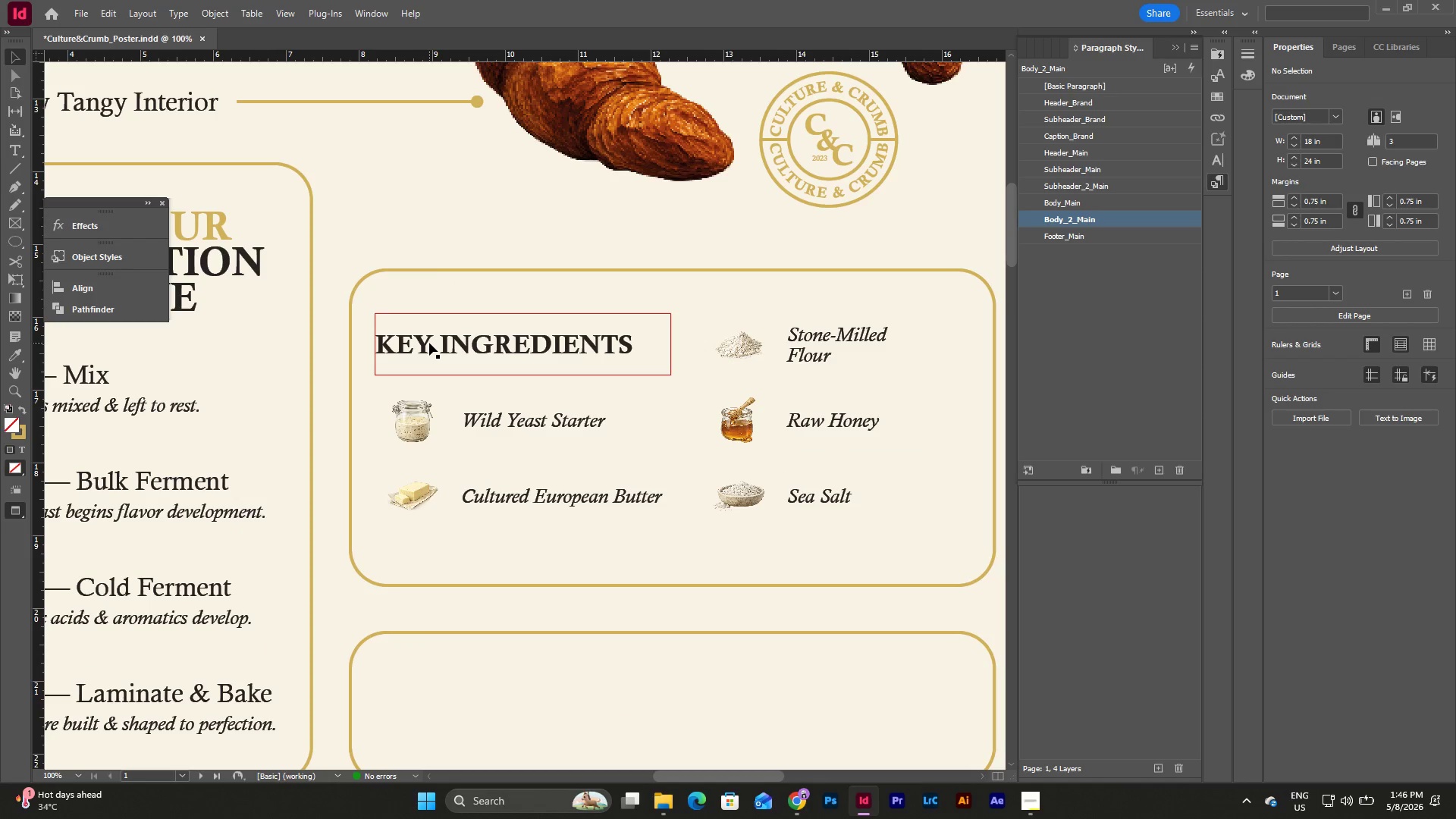 
key(W)
 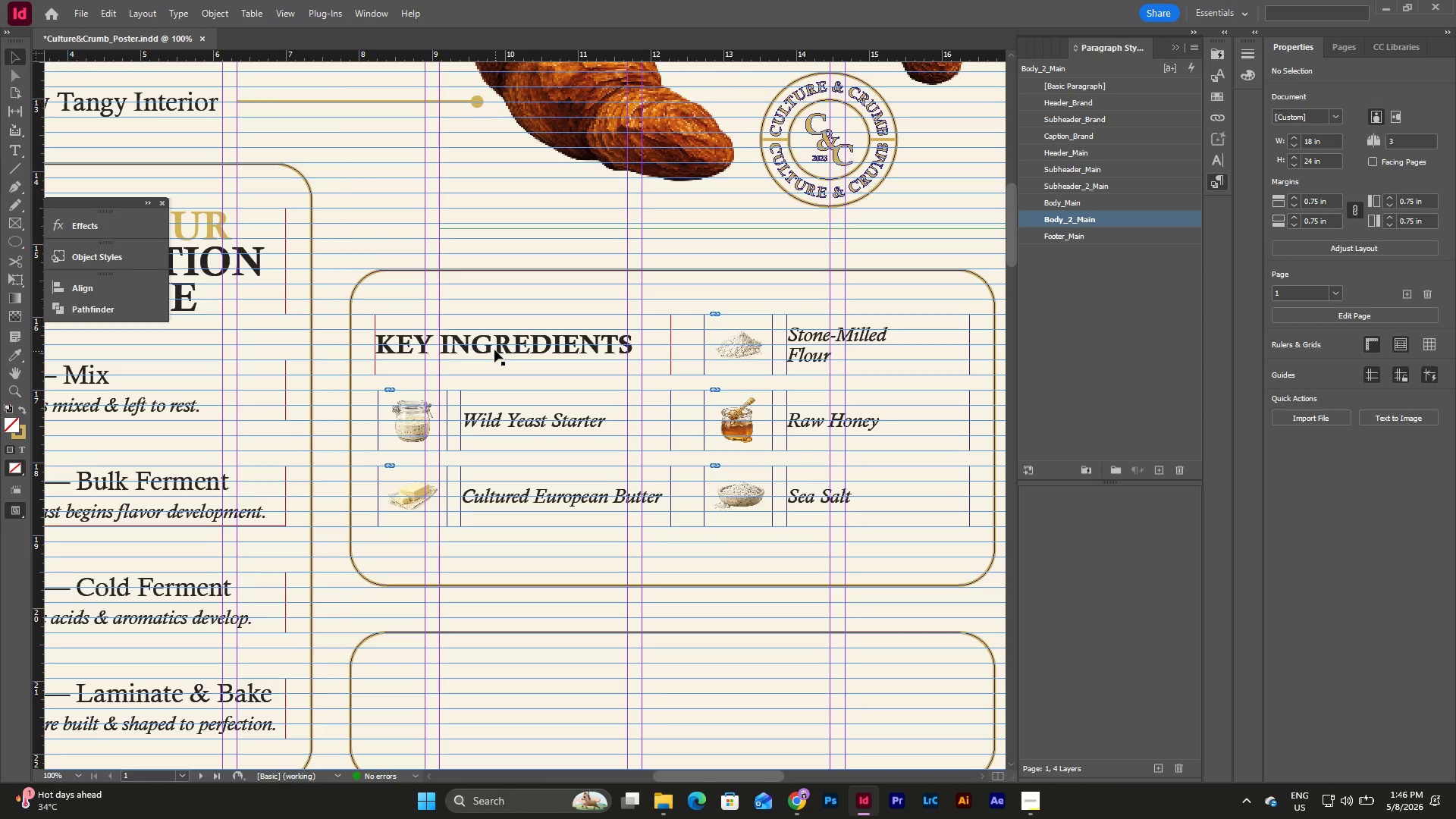 
left_click([494, 341])
 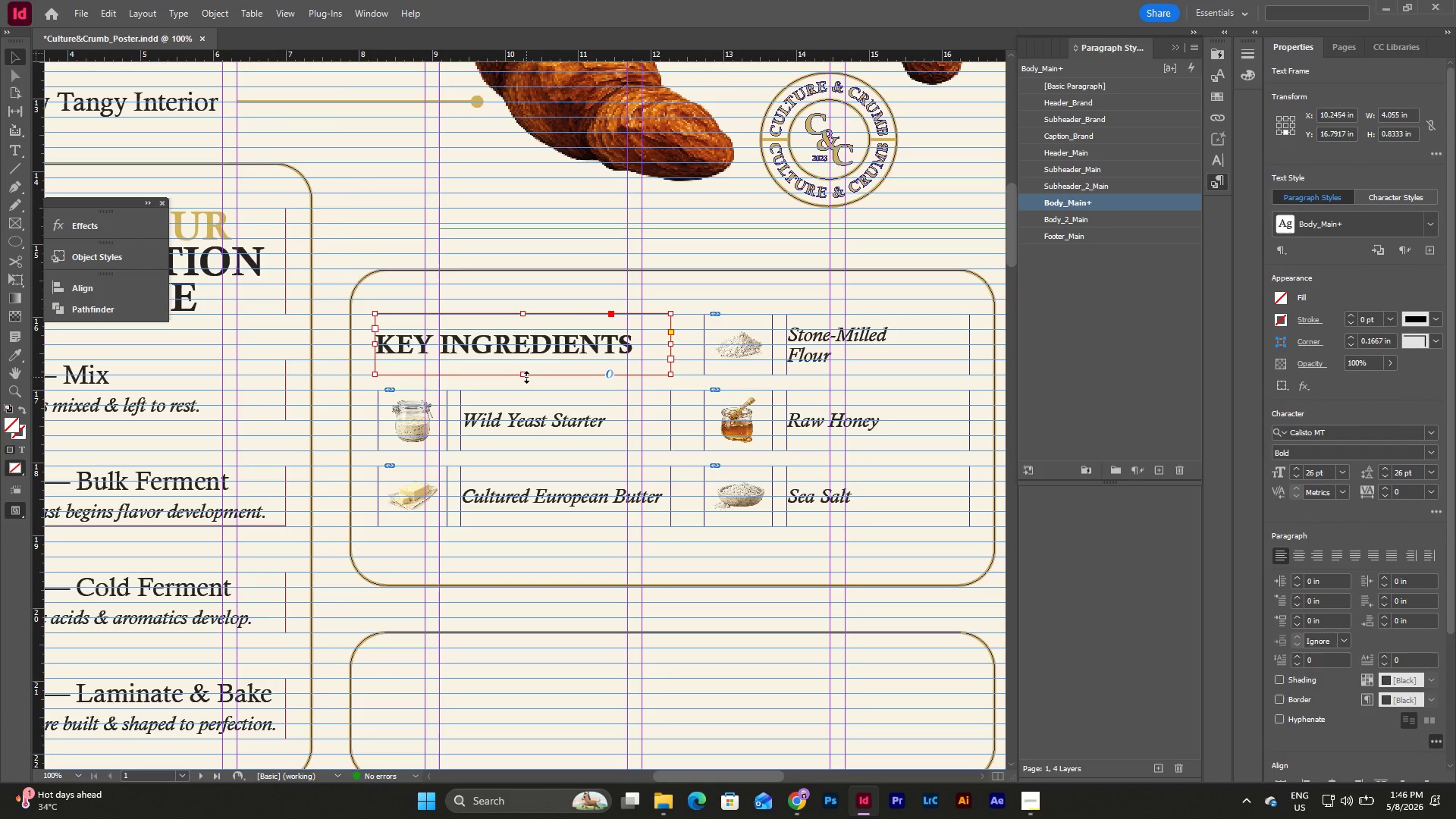 
left_click_drag(start_coordinate=[525, 377], to_coordinate=[522, 362])
 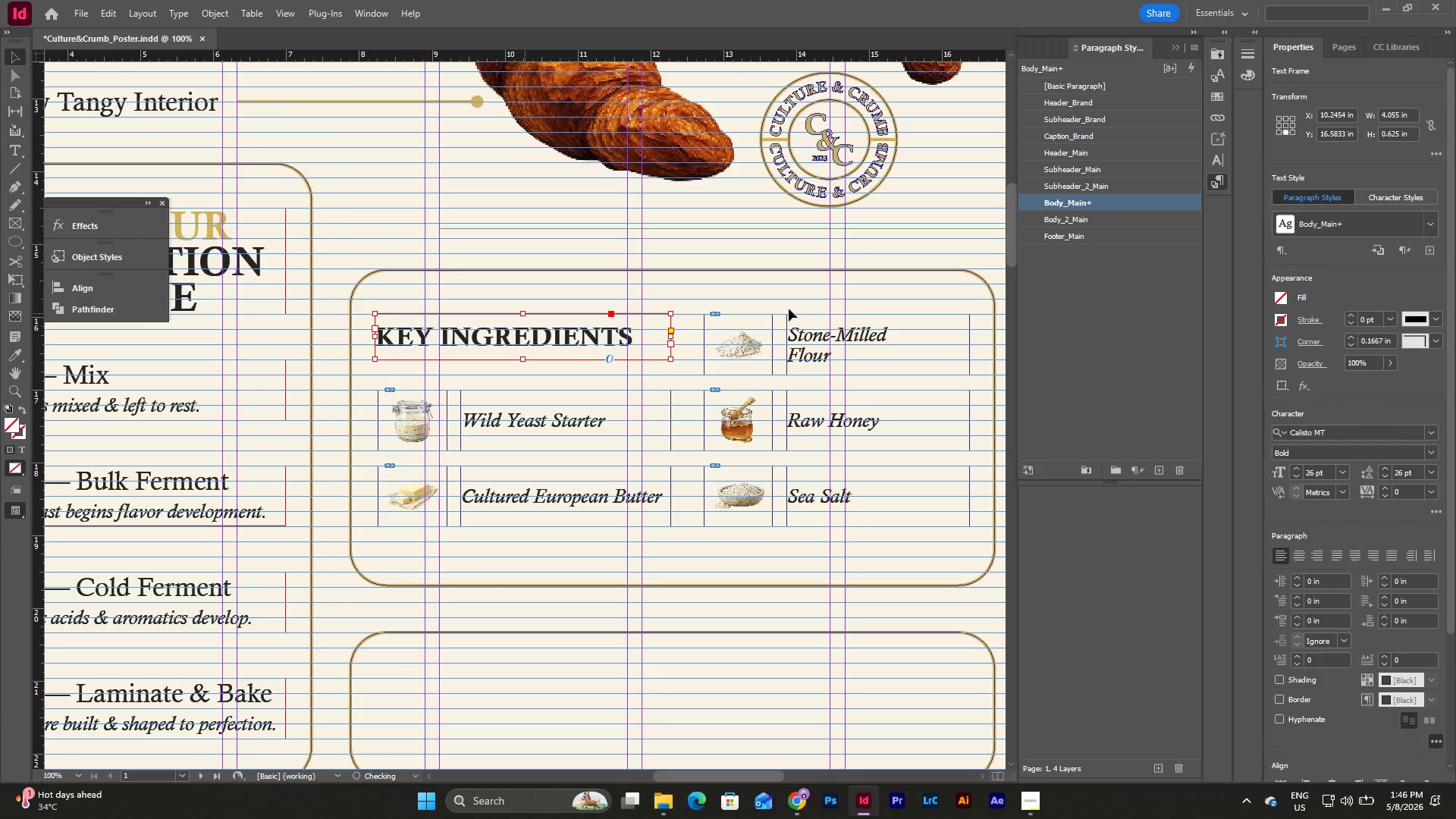 
type(ww)
 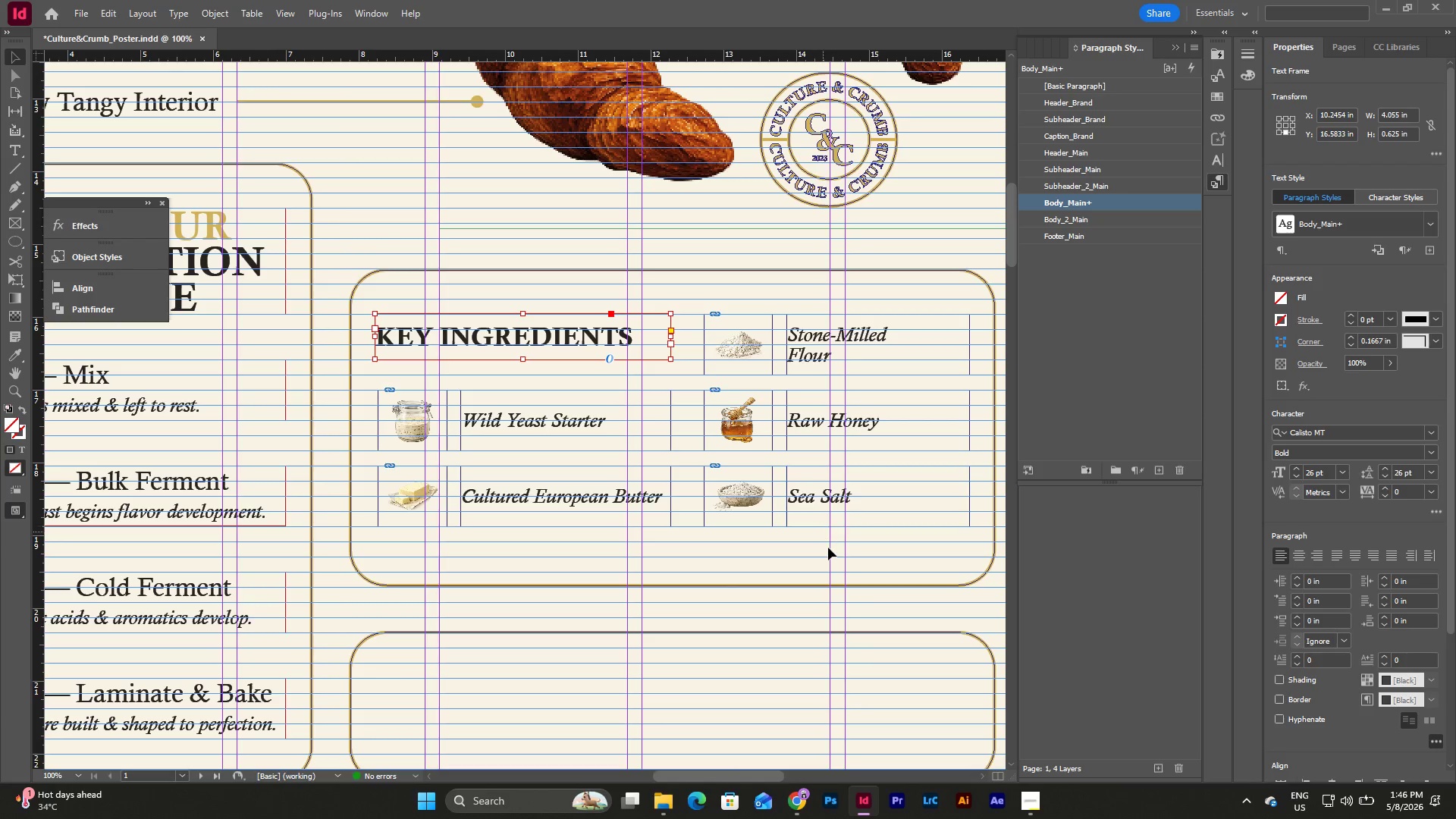 
left_click_drag(start_coordinate=[829, 551], to_coordinate=[736, 478])
 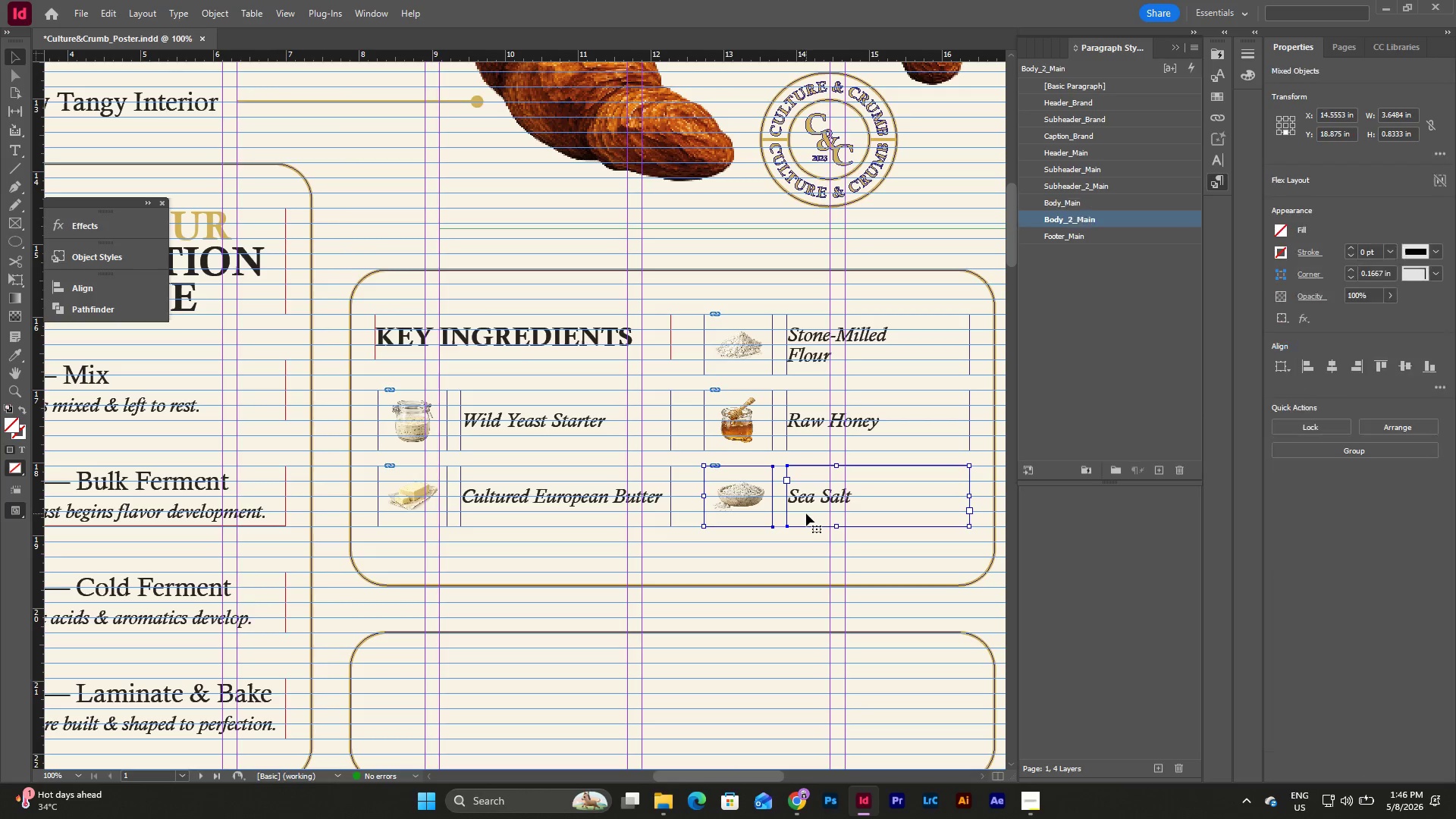 
left_click_drag(start_coordinate=[805, 513], to_coordinate=[750, 733])
 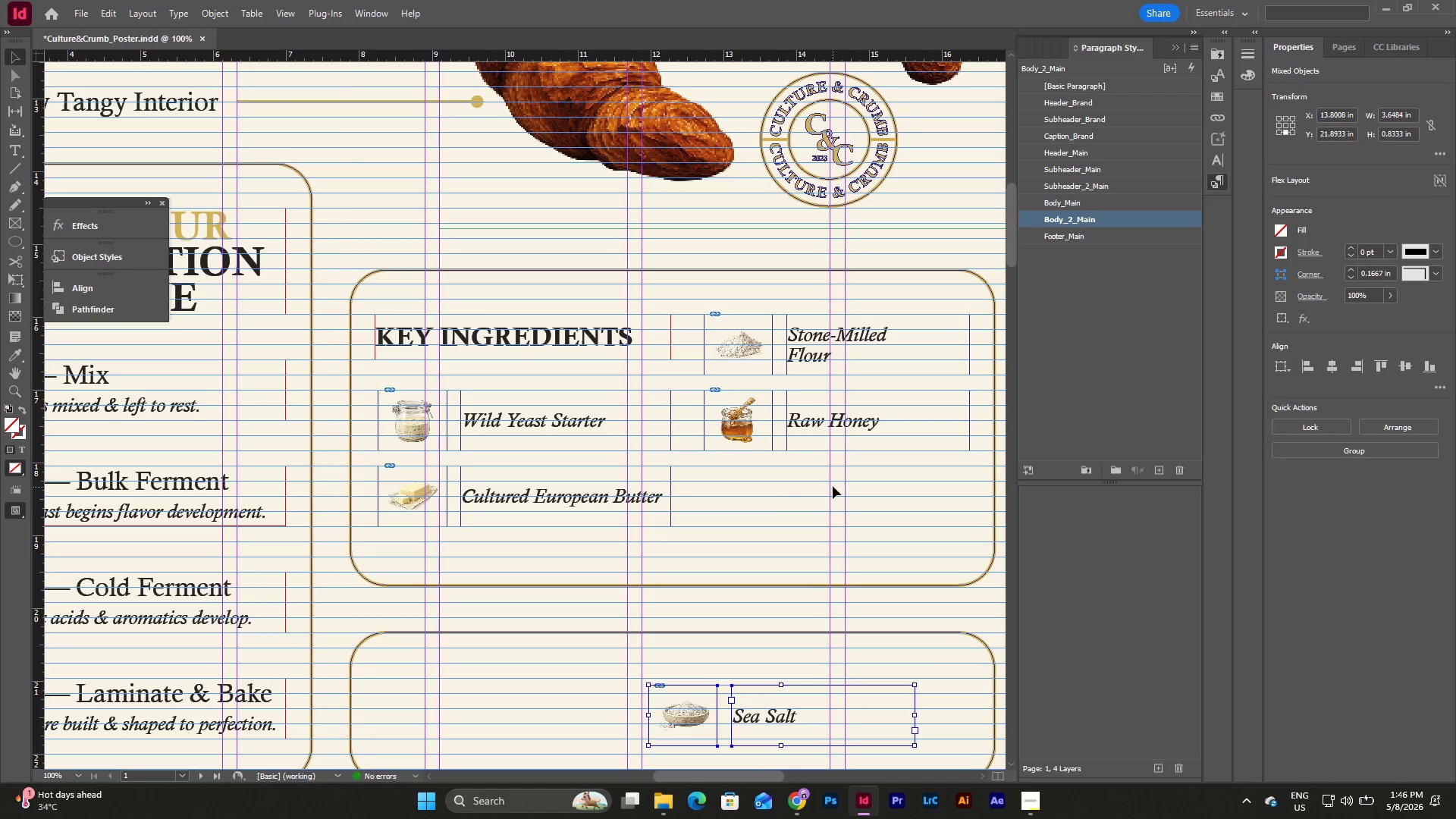 
left_click_drag(start_coordinate=[833, 486], to_coordinate=[726, 347])
 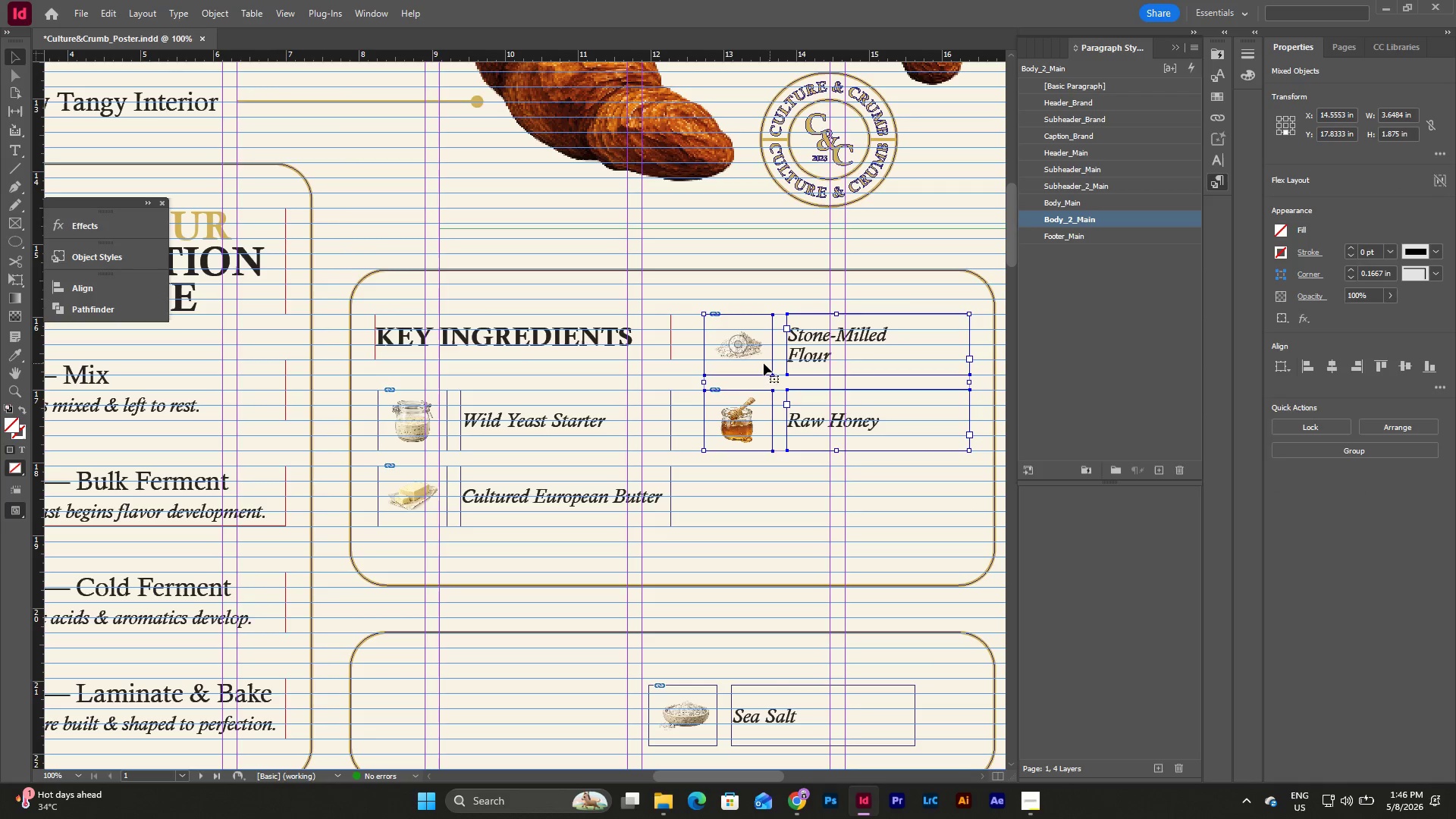 
left_click_drag(start_coordinate=[756, 363], to_coordinate=[758, 438])
 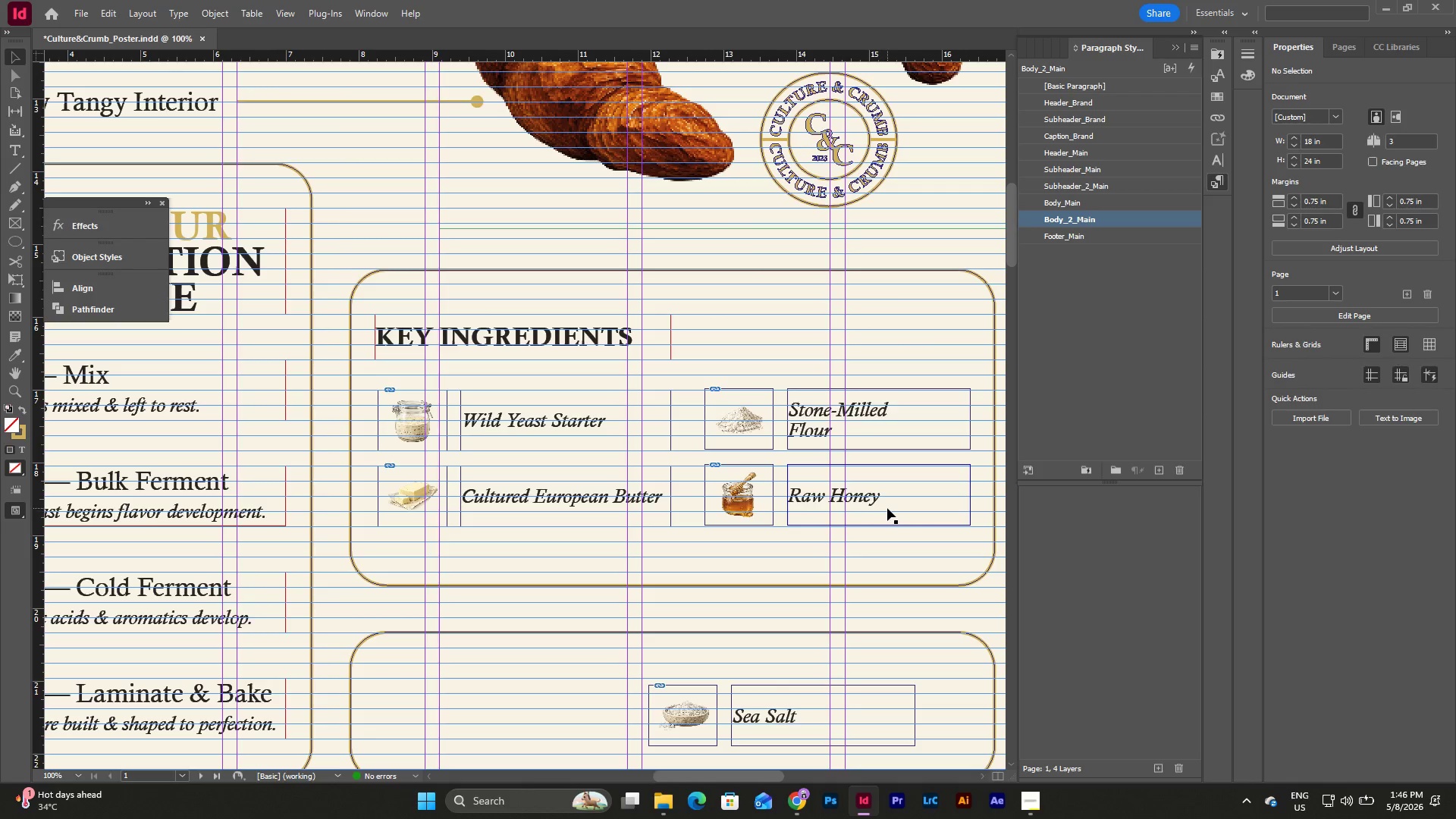 
left_click_drag(start_coordinate=[902, 562], to_coordinate=[757, 408])
 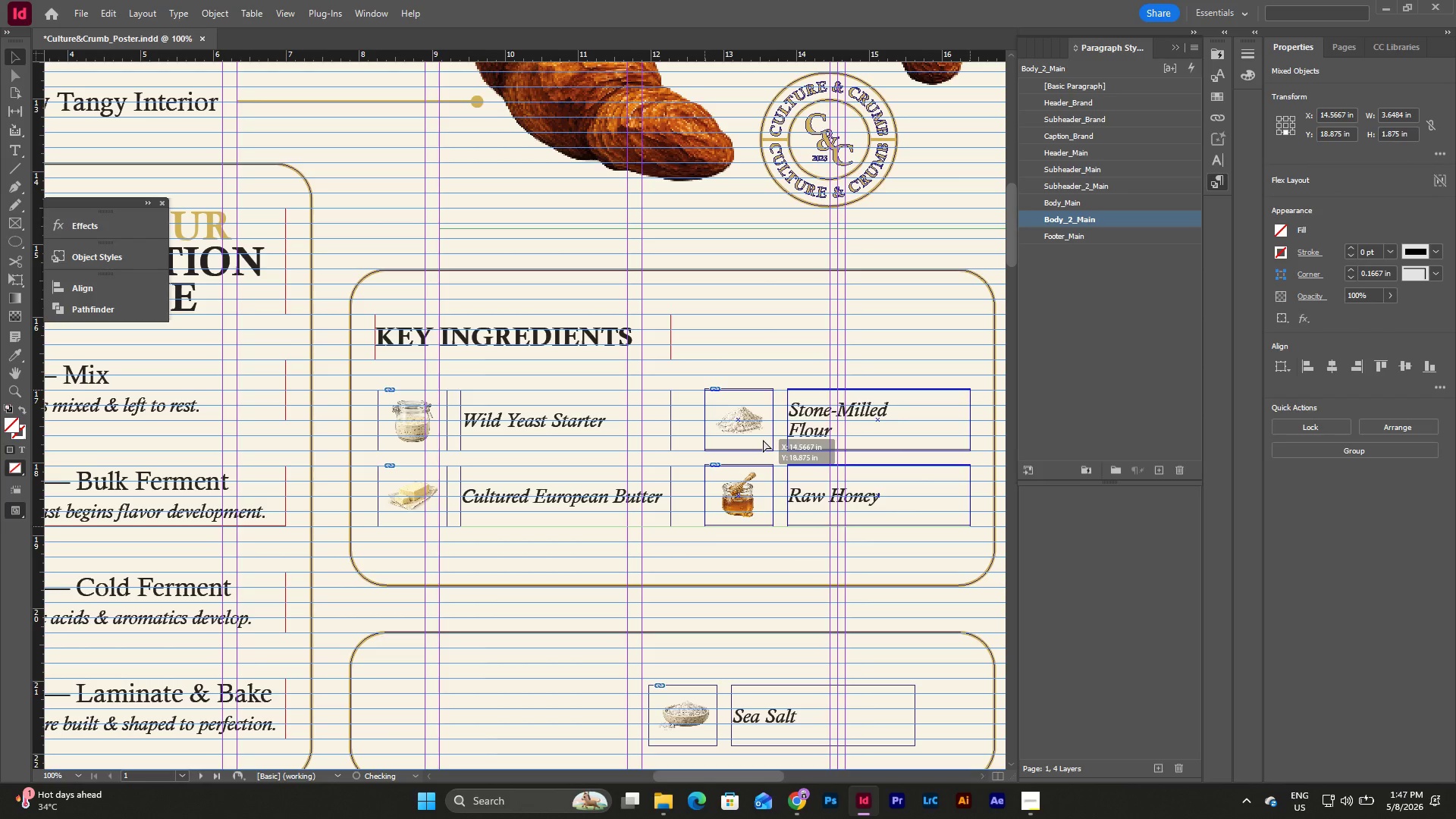 
left_click([829, 553])
 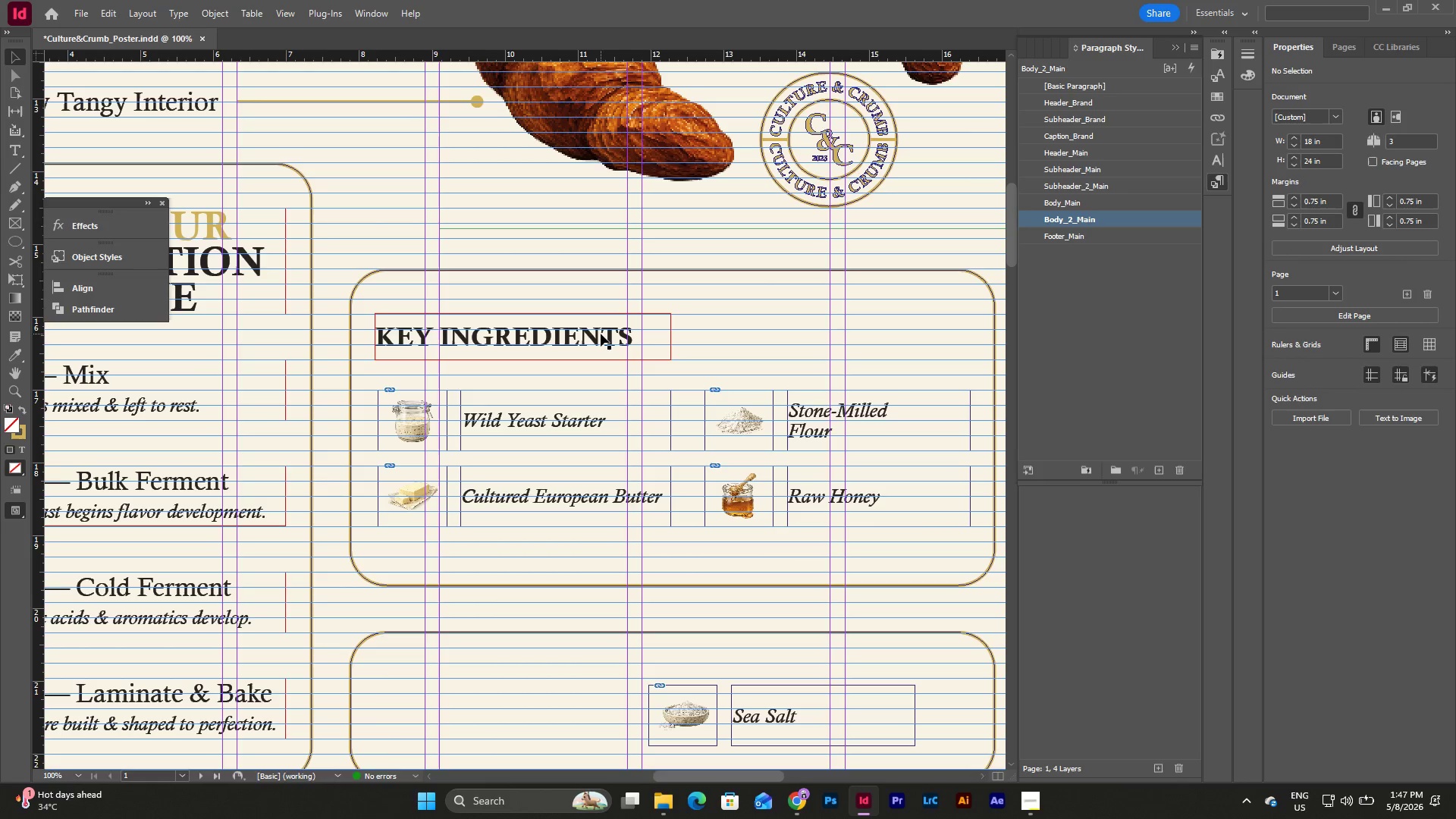 
left_click_drag(start_coordinate=[601, 334], to_coordinate=[750, 319])
 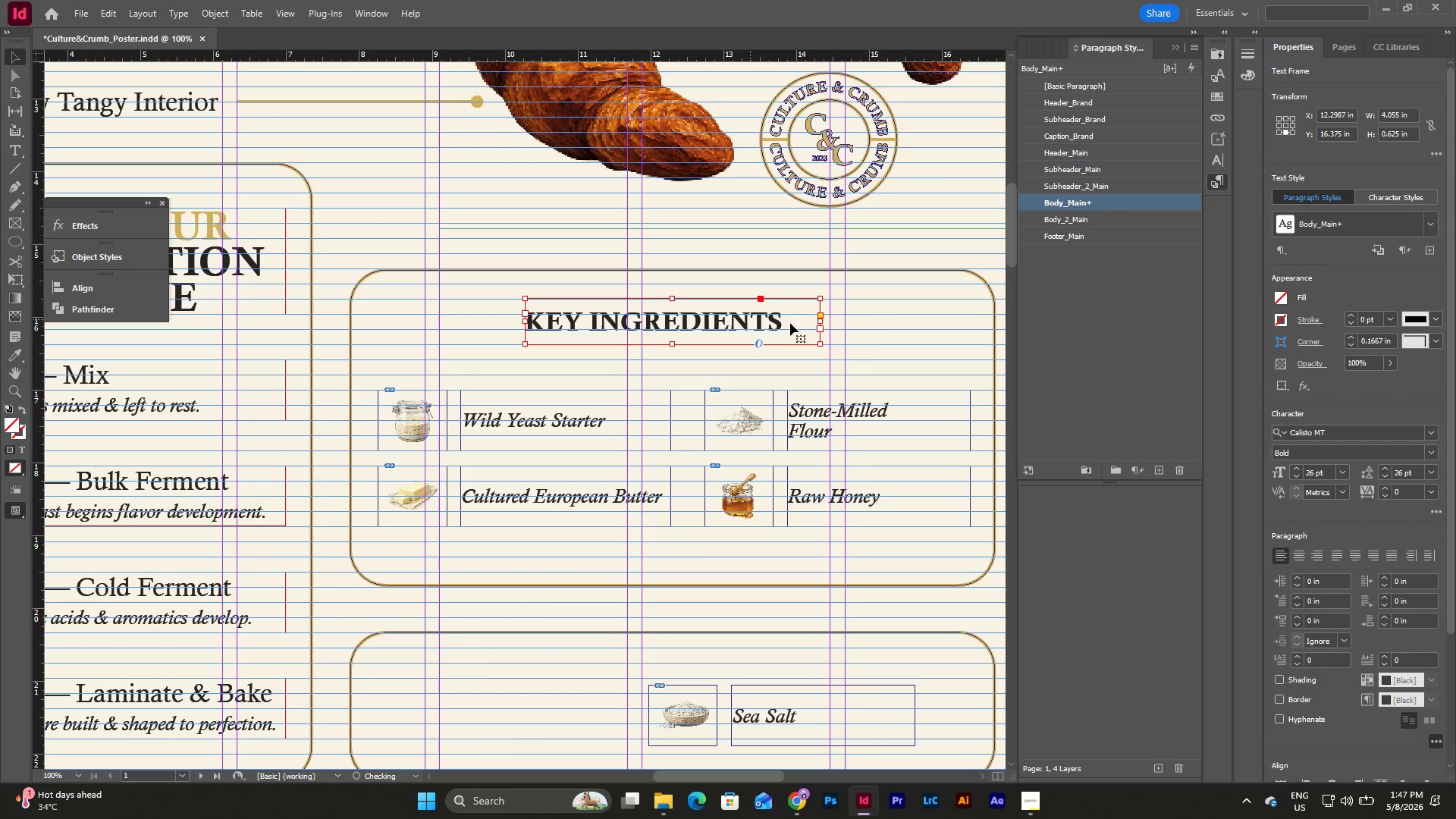 
left_click([888, 327])
 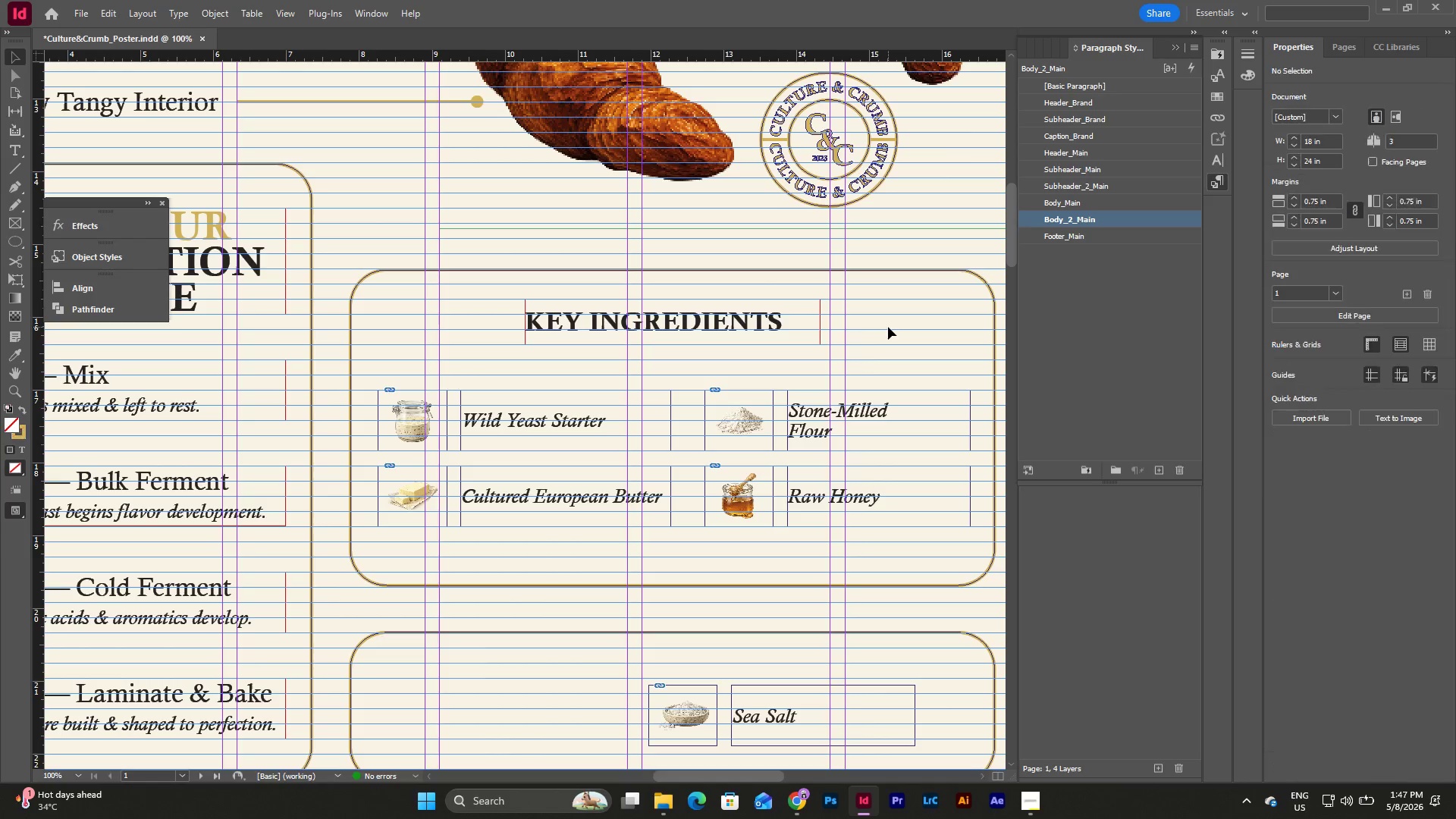 
type(wwww)
 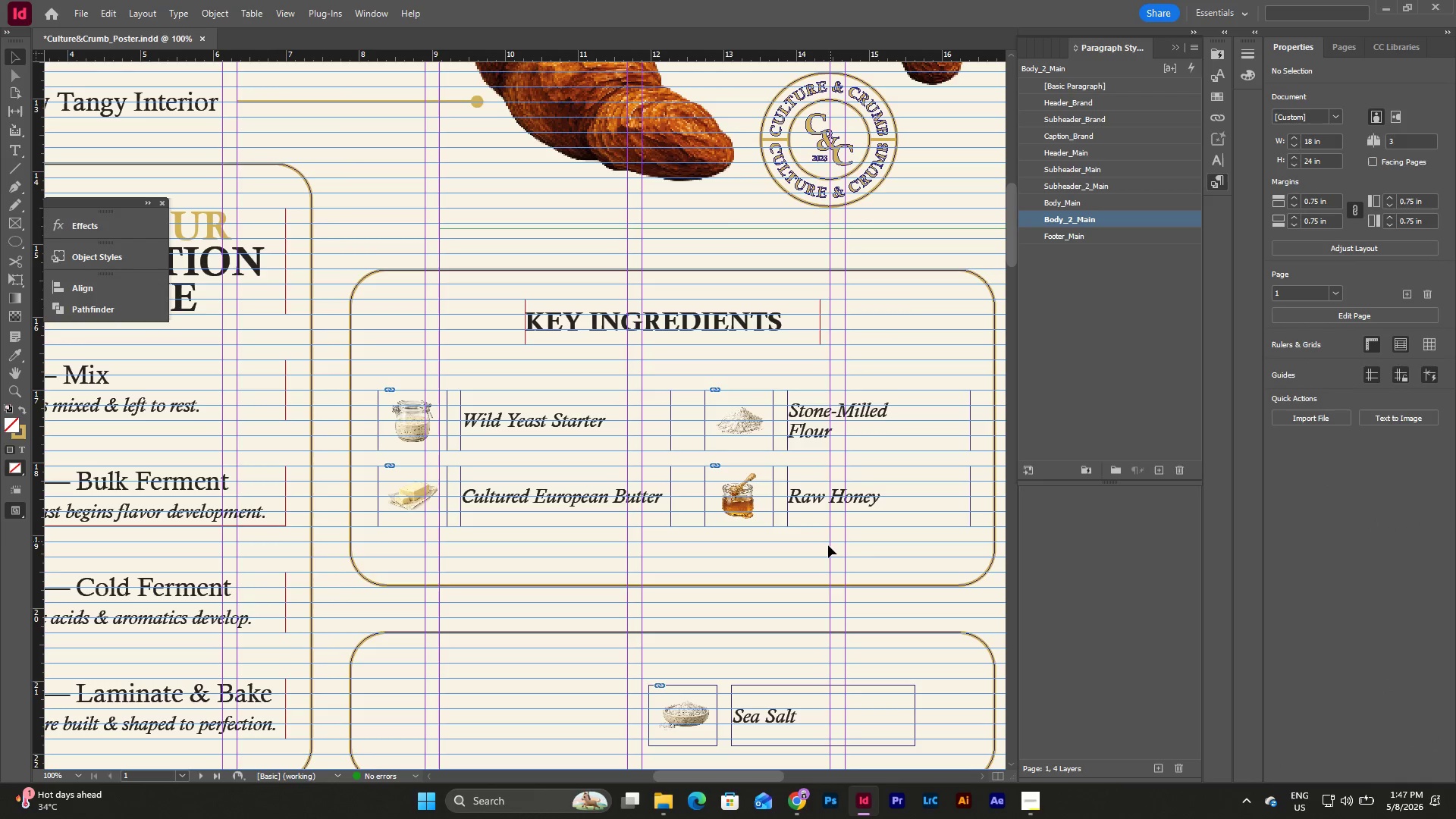 
left_click_drag(start_coordinate=[828, 545], to_coordinate=[379, 398])
 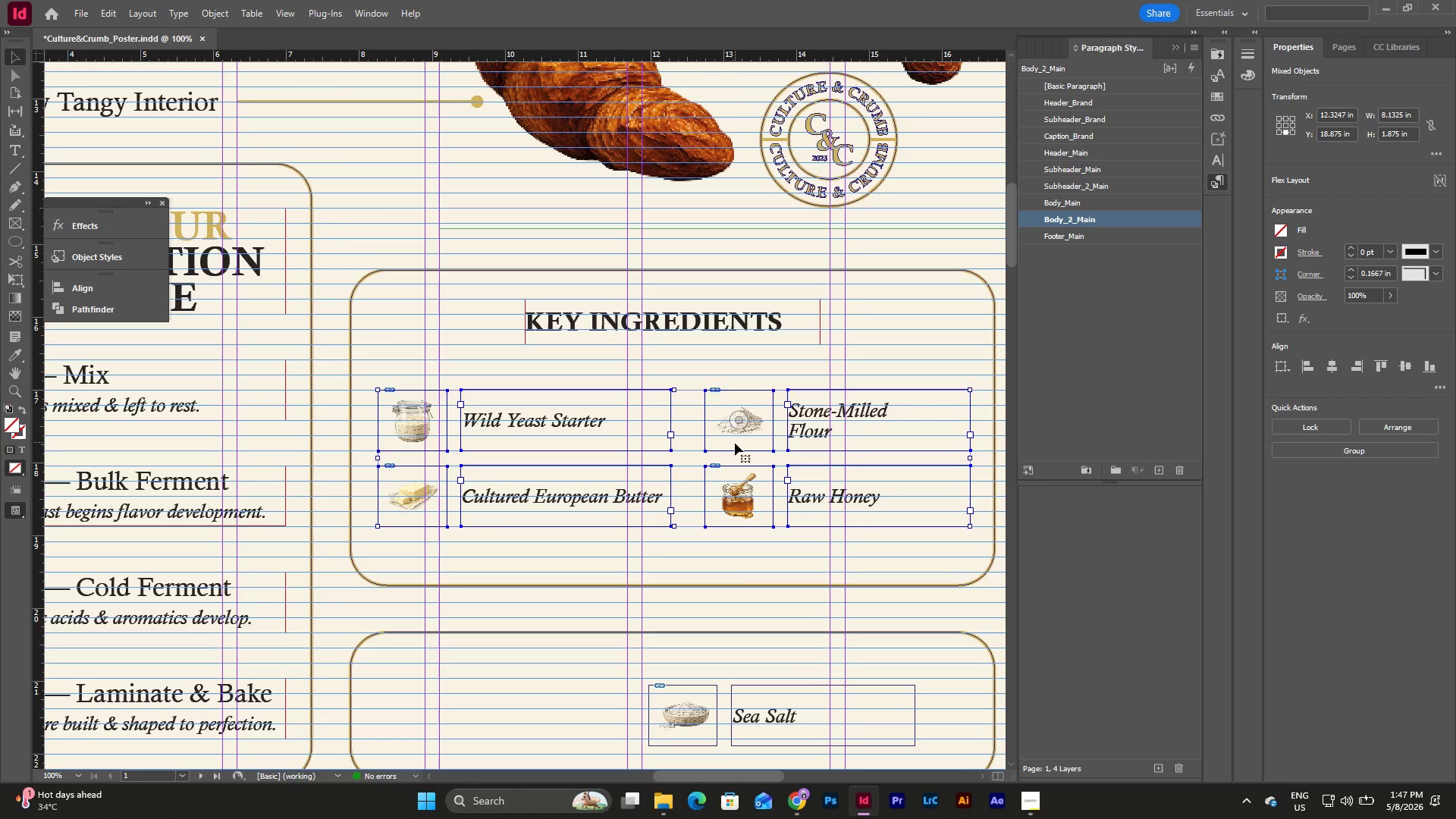 
left_click_drag(start_coordinate=[735, 444], to_coordinate=[723, 400])
 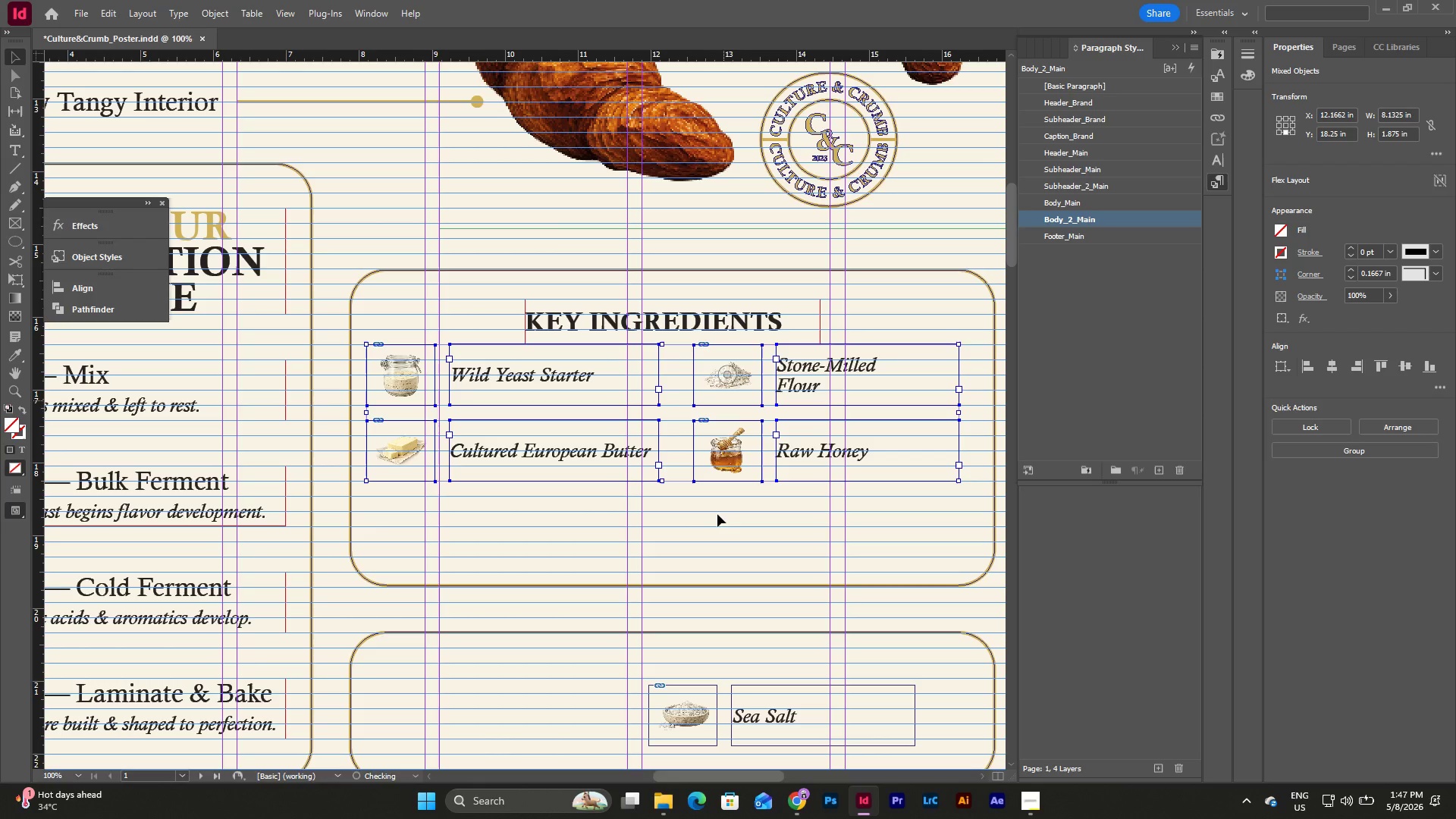 
left_click([717, 520])
 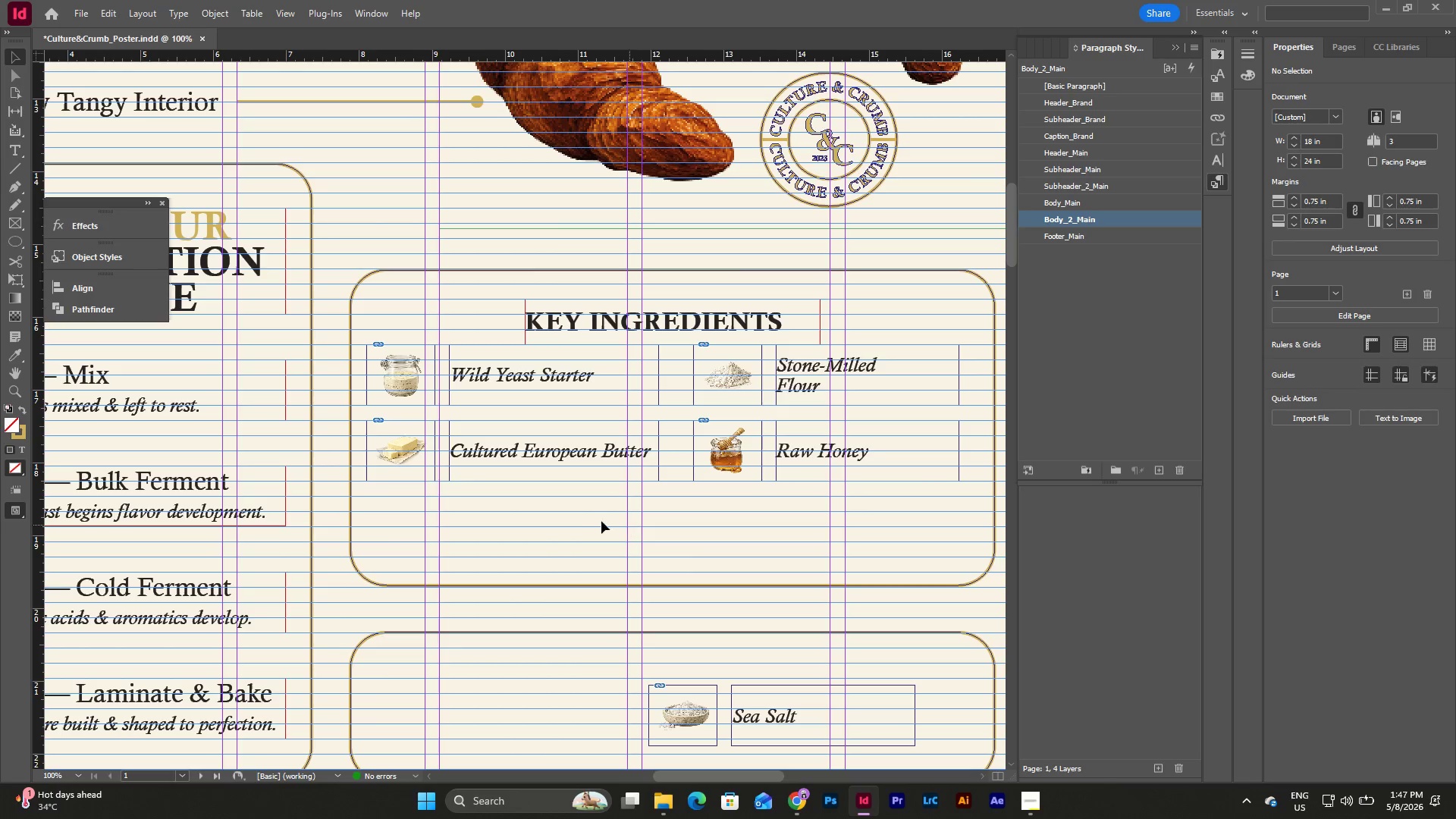 
left_click_drag(start_coordinate=[586, 521], to_coordinate=[368, 356])
 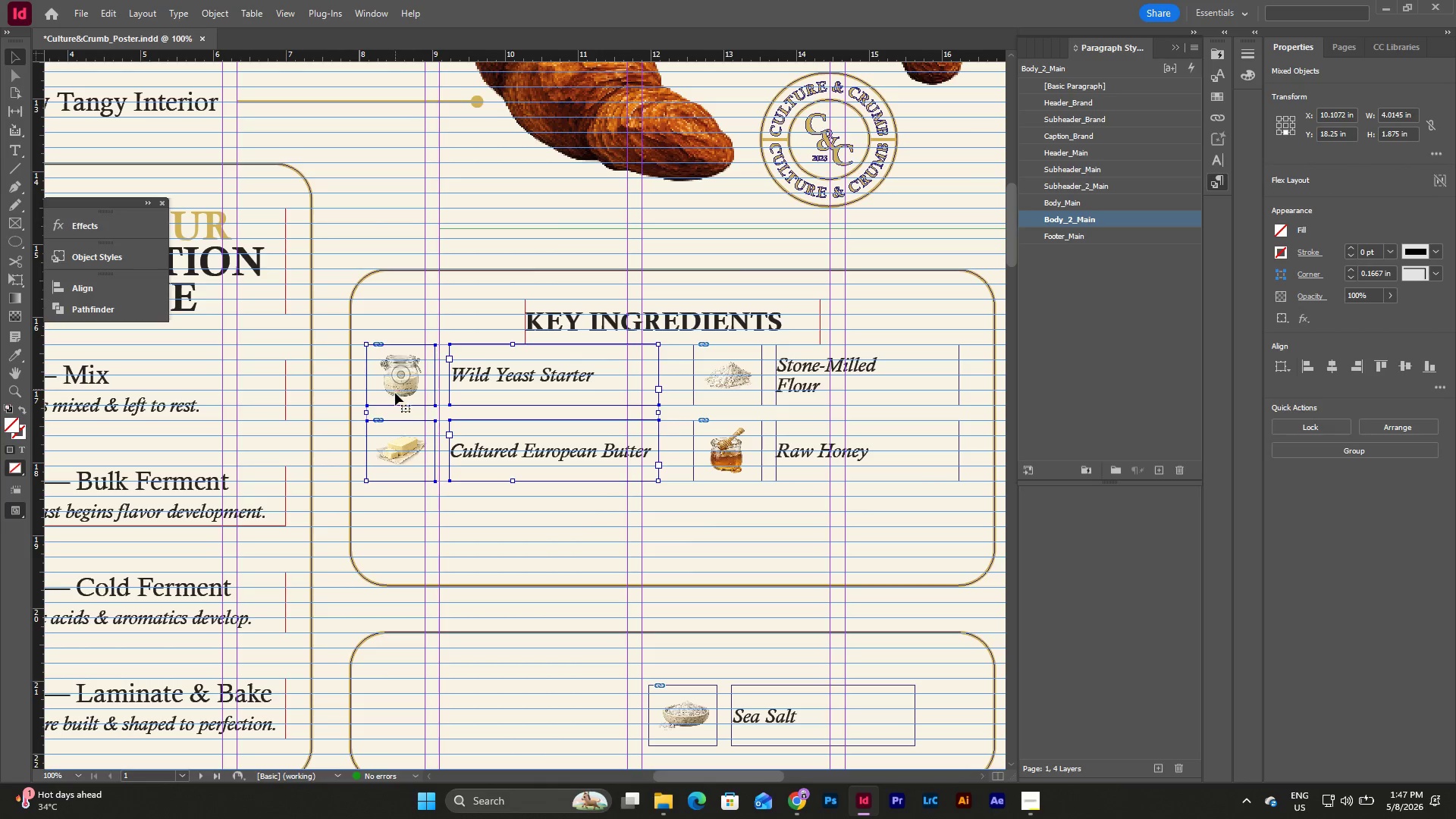 
left_click_drag(start_coordinate=[393, 394], to_coordinate=[378, 394])
 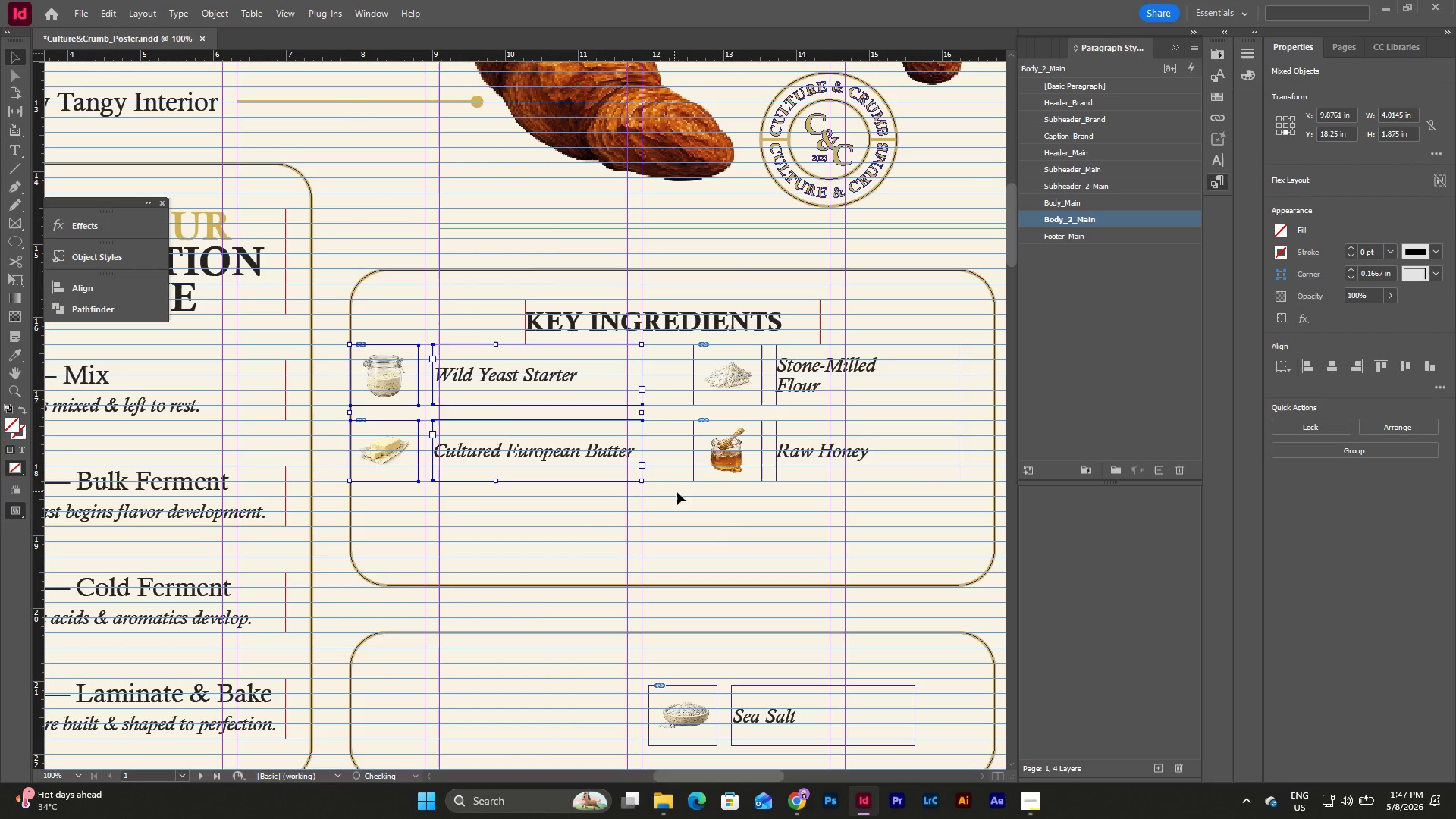 
left_click([695, 496])
 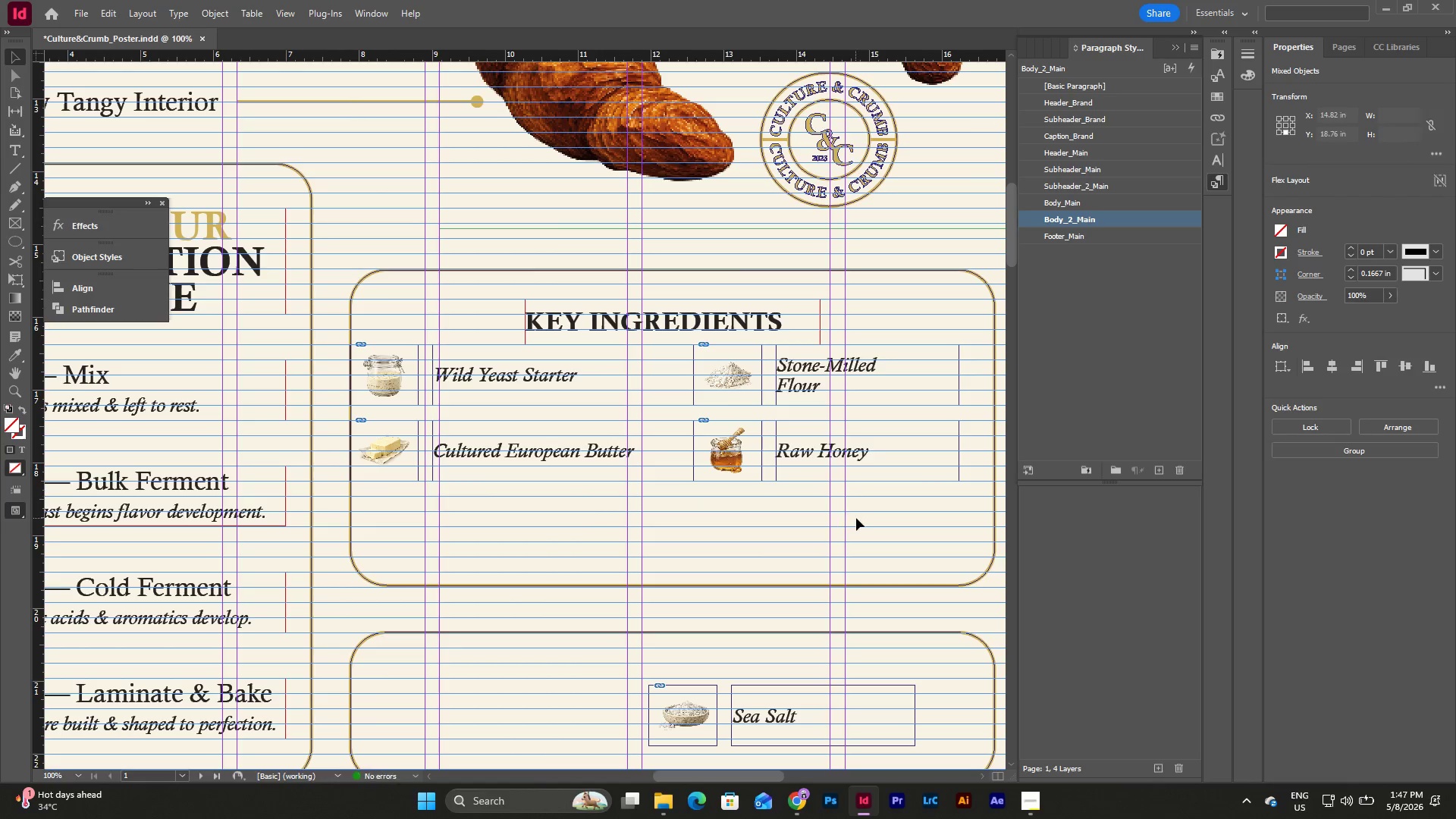 
left_click_drag(start_coordinate=[855, 518], to_coordinate=[700, 354])
 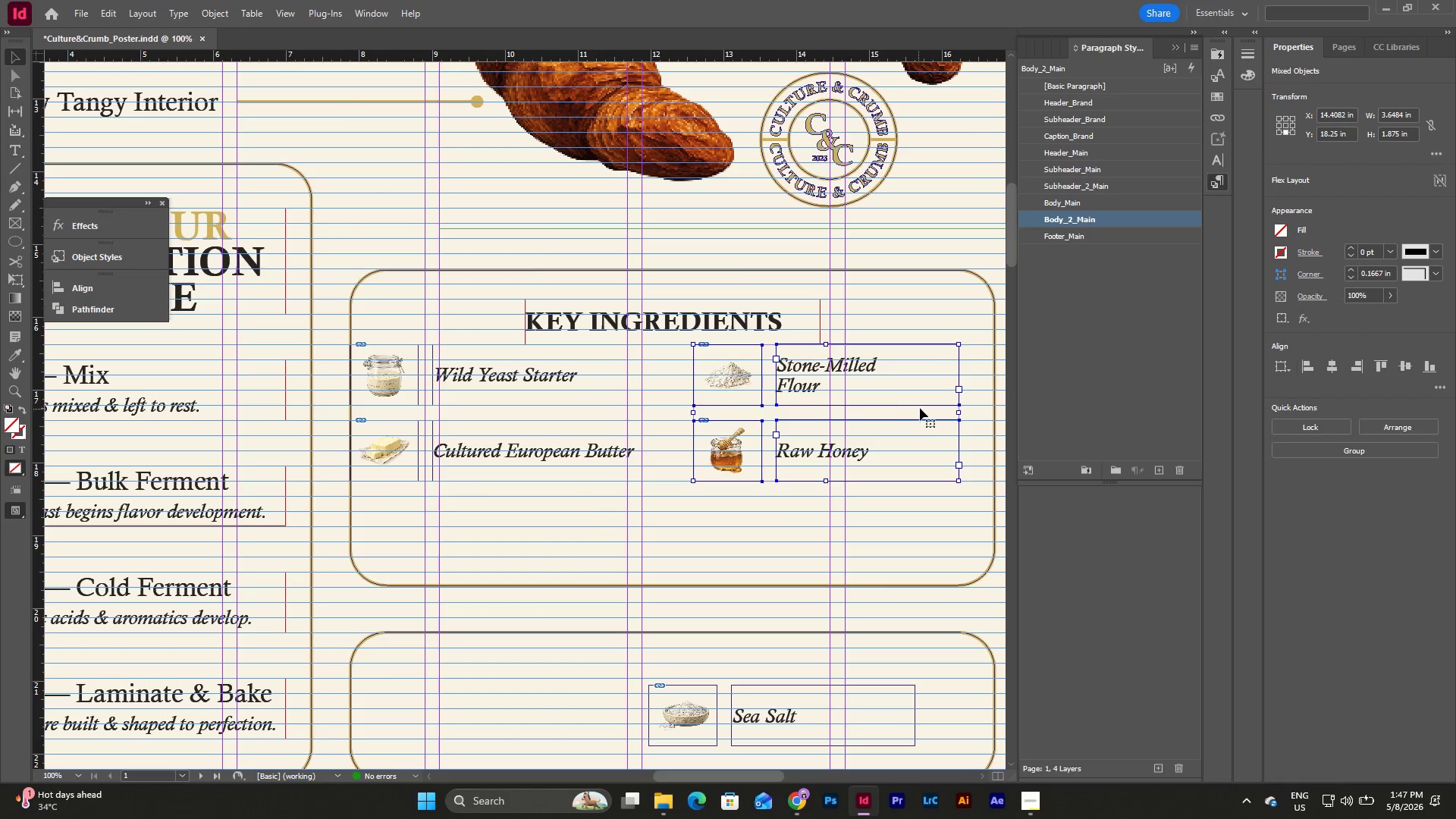 
left_click_drag(start_coordinate=[920, 407], to_coordinate=[952, 408])
 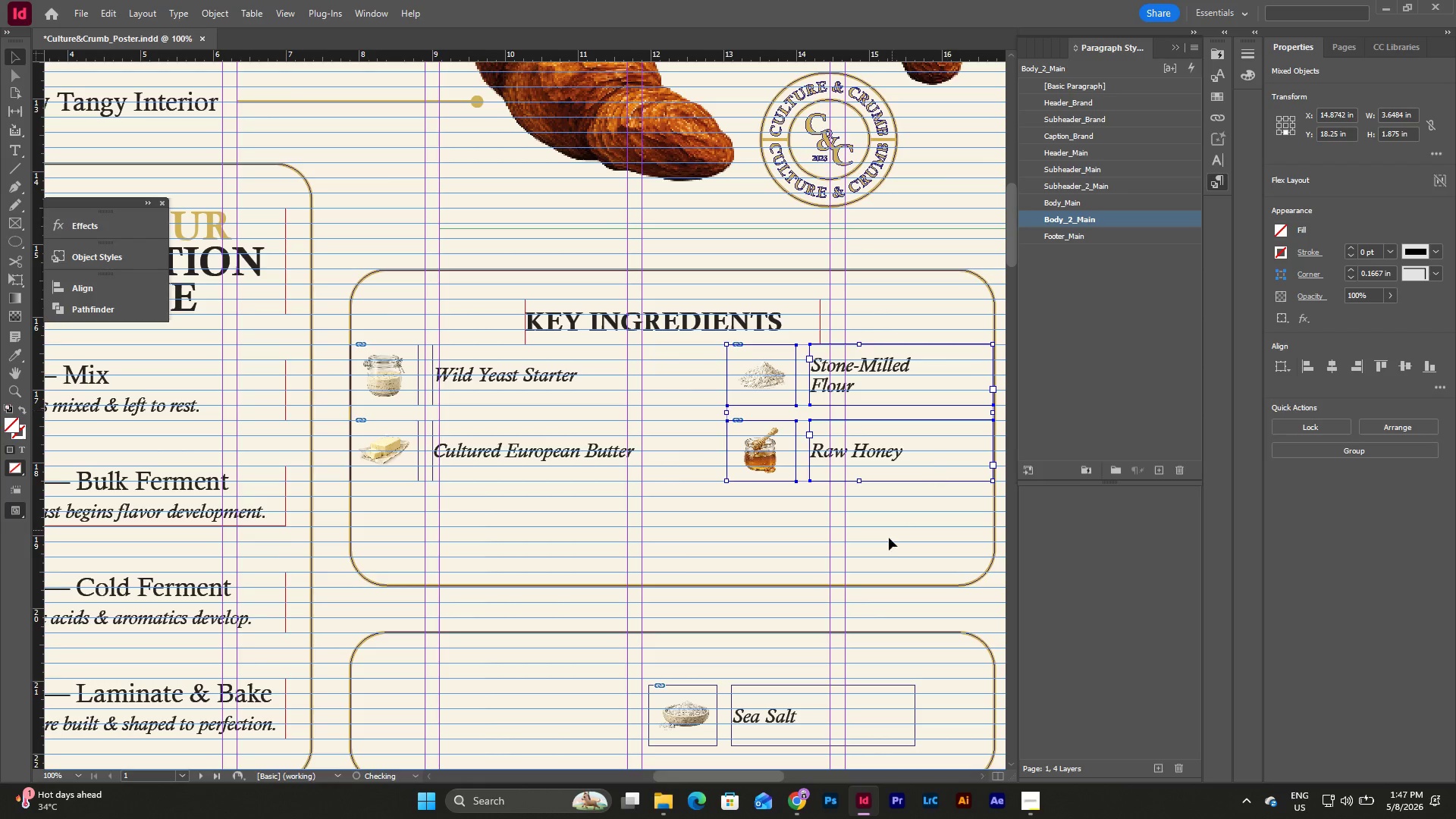 
left_click([889, 538])
 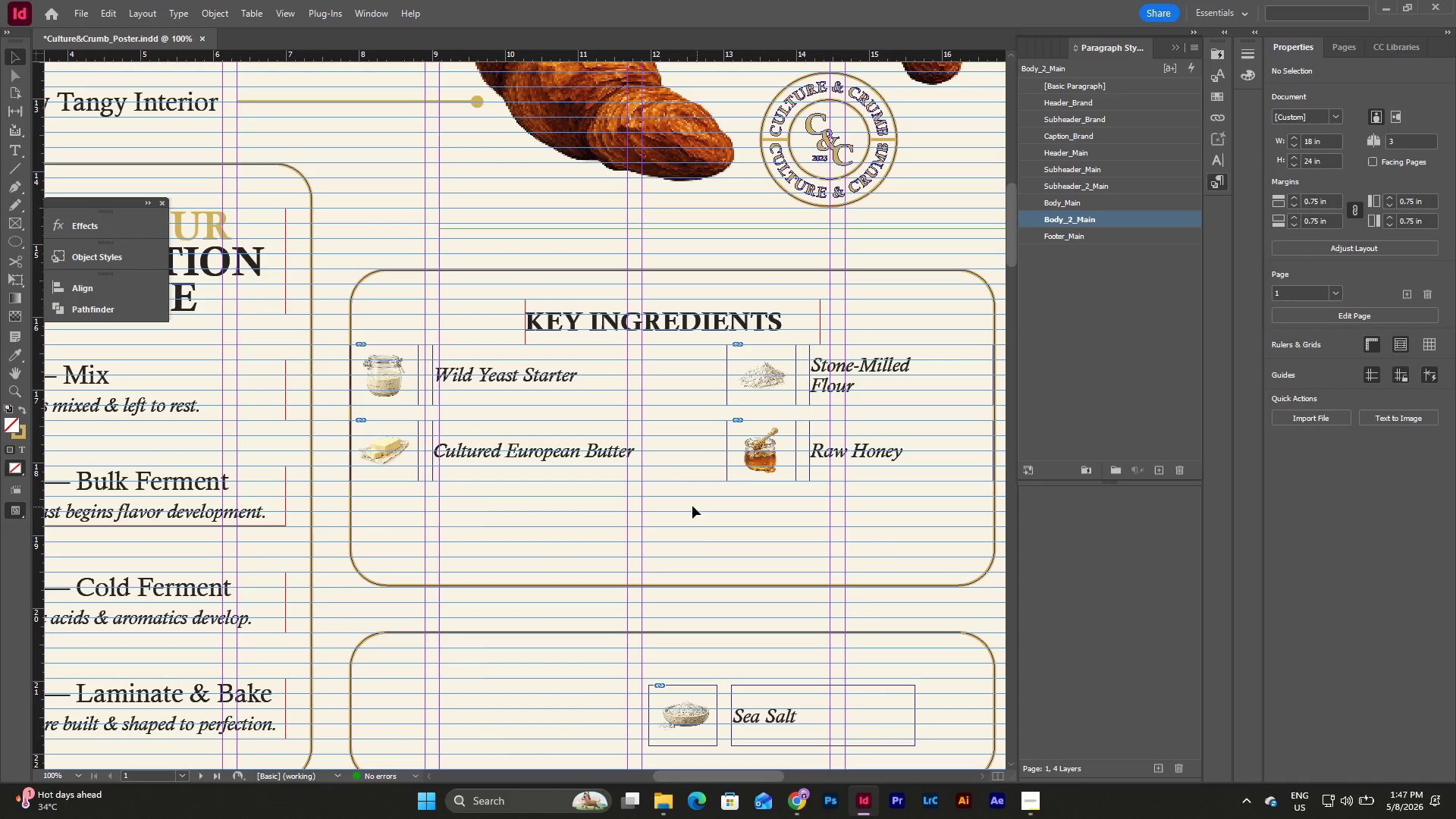 
left_click_drag(start_coordinate=[675, 501], to_coordinate=[384, 367])
 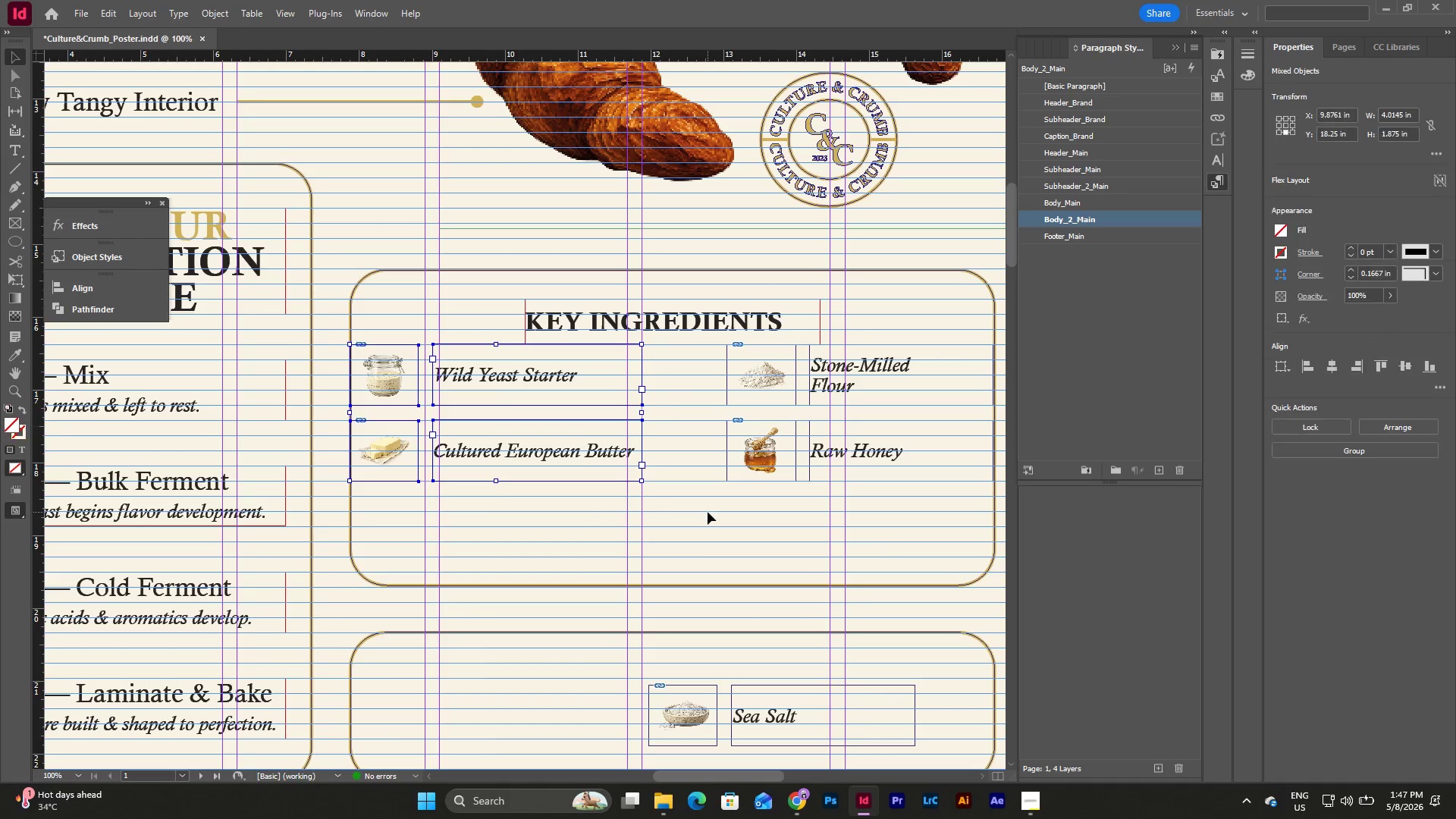 
left_click([708, 512])
 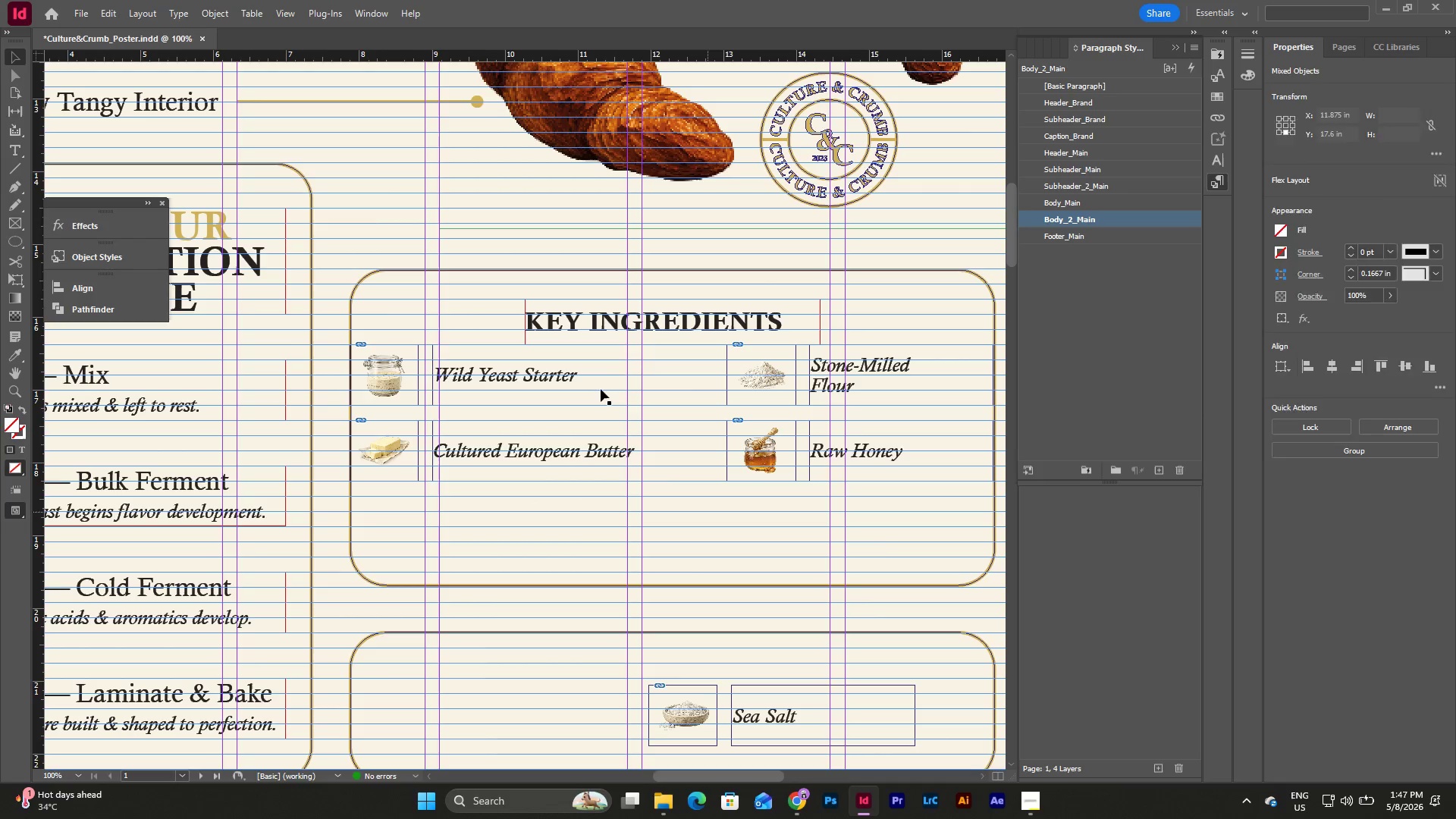 
left_click([598, 384])
 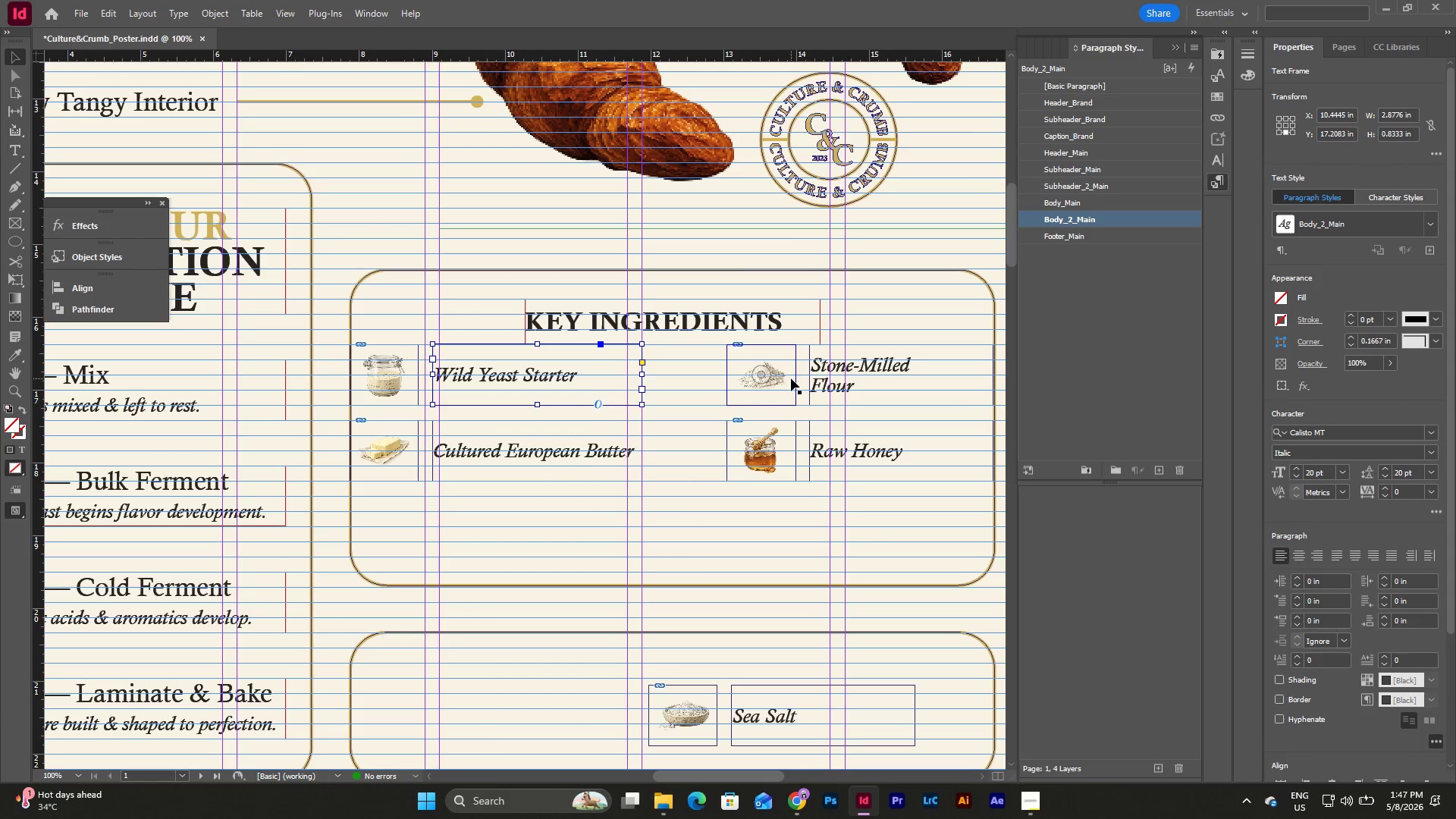 
left_click([917, 352])
 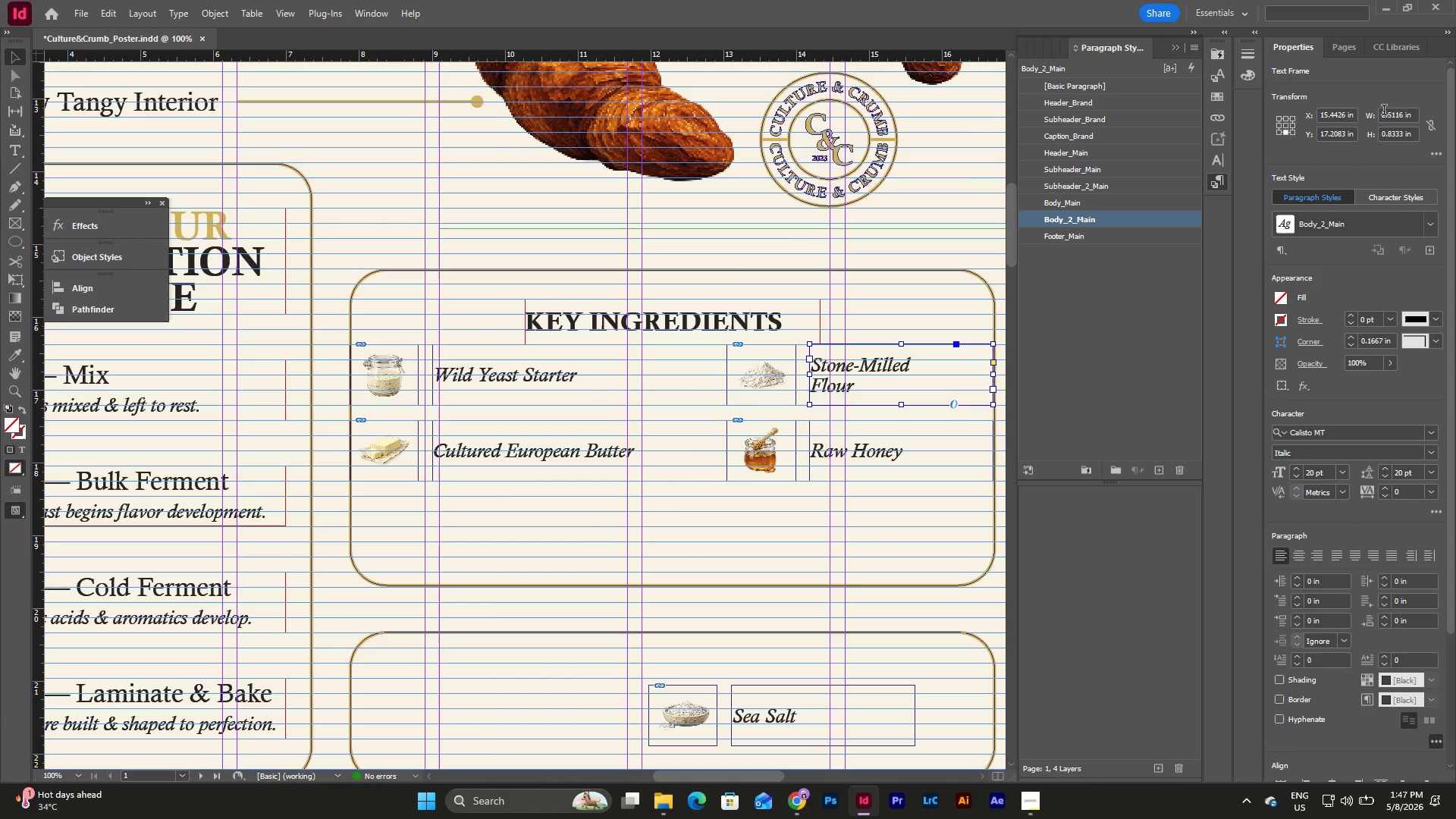 
left_click_drag(start_coordinate=[1415, 116], to_coordinate=[1356, 115])
 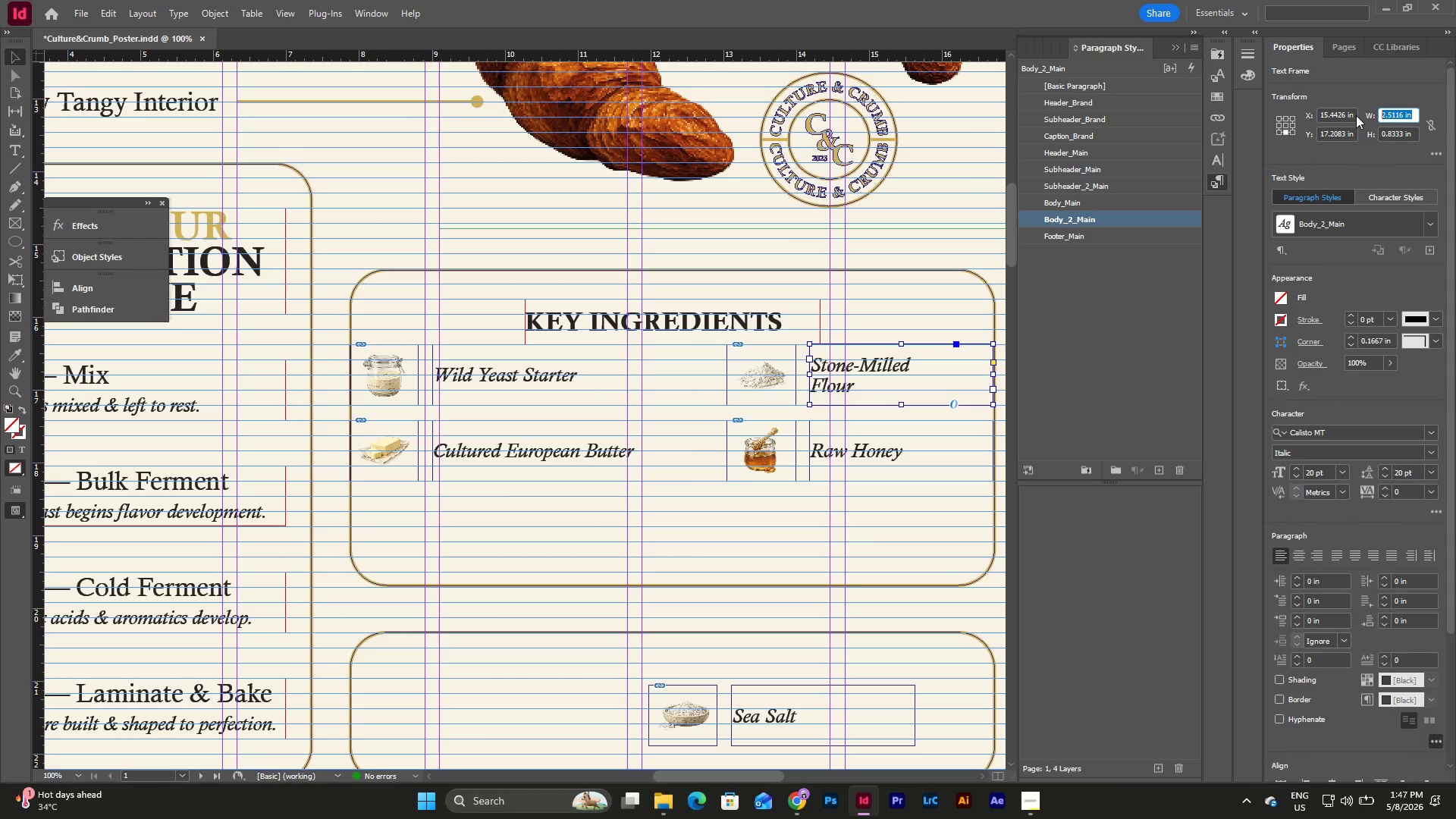 
key(Control+C)
 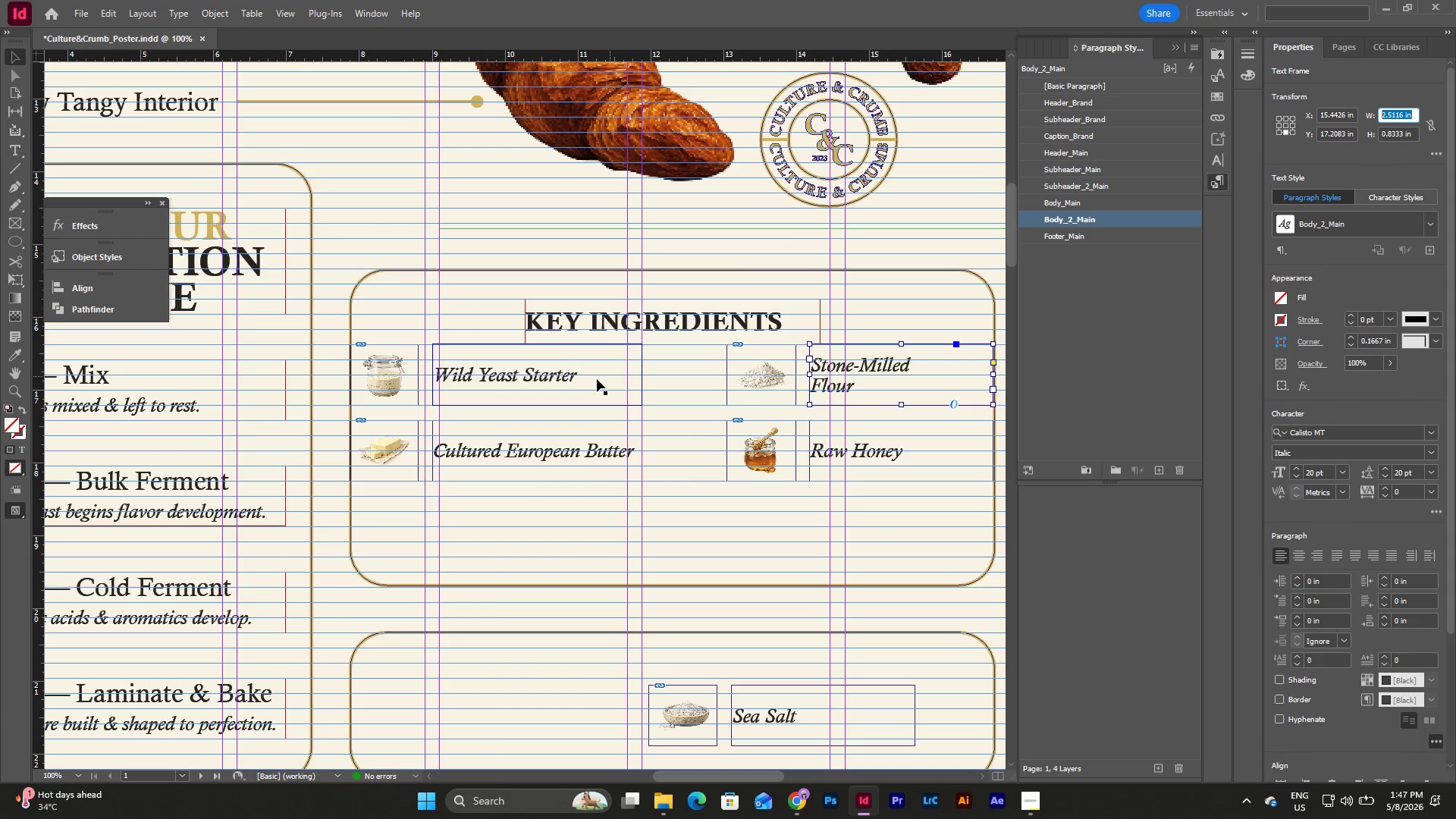 
left_click([597, 379])
 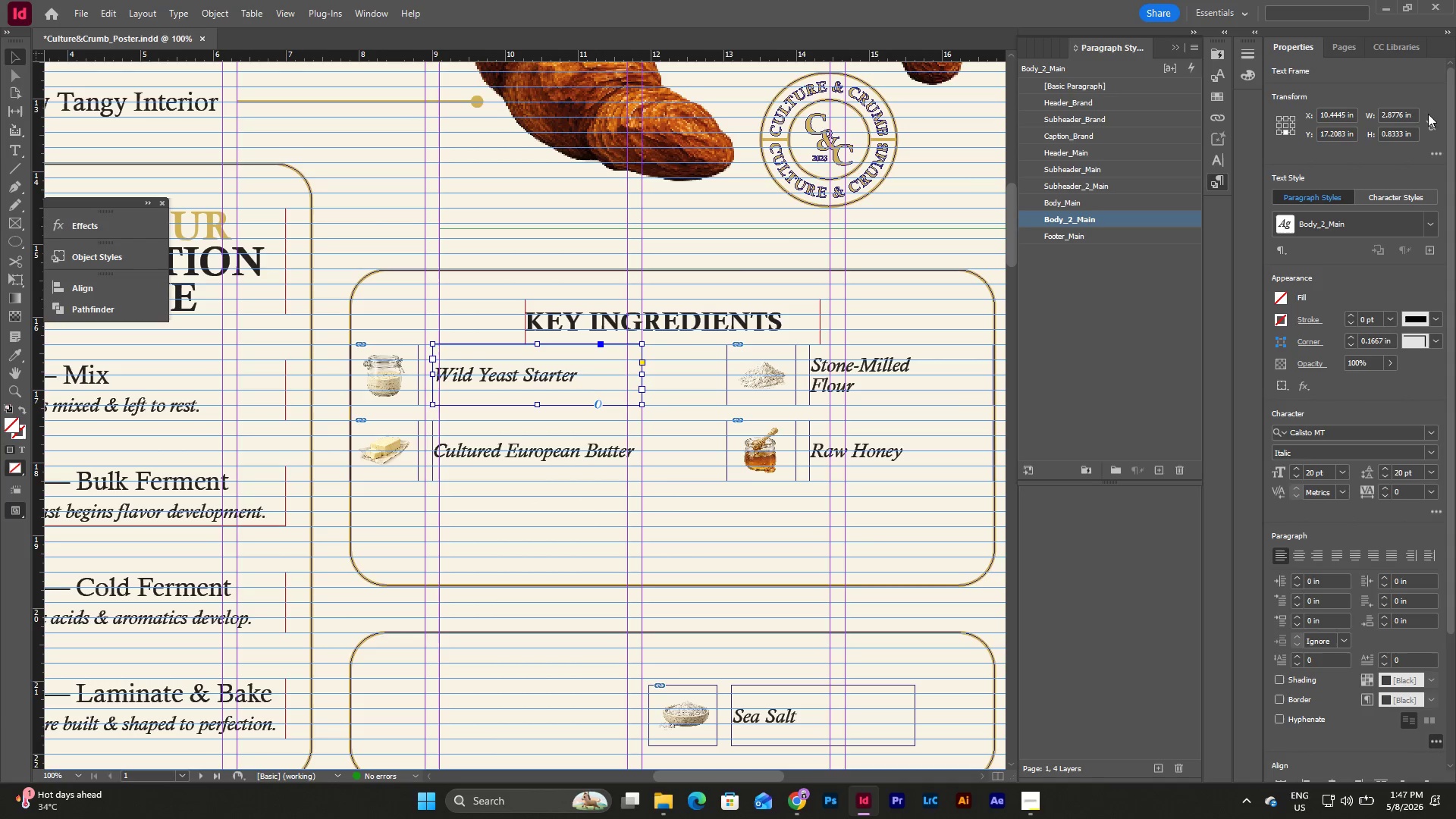 
left_click_drag(start_coordinate=[1412, 112], to_coordinate=[1332, 117])
 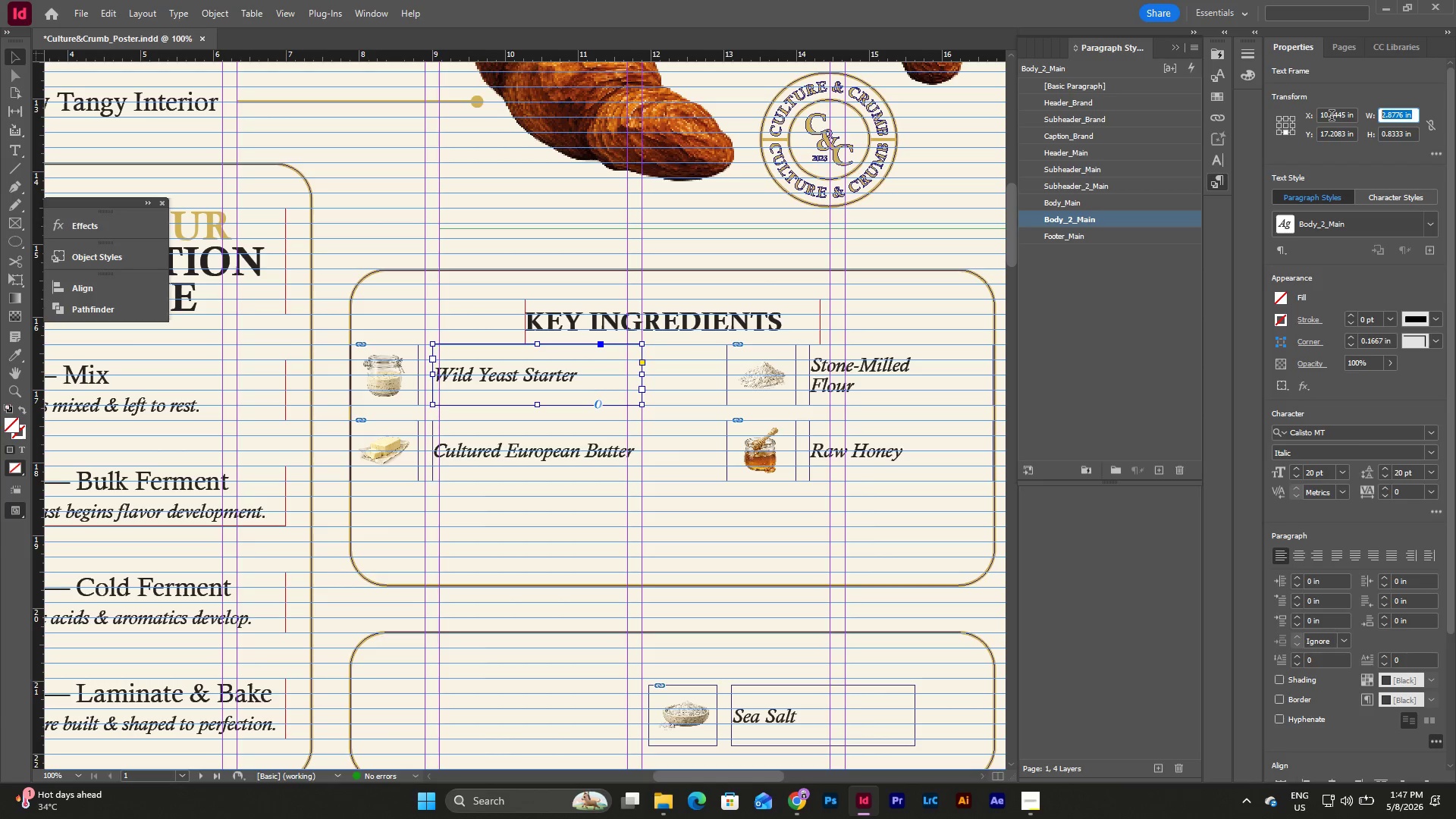 
key(Control+V)
 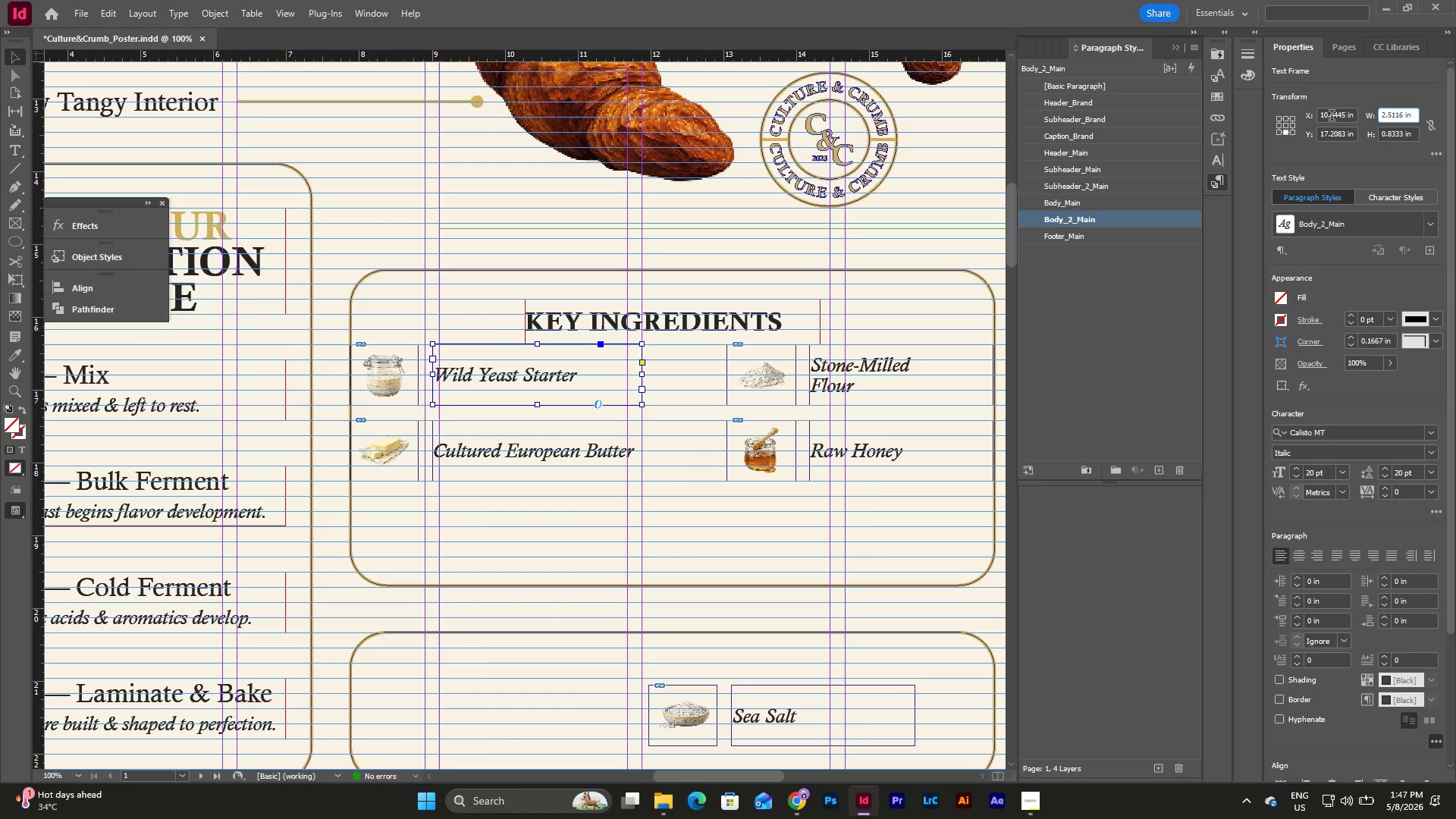 
key(NumpadEnter)
 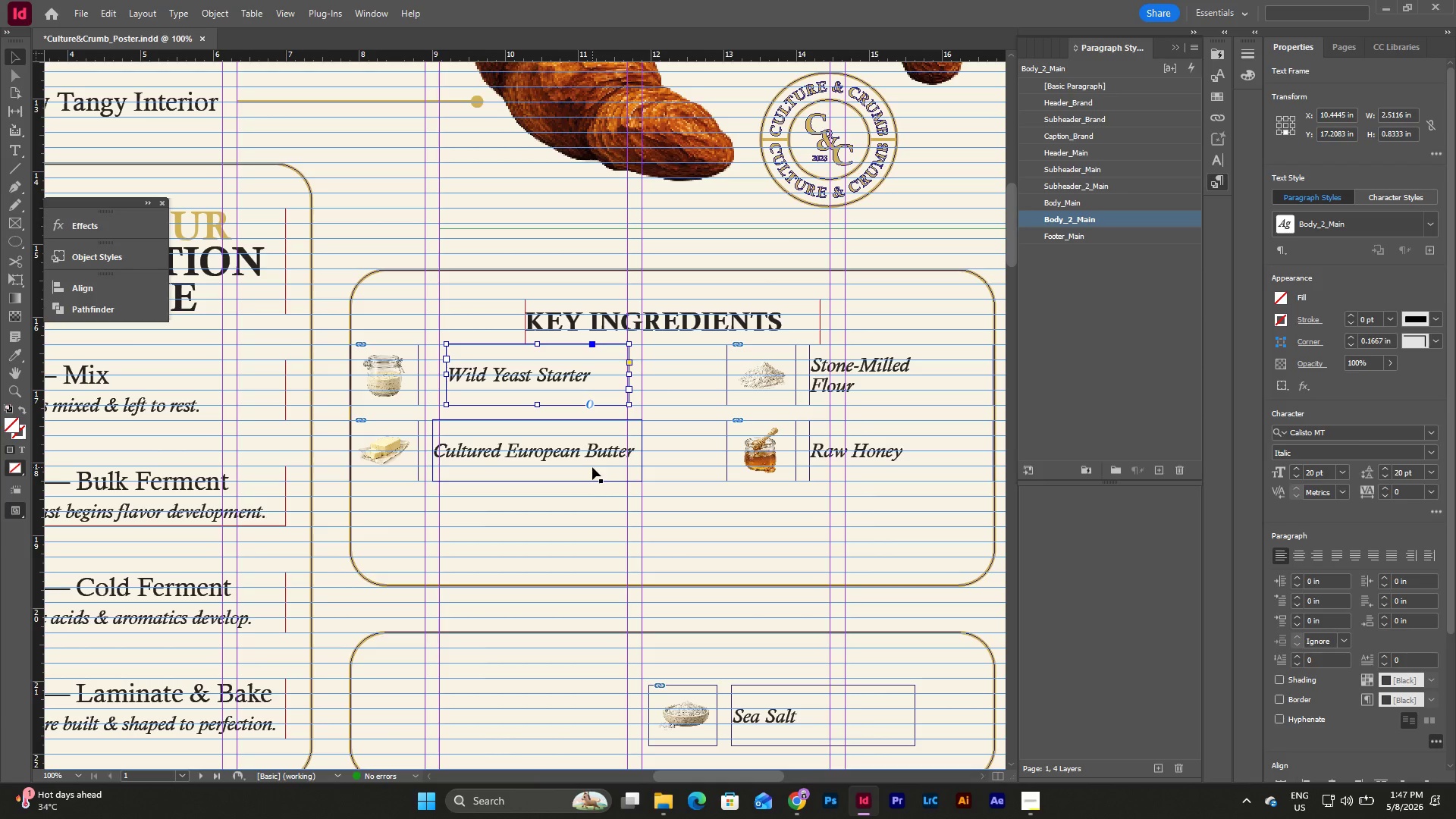 
left_click([591, 457])
 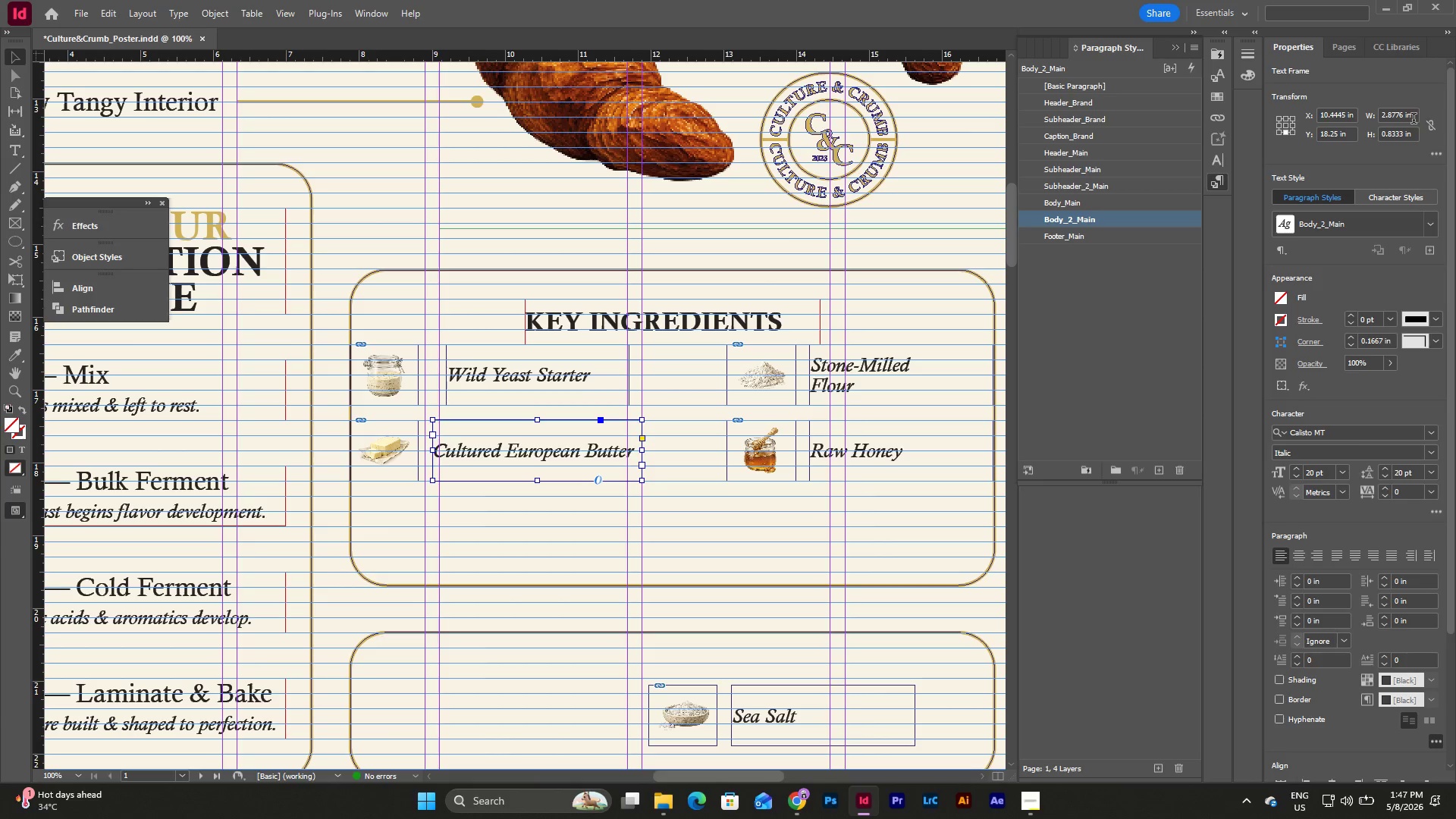 
left_click_drag(start_coordinate=[1413, 120], to_coordinate=[1341, 122])
 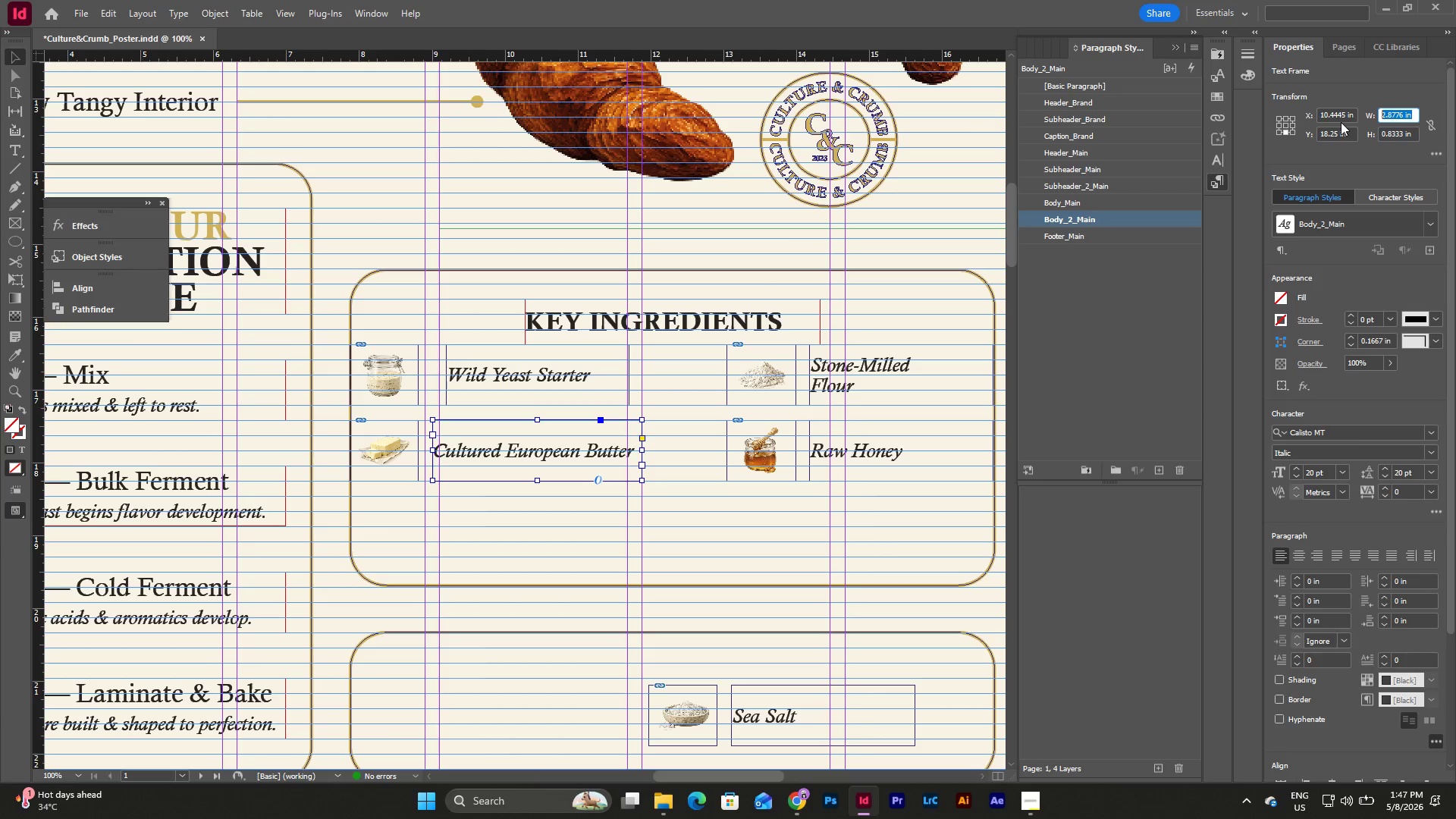 
key(Control+V)
 